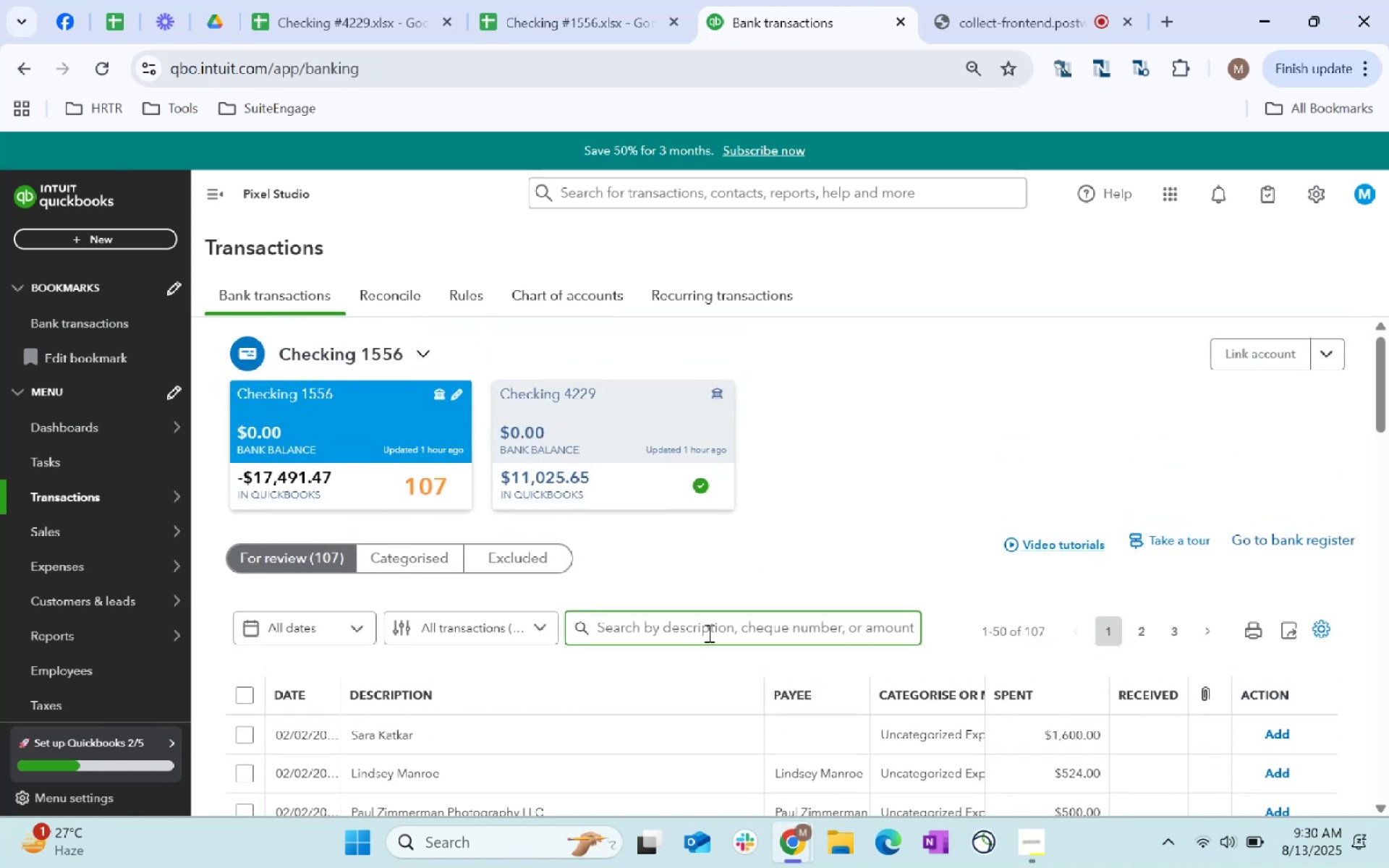 
type(honeybook)
 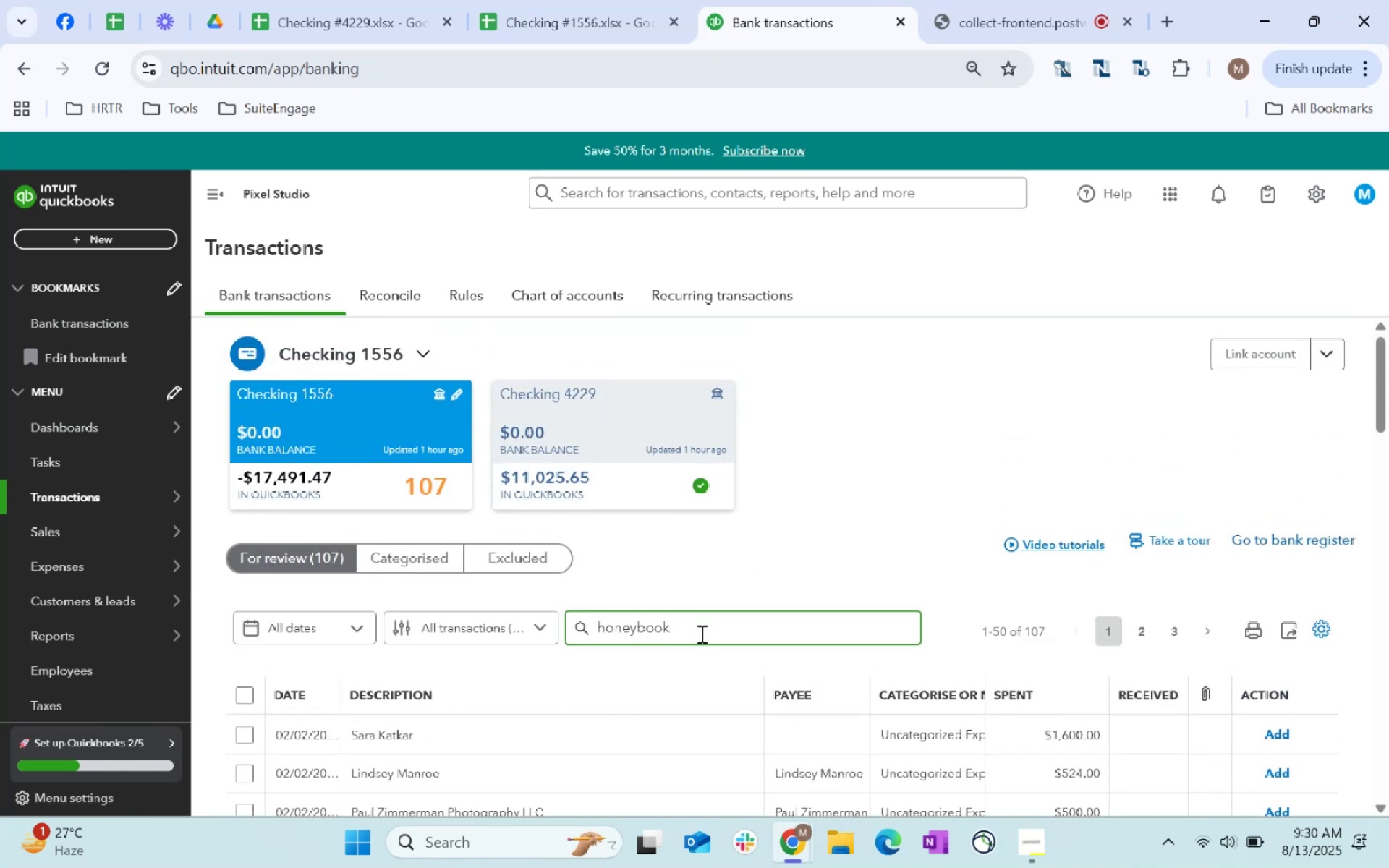 
key(Enter)
 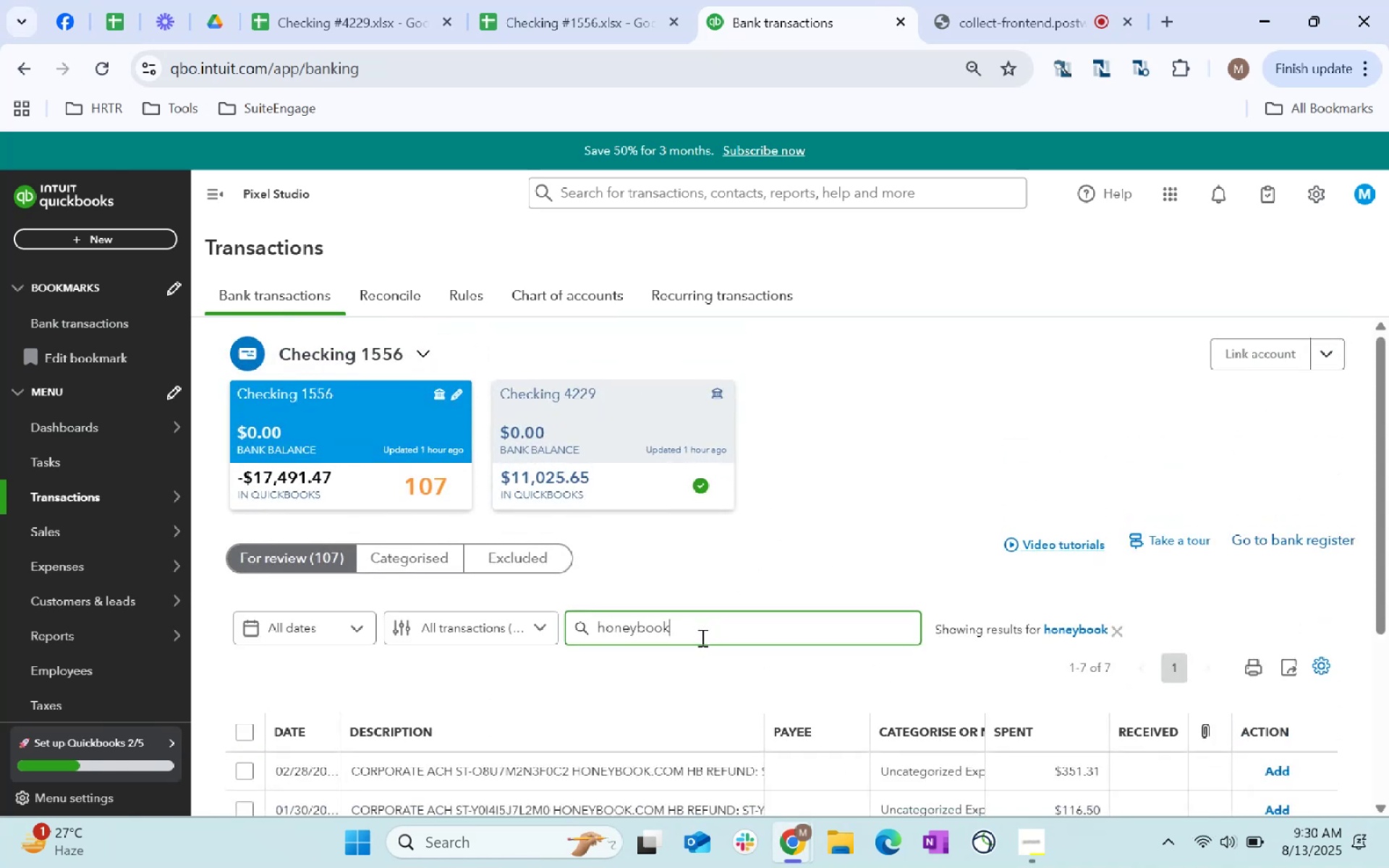 
scroll: coordinate [595, 545], scroll_direction: down, amount: 4.0
 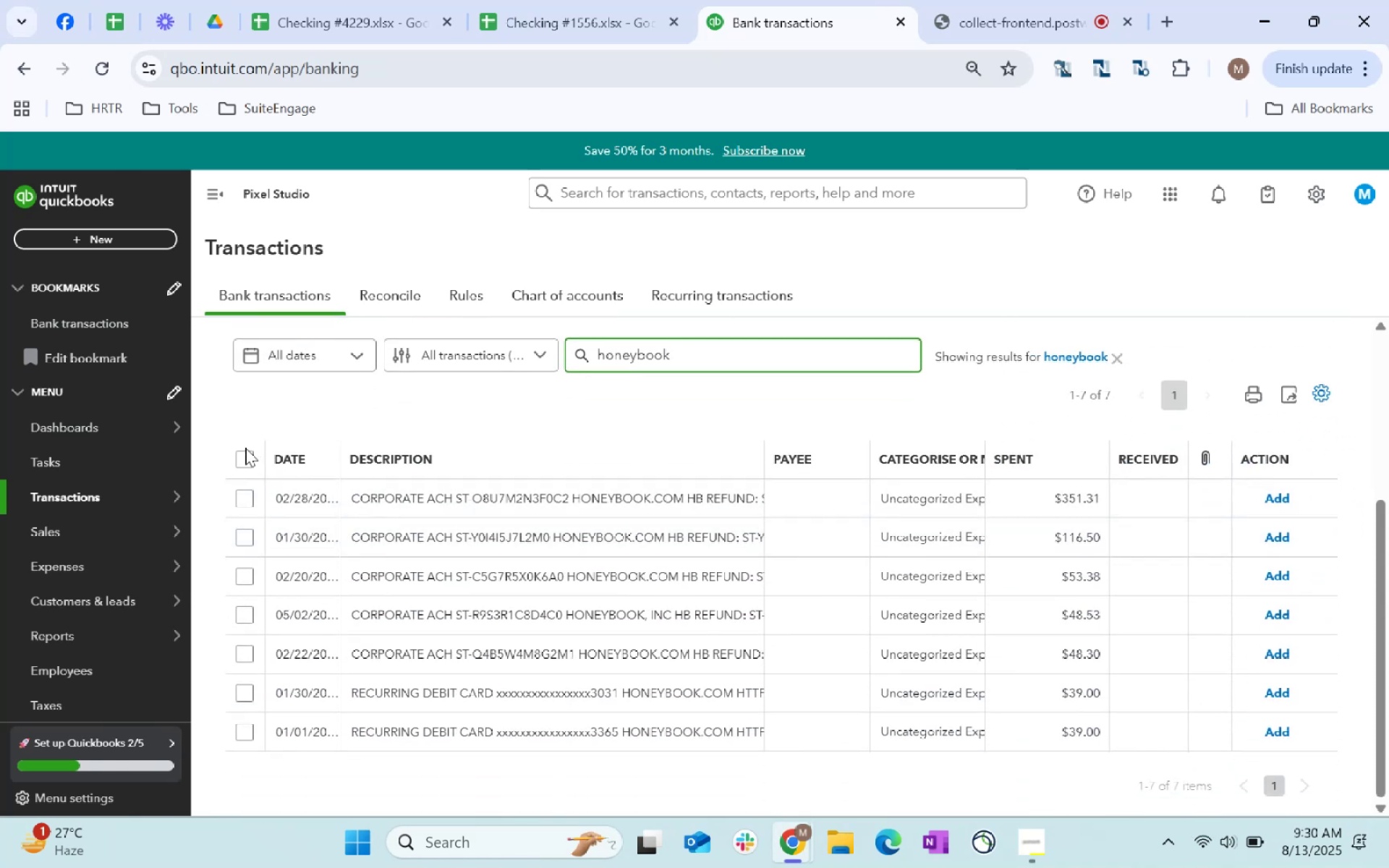 
left_click([242, 451])
 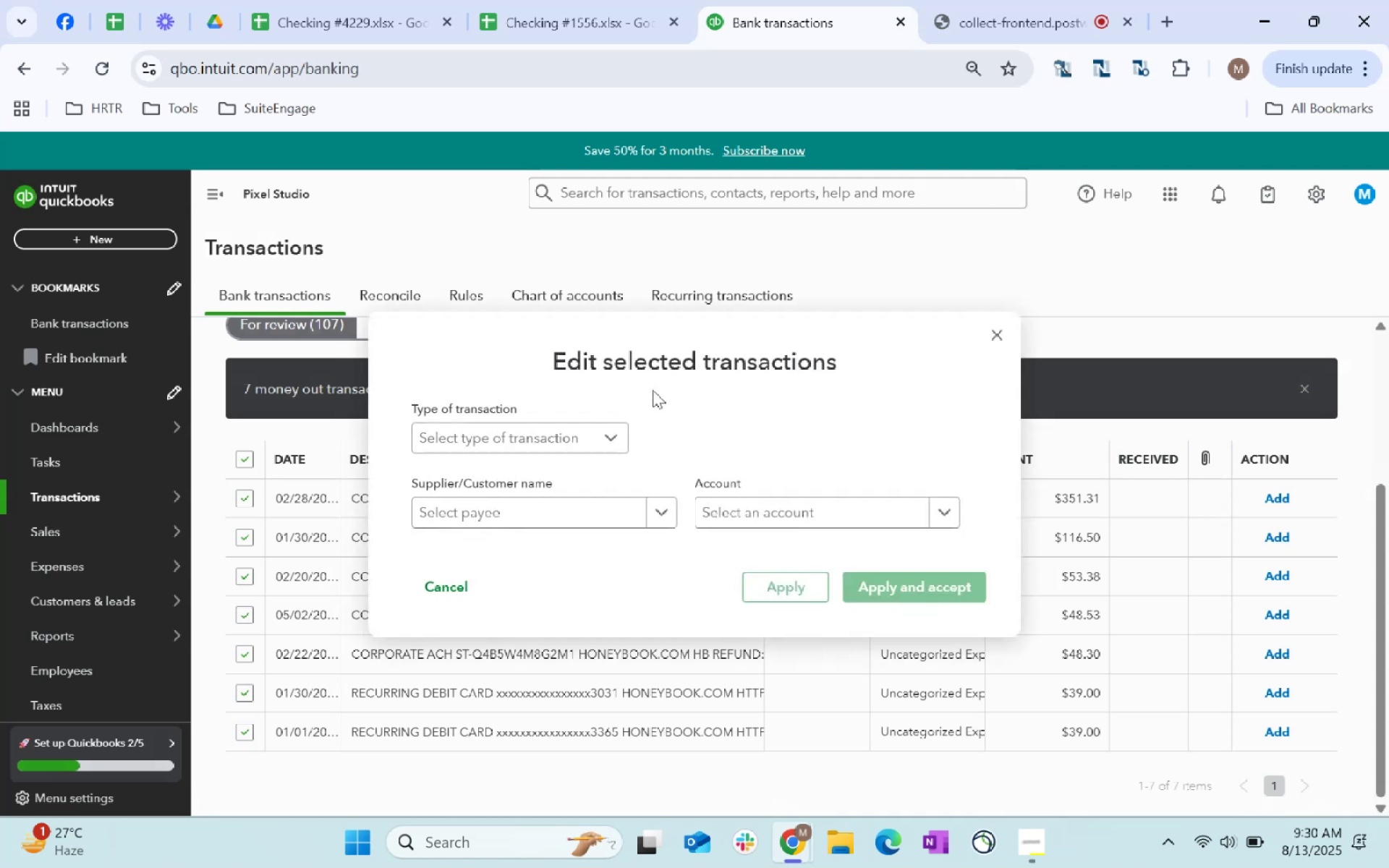 
left_click([522, 433])
 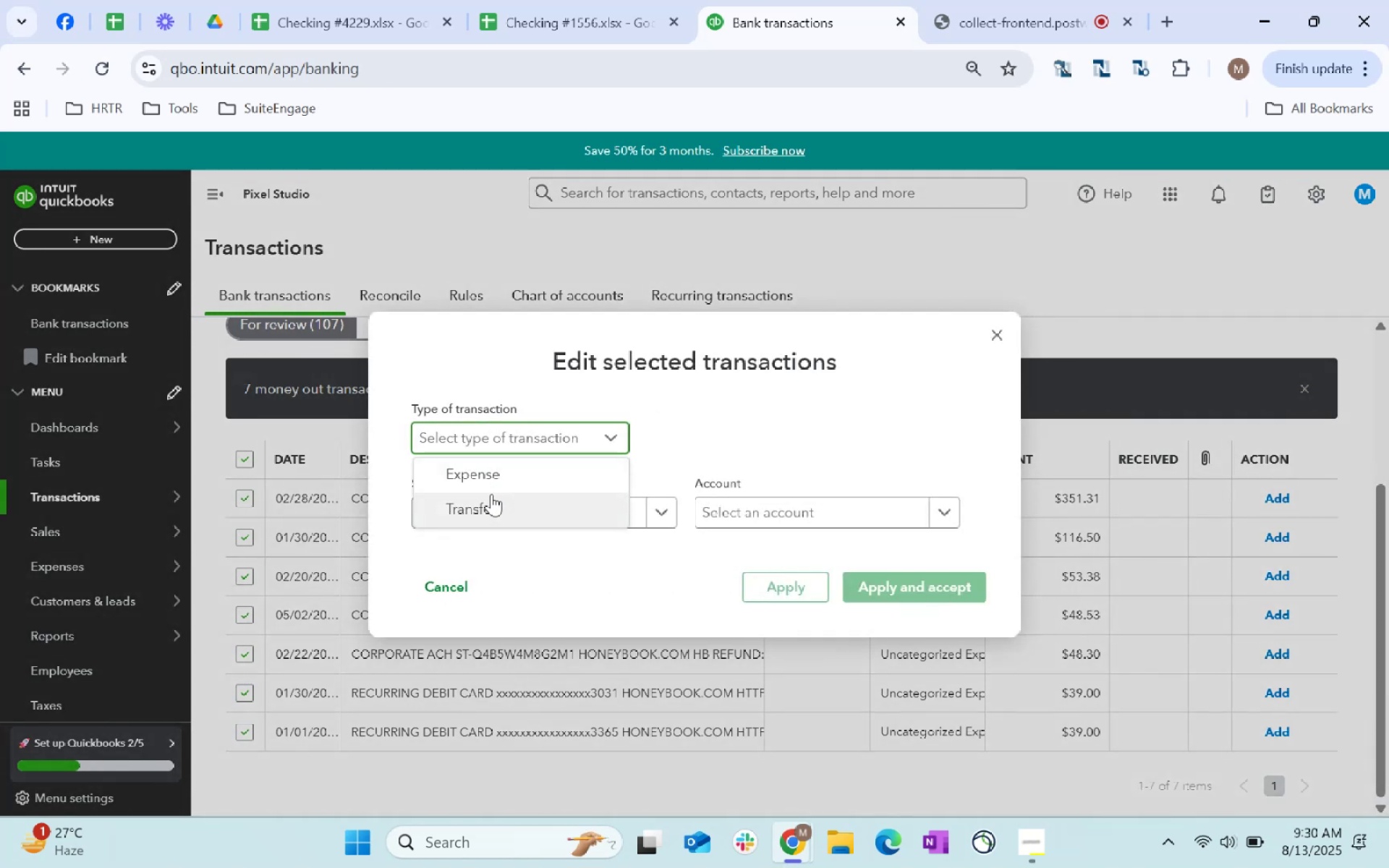 
left_click([499, 481])
 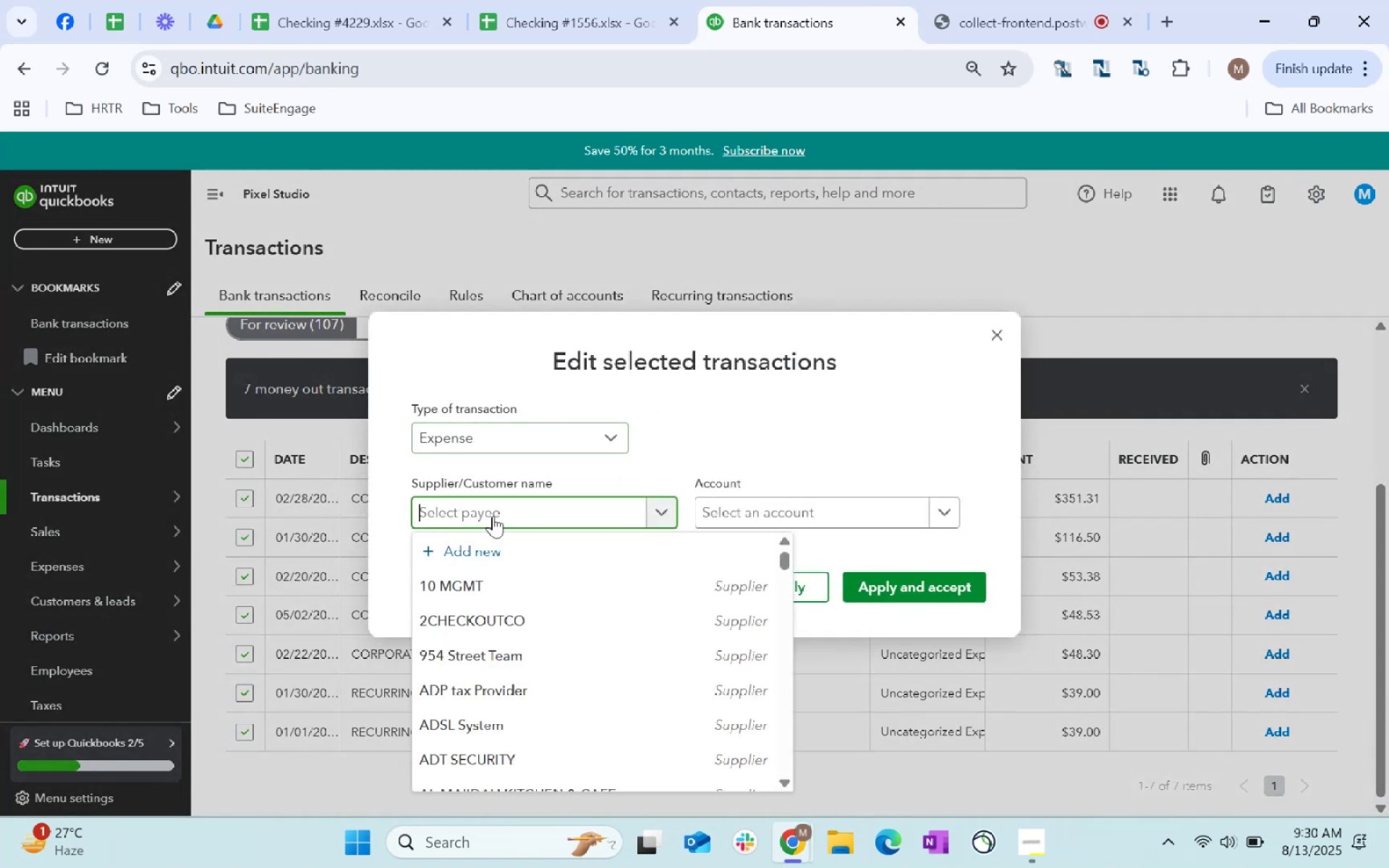 
type(Honeybook)
 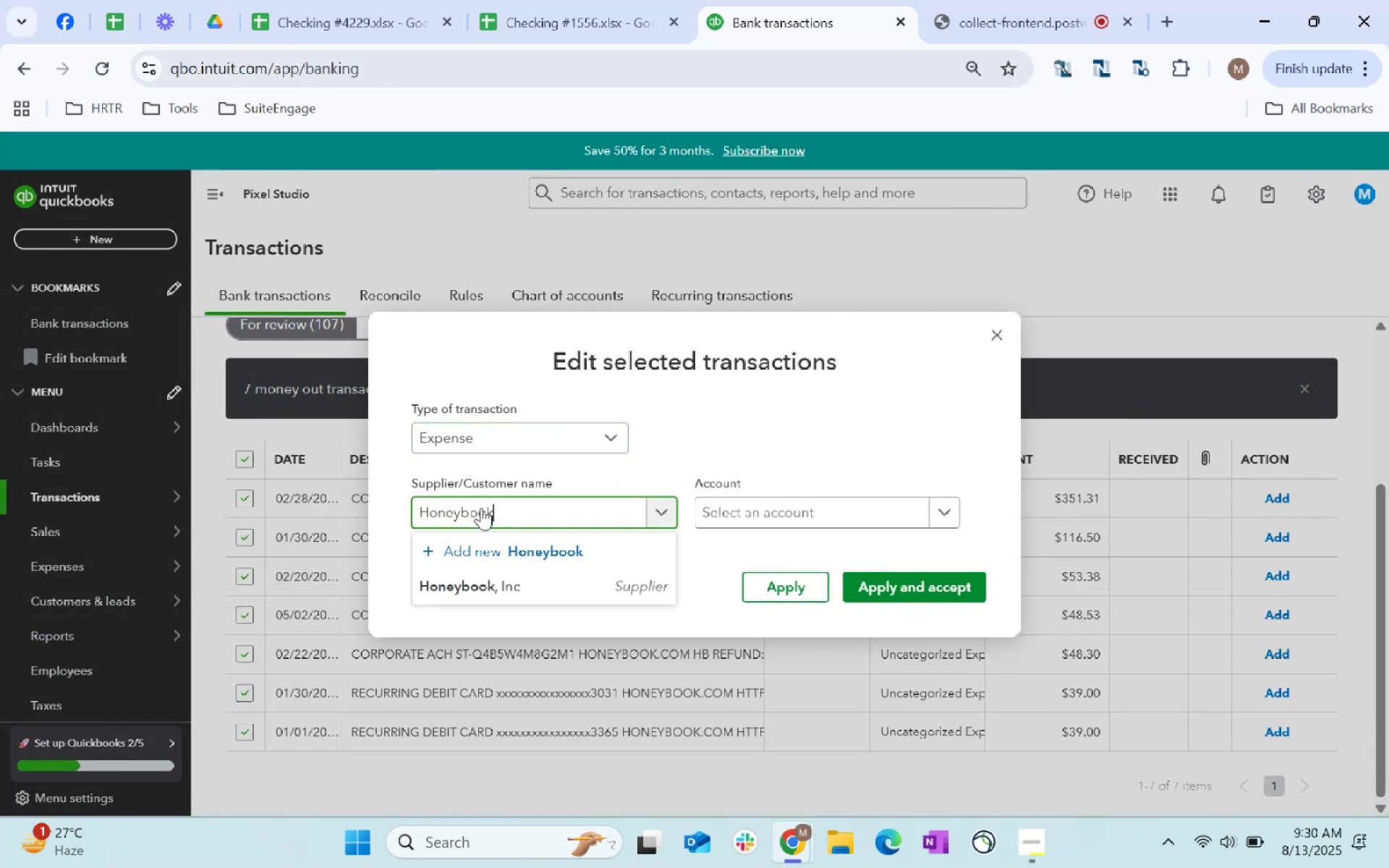 
left_click([545, 580])
 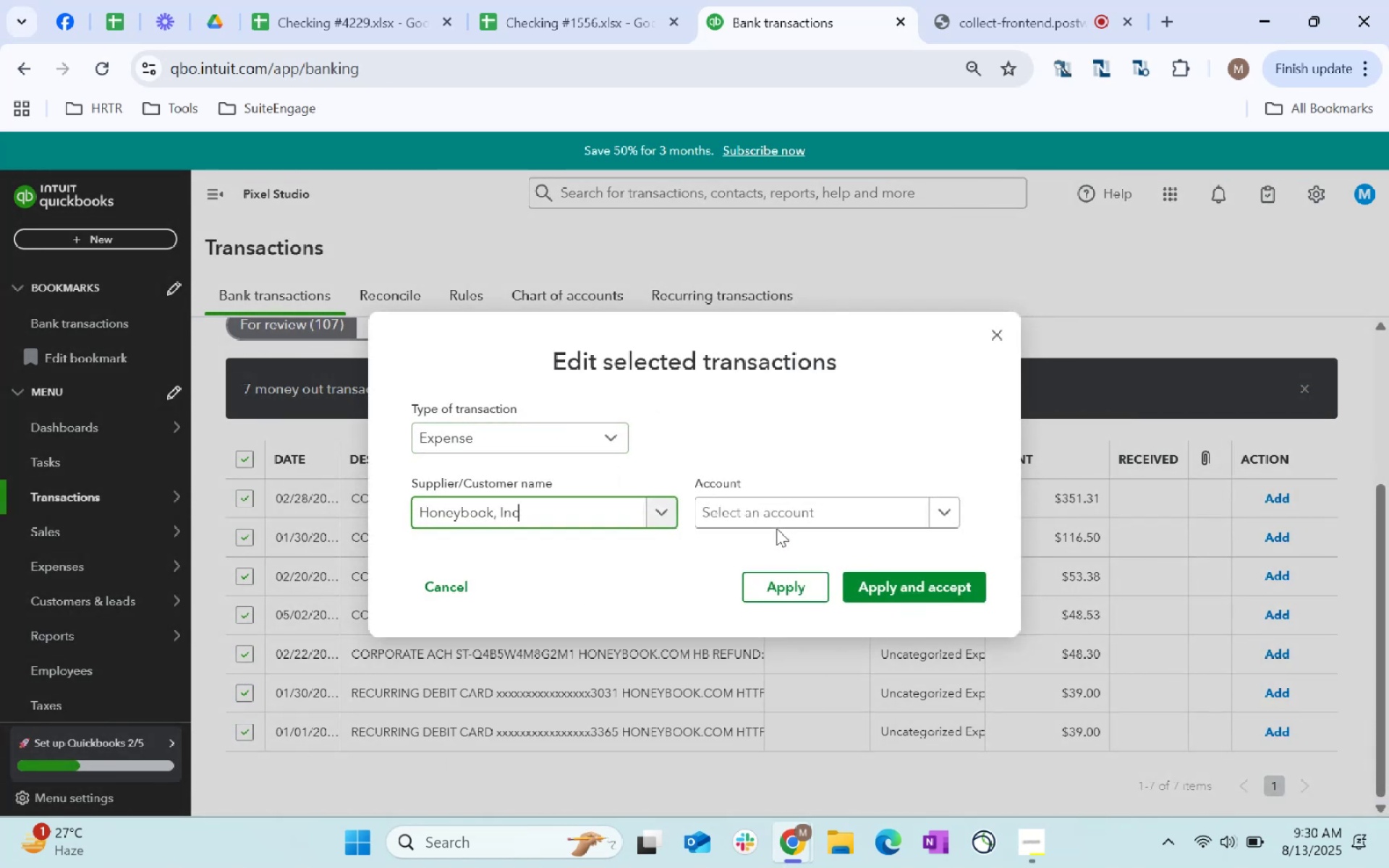 
left_click([790, 516])
 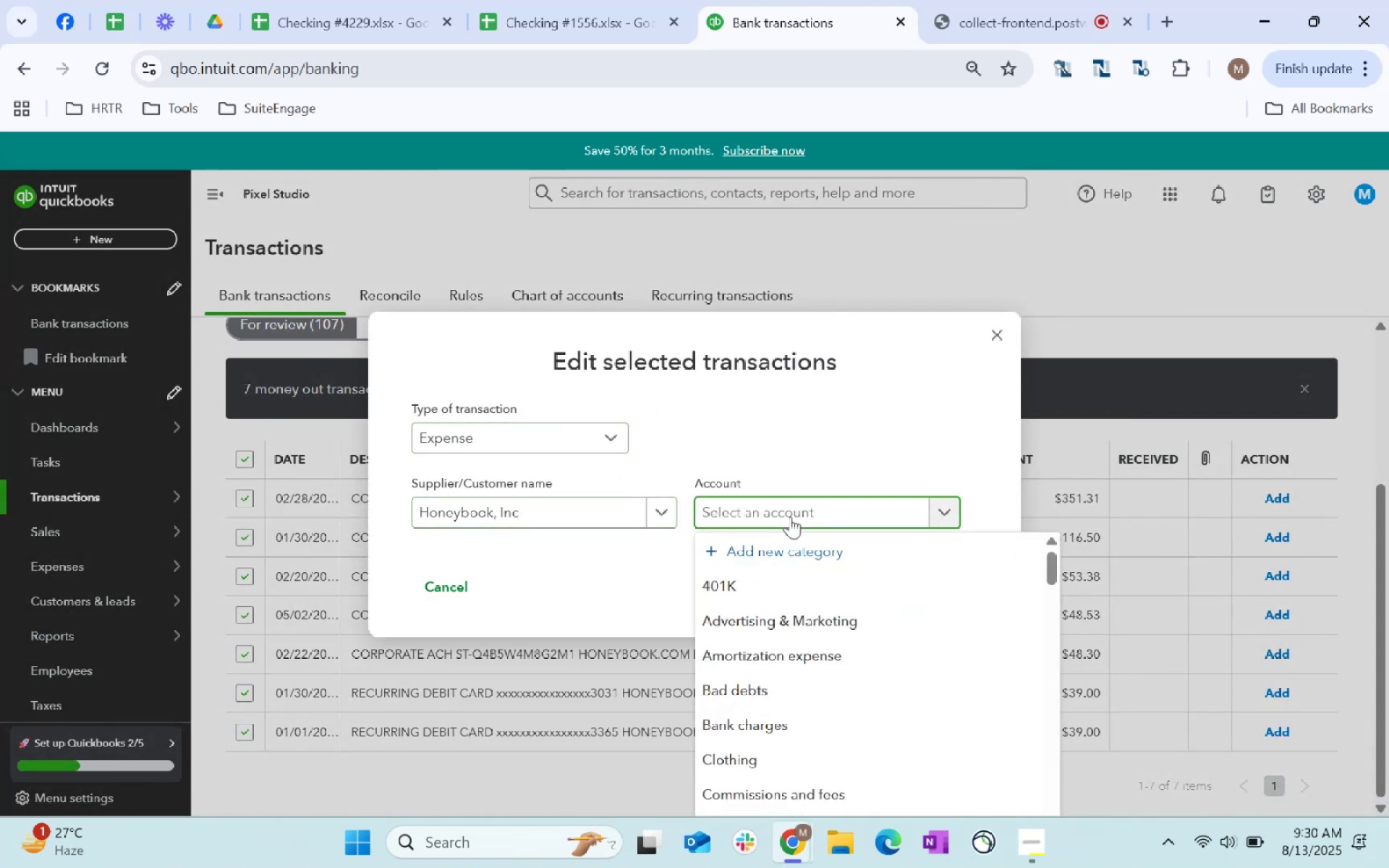 
type(software)
key(Tab)
 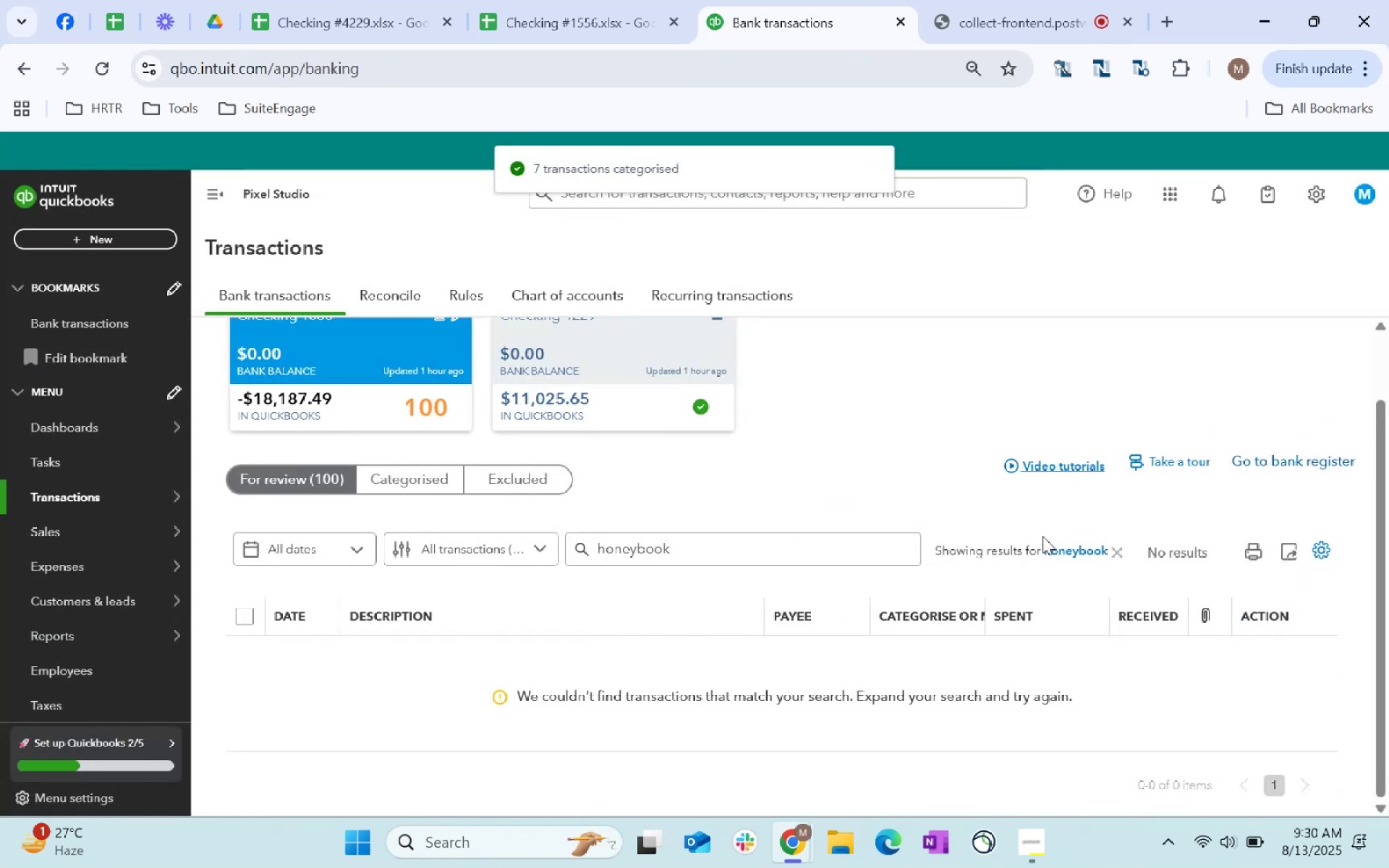 
wait(9.12)
 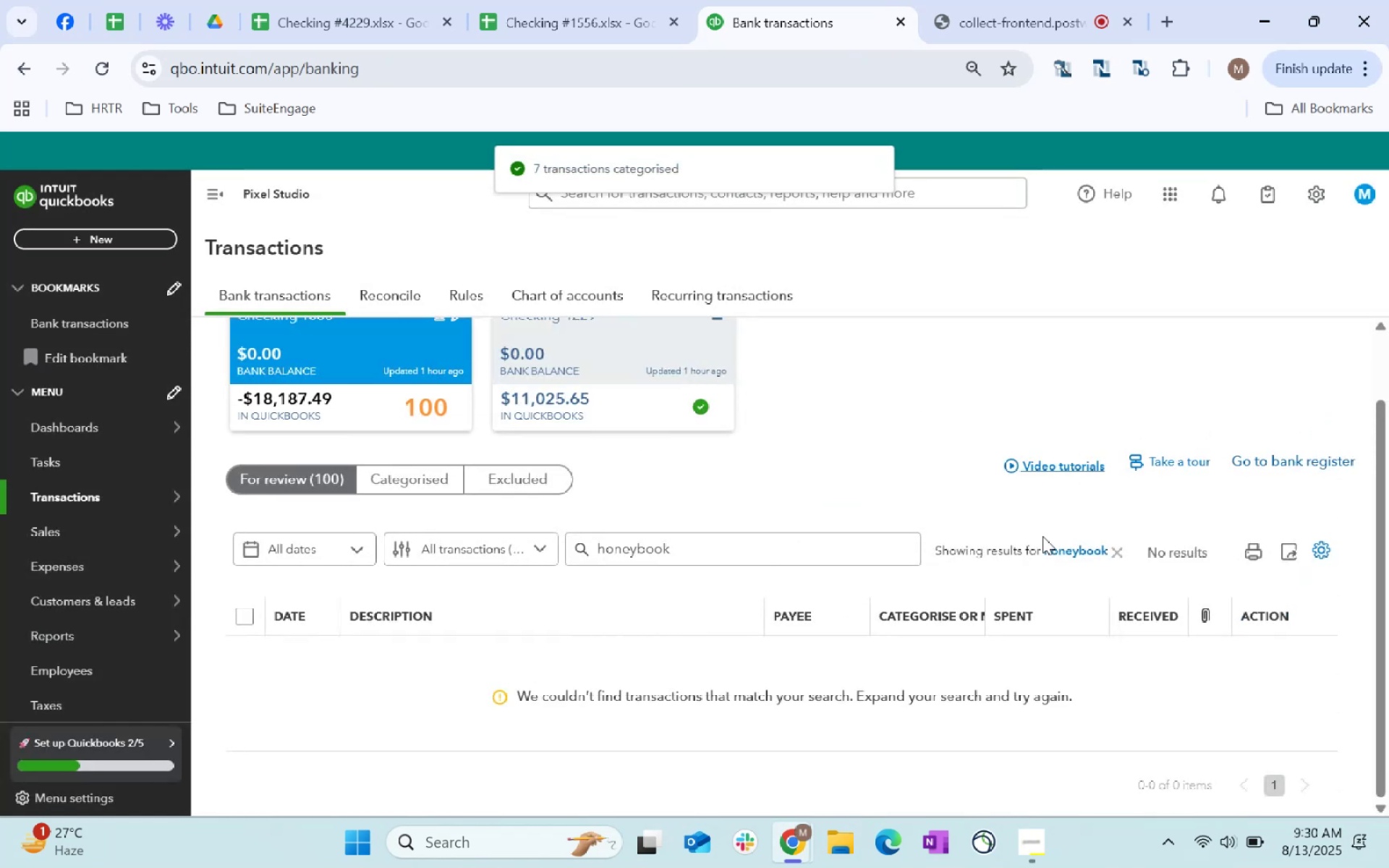 
mouse_move([585, -4])
 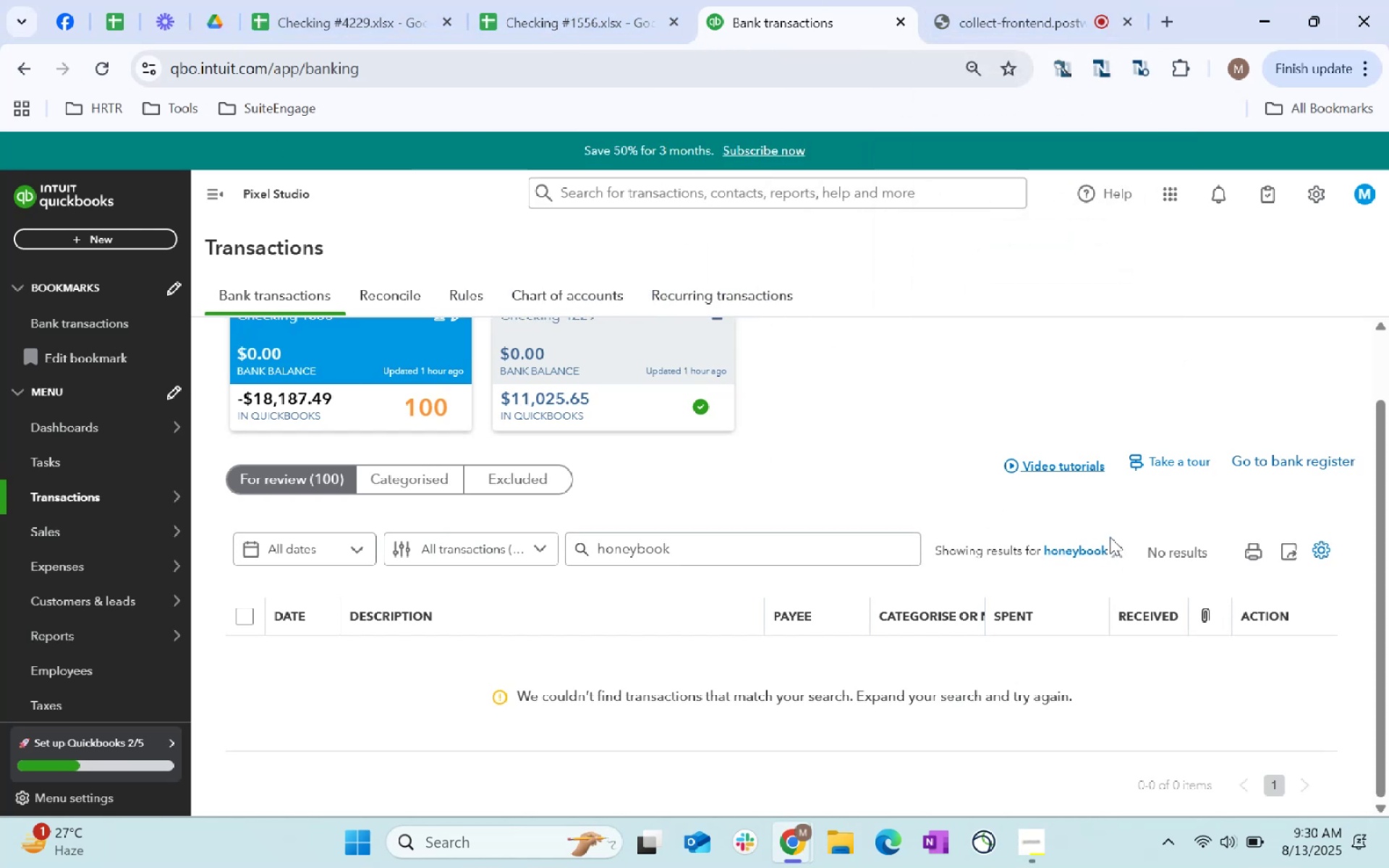 
left_click([1118, 549])
 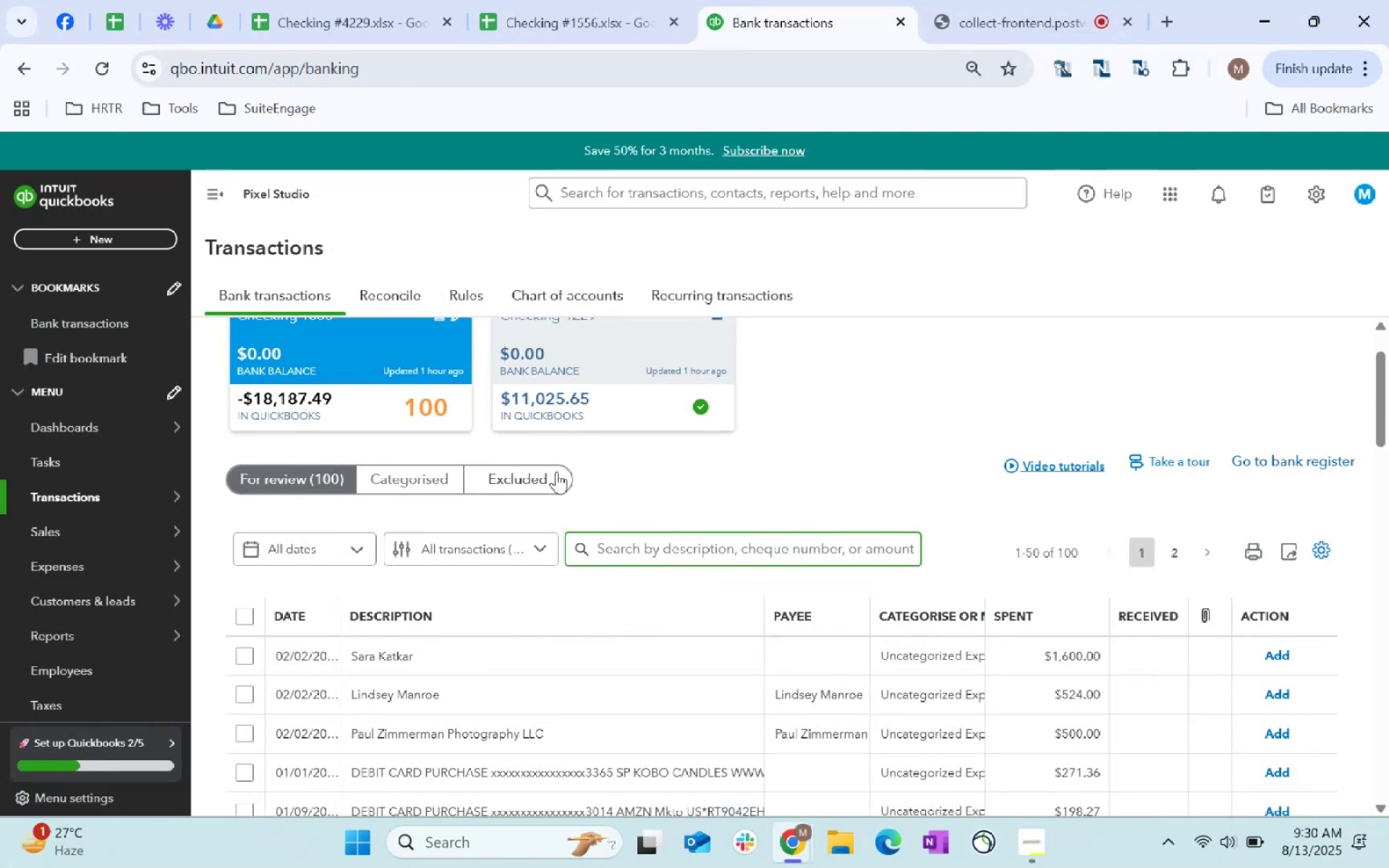 
scroll: coordinate [587, 632], scroll_direction: down, amount: 2.0
 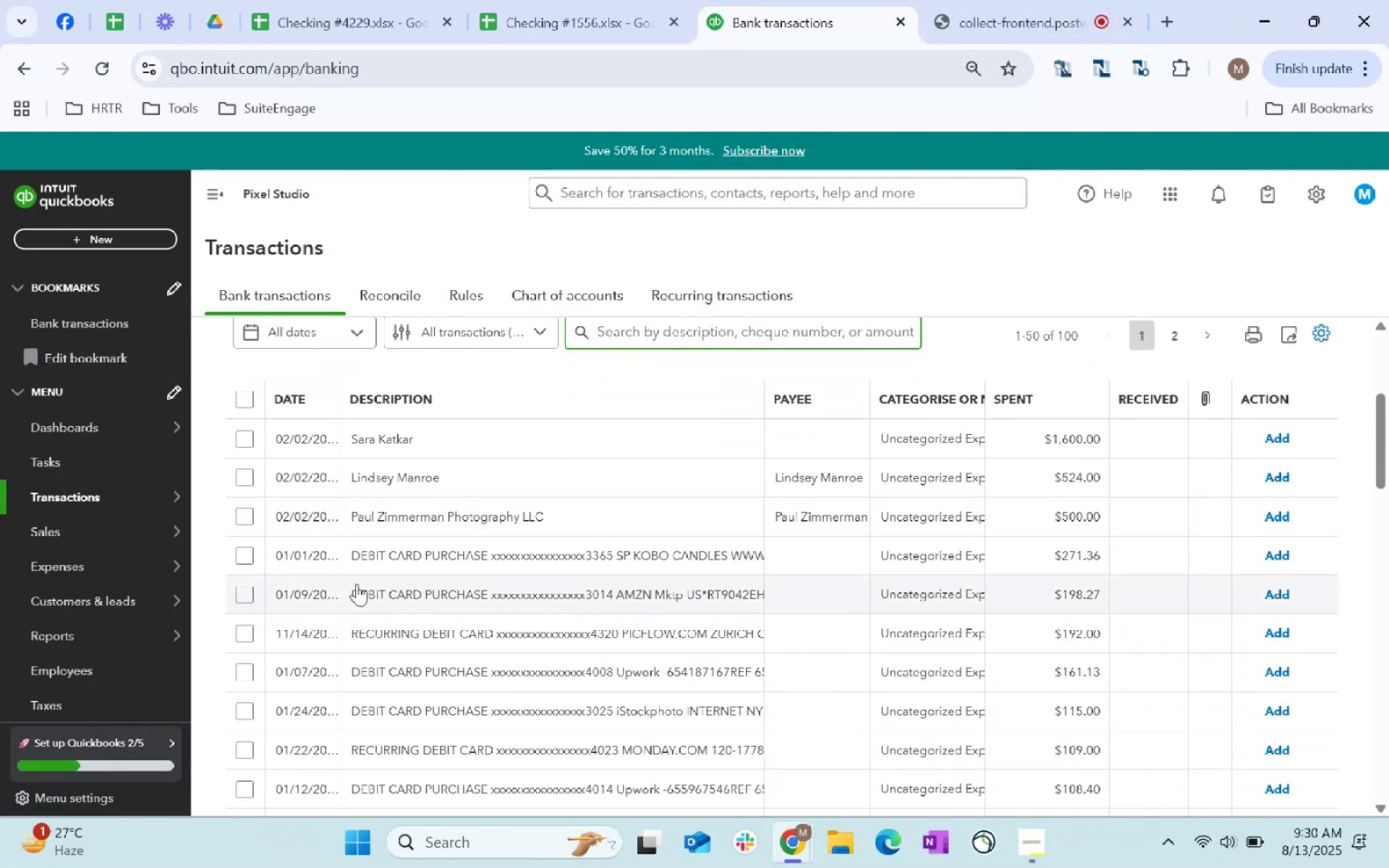 
left_click([242, 555])
 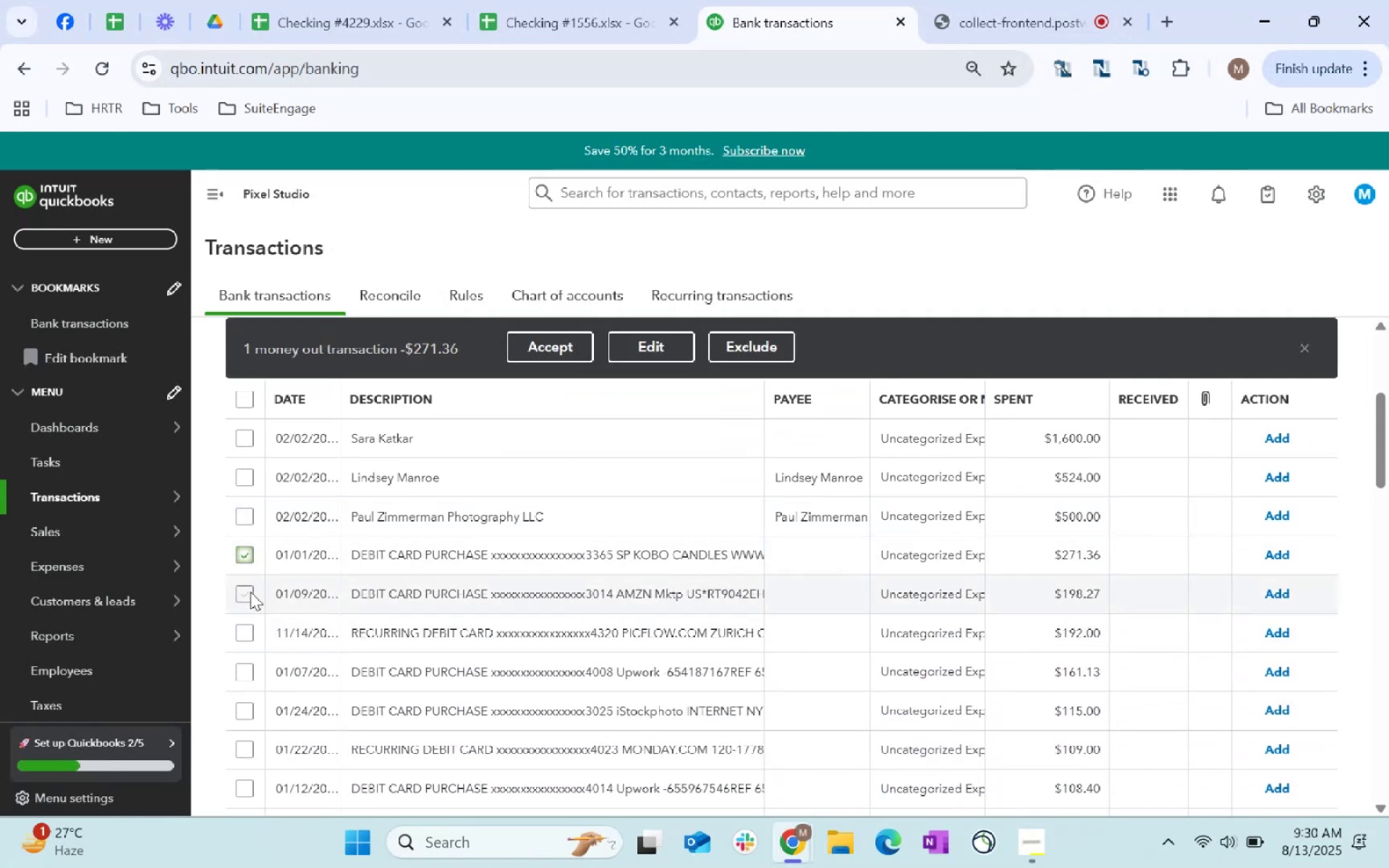 
left_click([250, 592])
 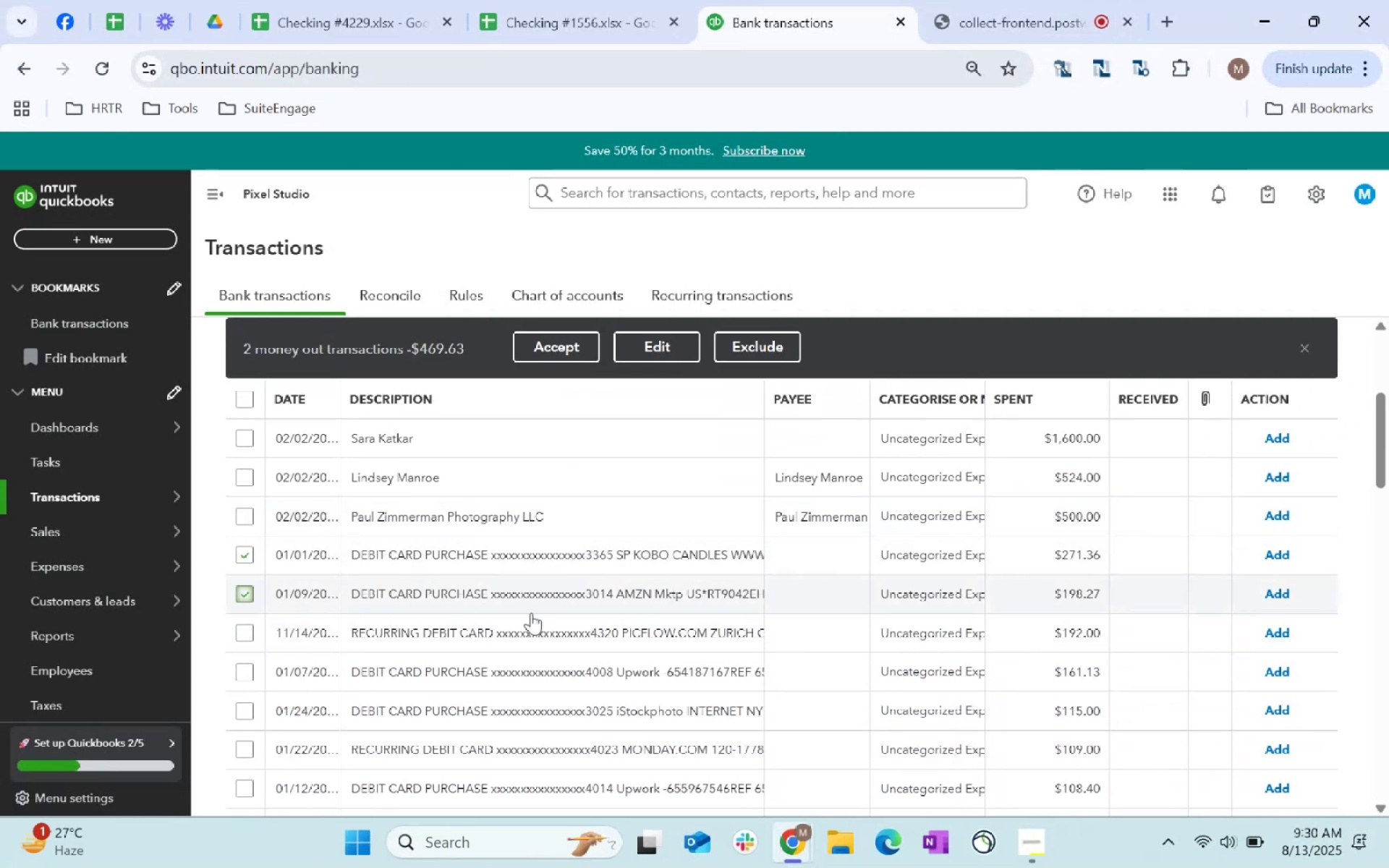 
scroll: coordinate [603, 613], scroll_direction: down, amount: 3.0
 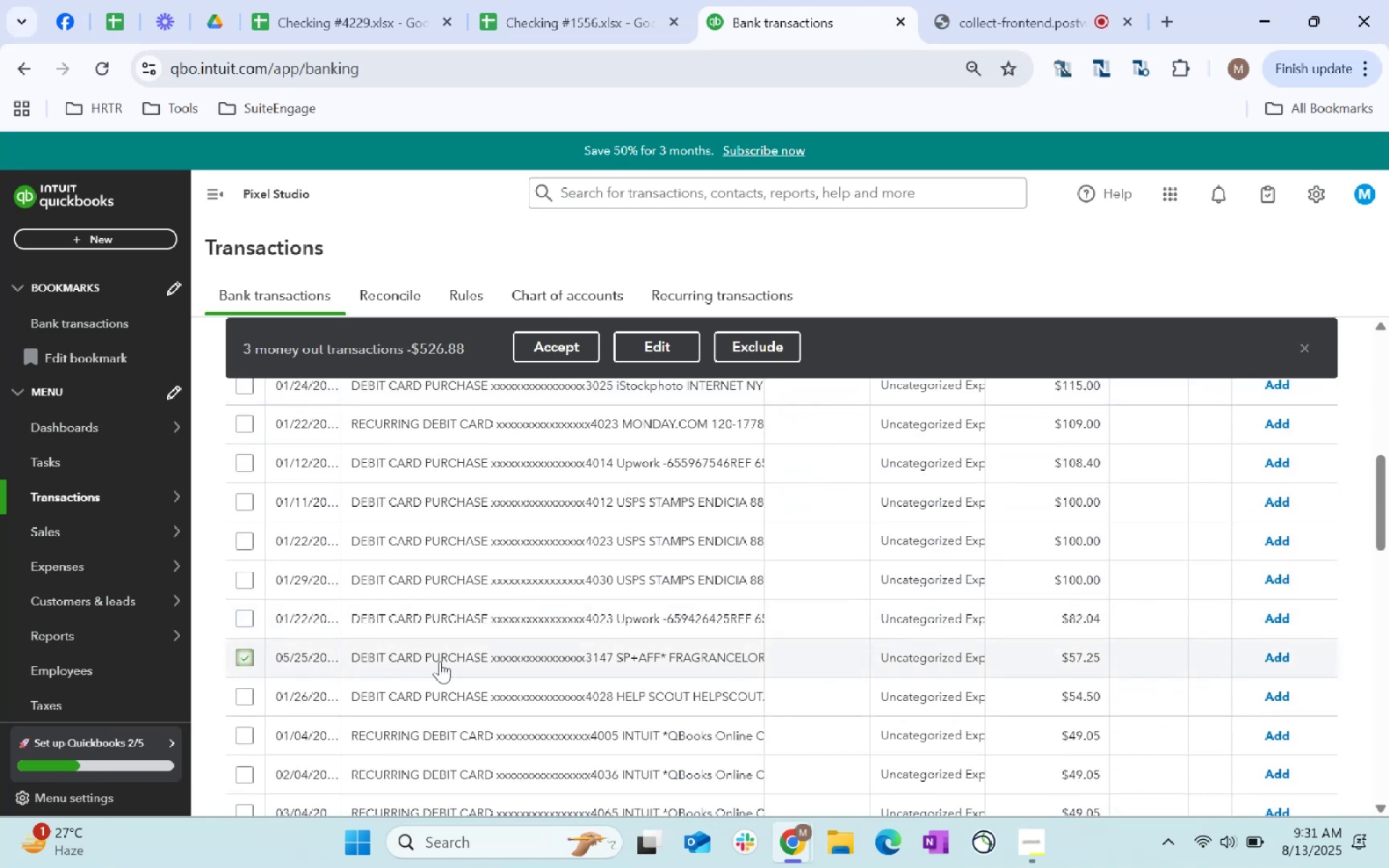 
wait(6.42)
 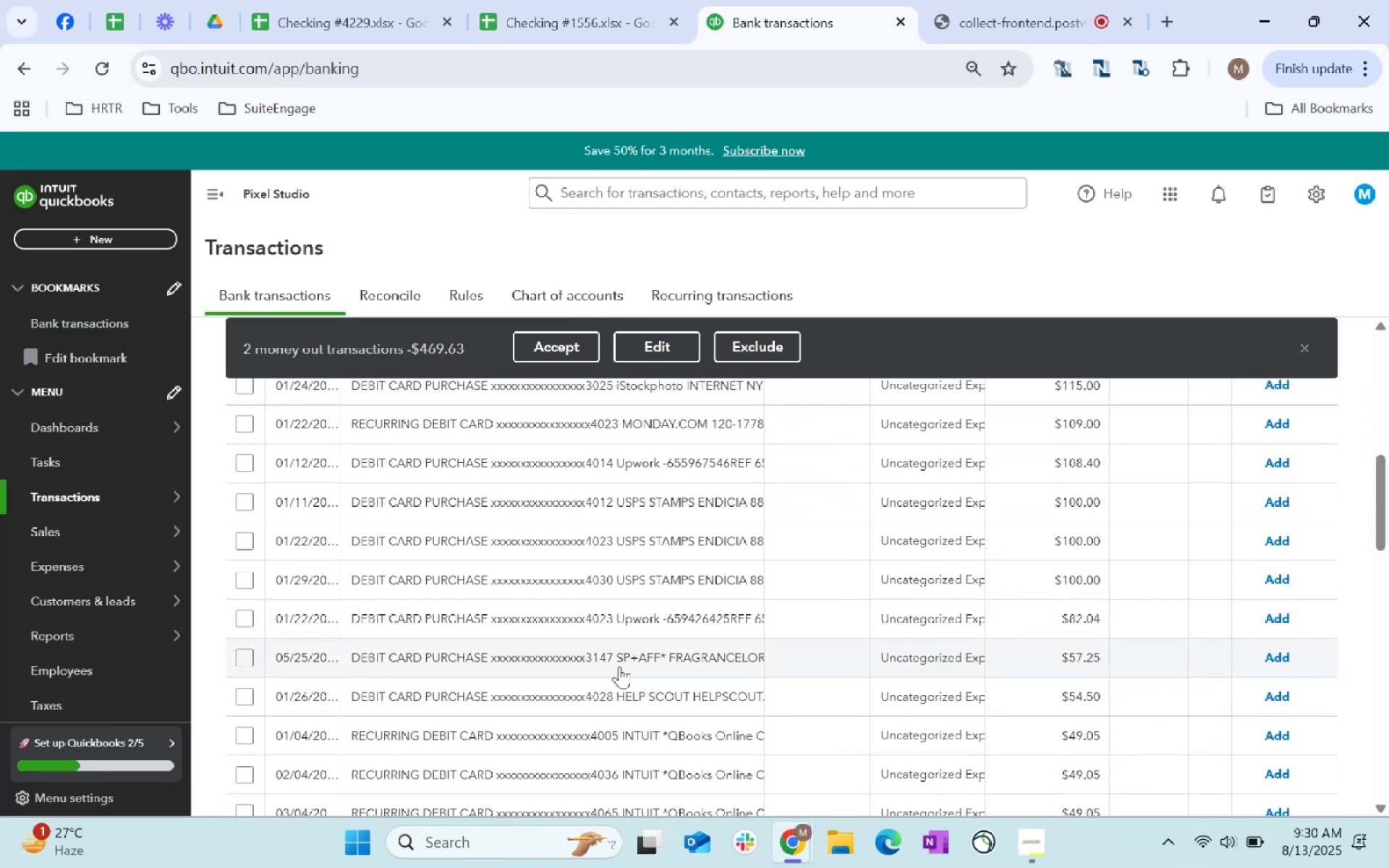 
scroll: coordinate [695, 643], scroll_direction: down, amount: 3.0
 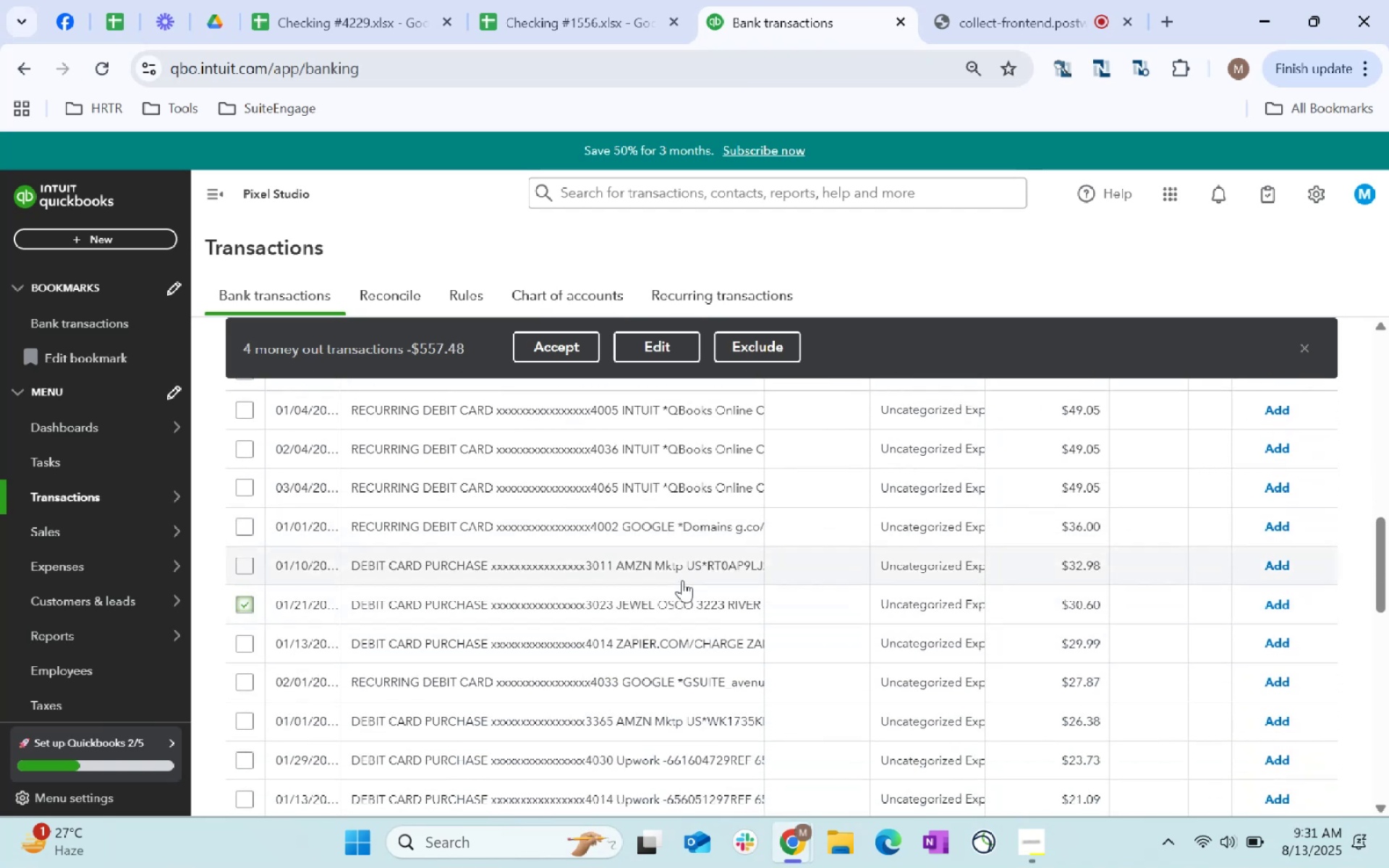 
wait(6.17)
 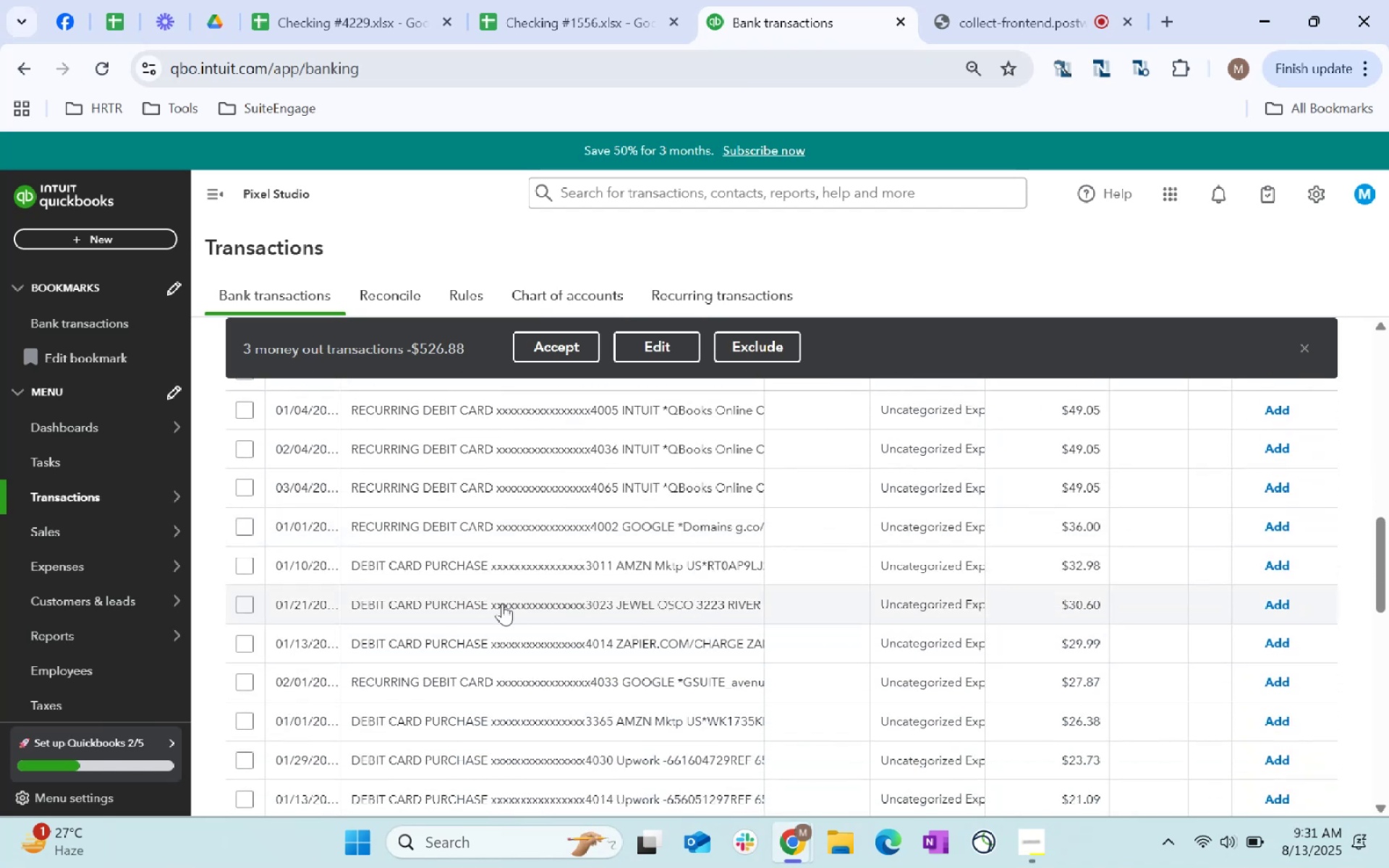 
left_click([246, 569])
 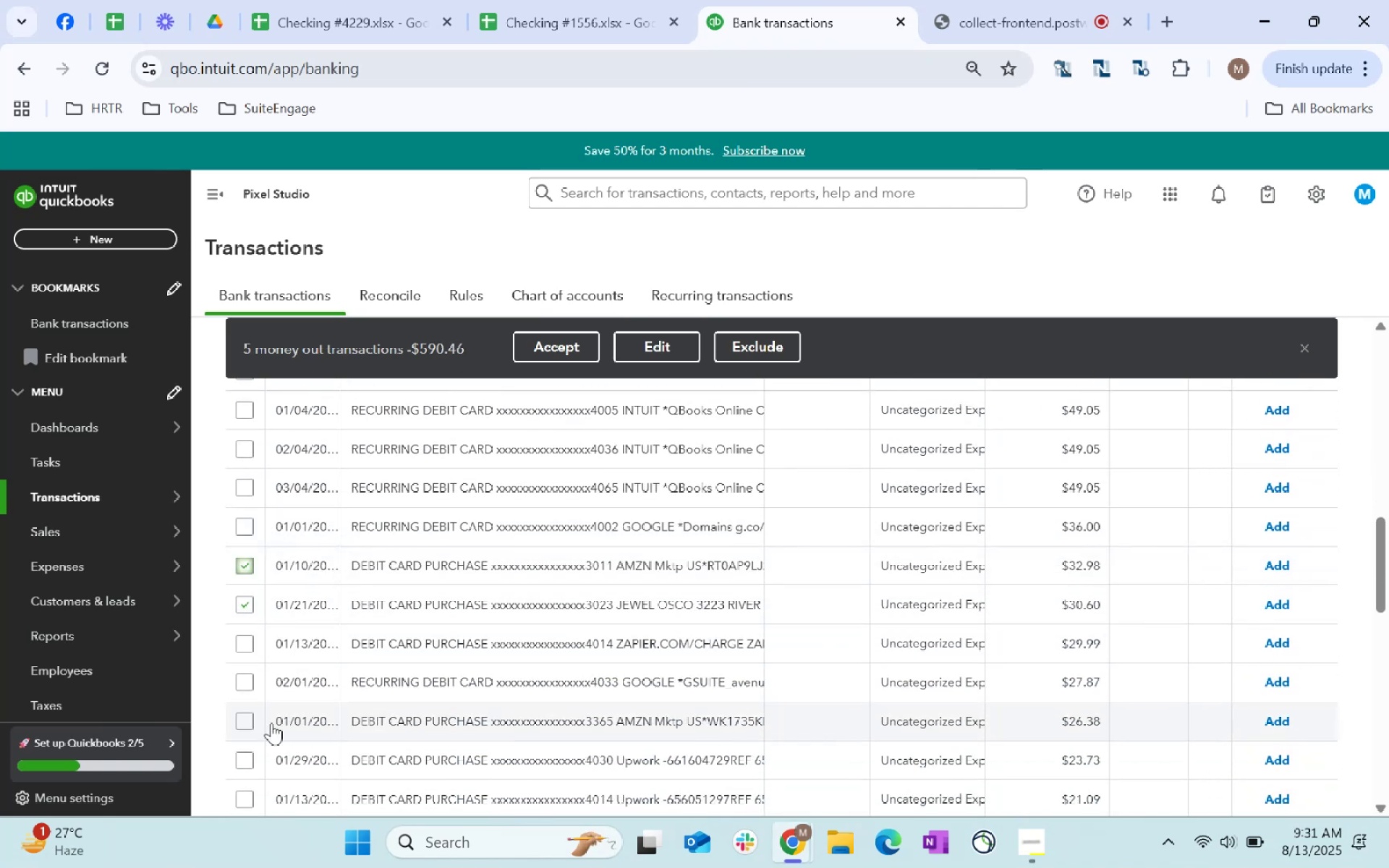 
left_click([242, 724])
 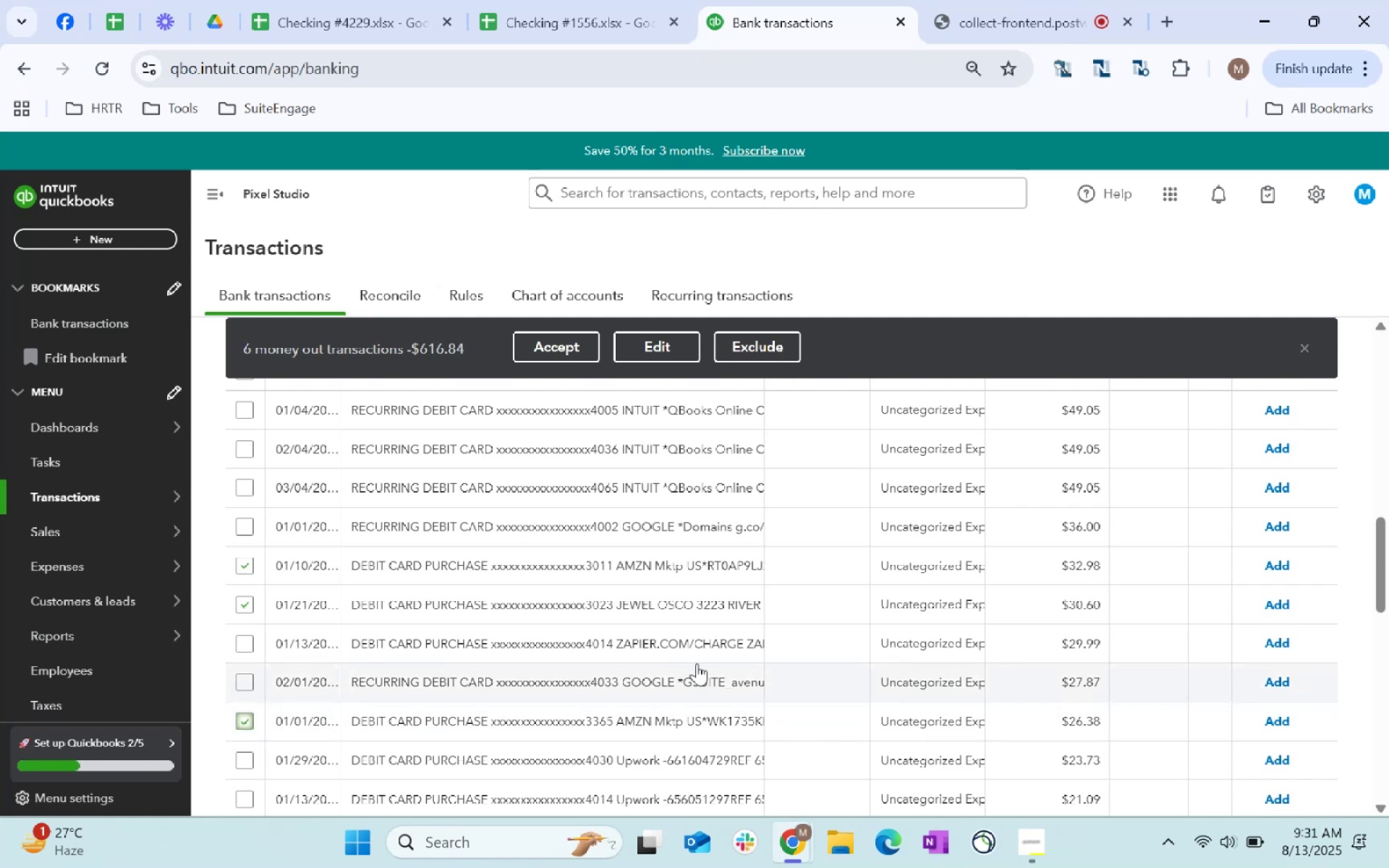 
scroll: coordinate [699, 666], scroll_direction: down, amount: 3.0
 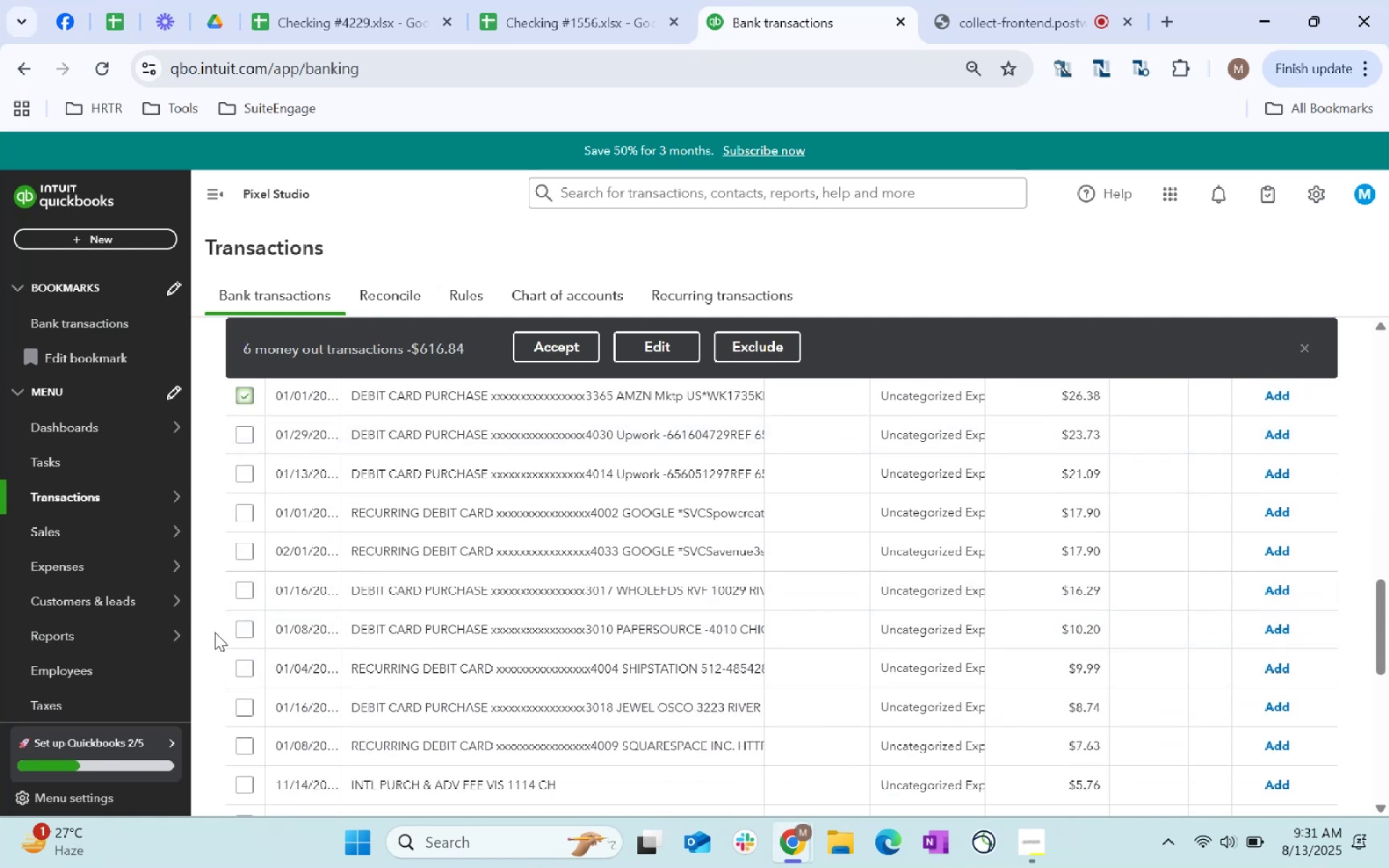 
left_click([252, 627])
 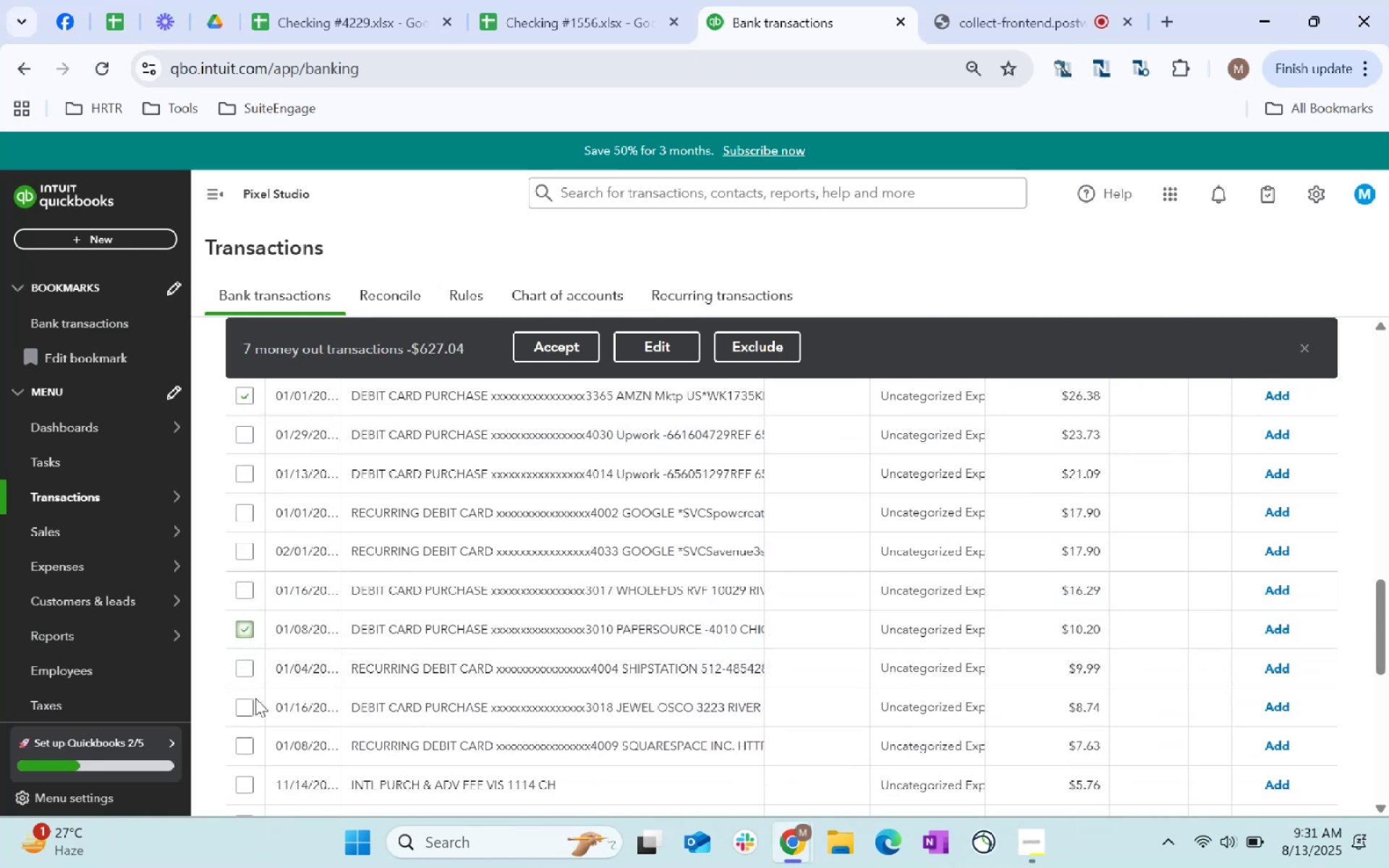 
left_click([247, 705])
 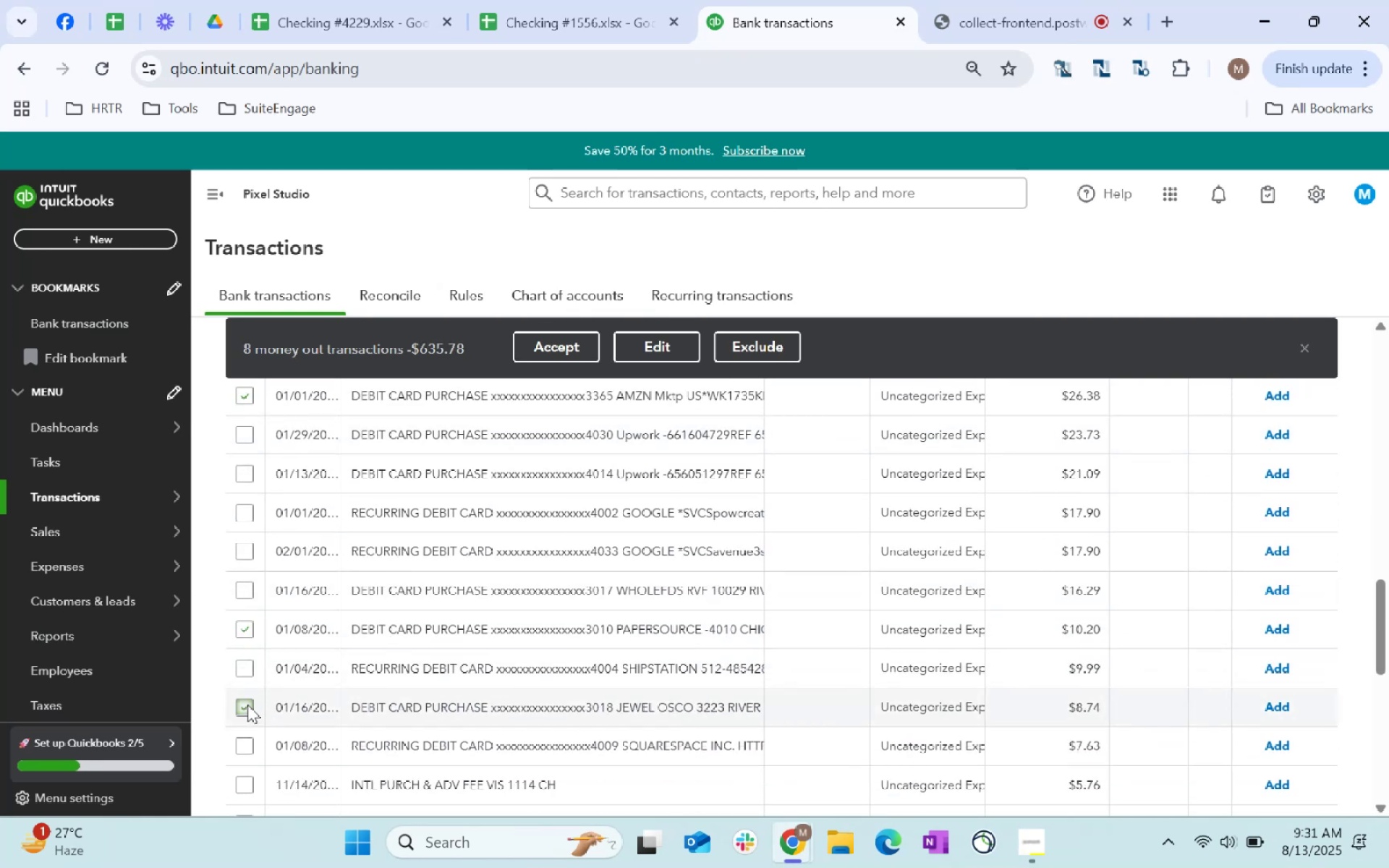 
scroll: coordinate [592, 614], scroll_direction: down, amount: 4.0
 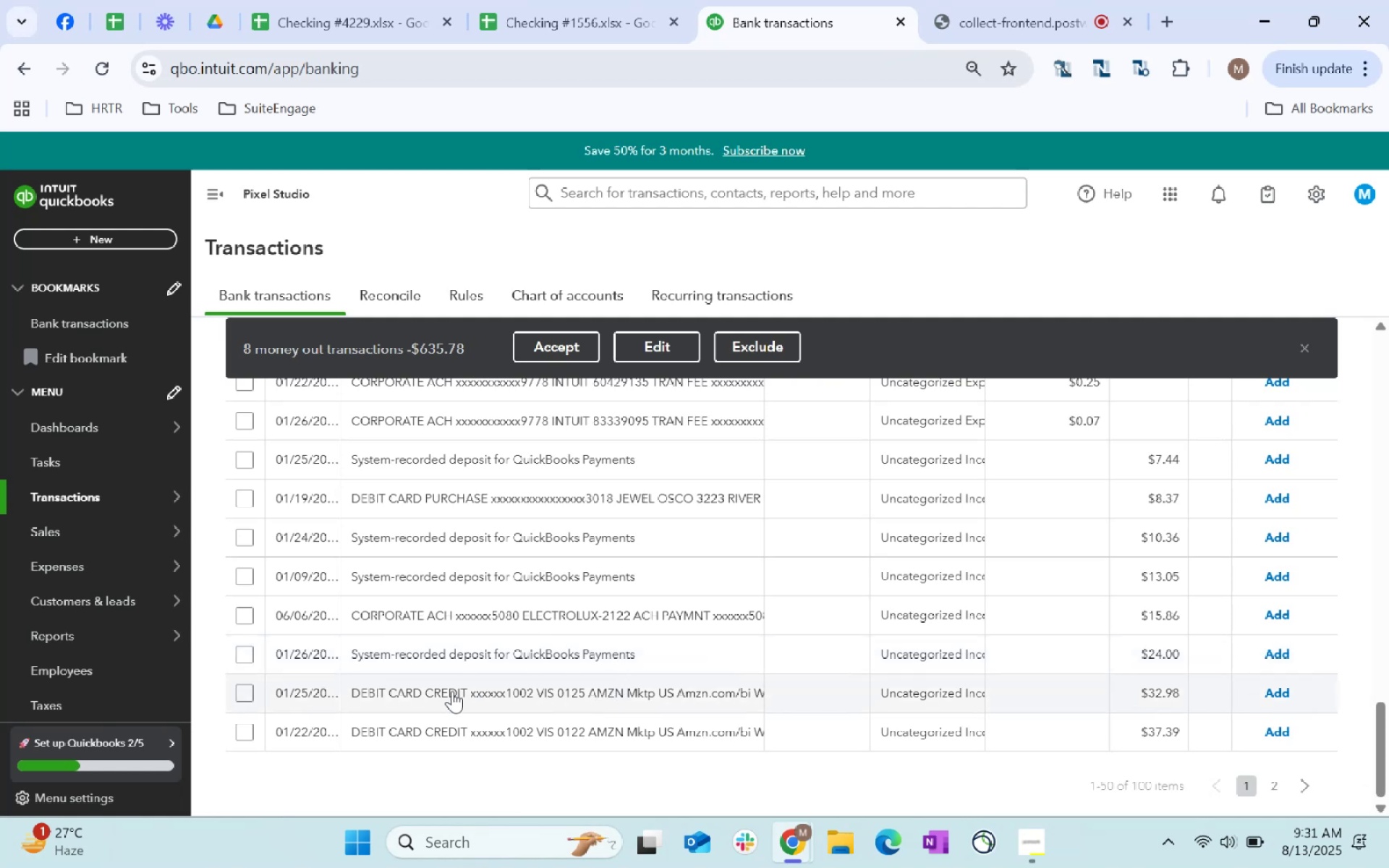 
left_click([251, 695])
 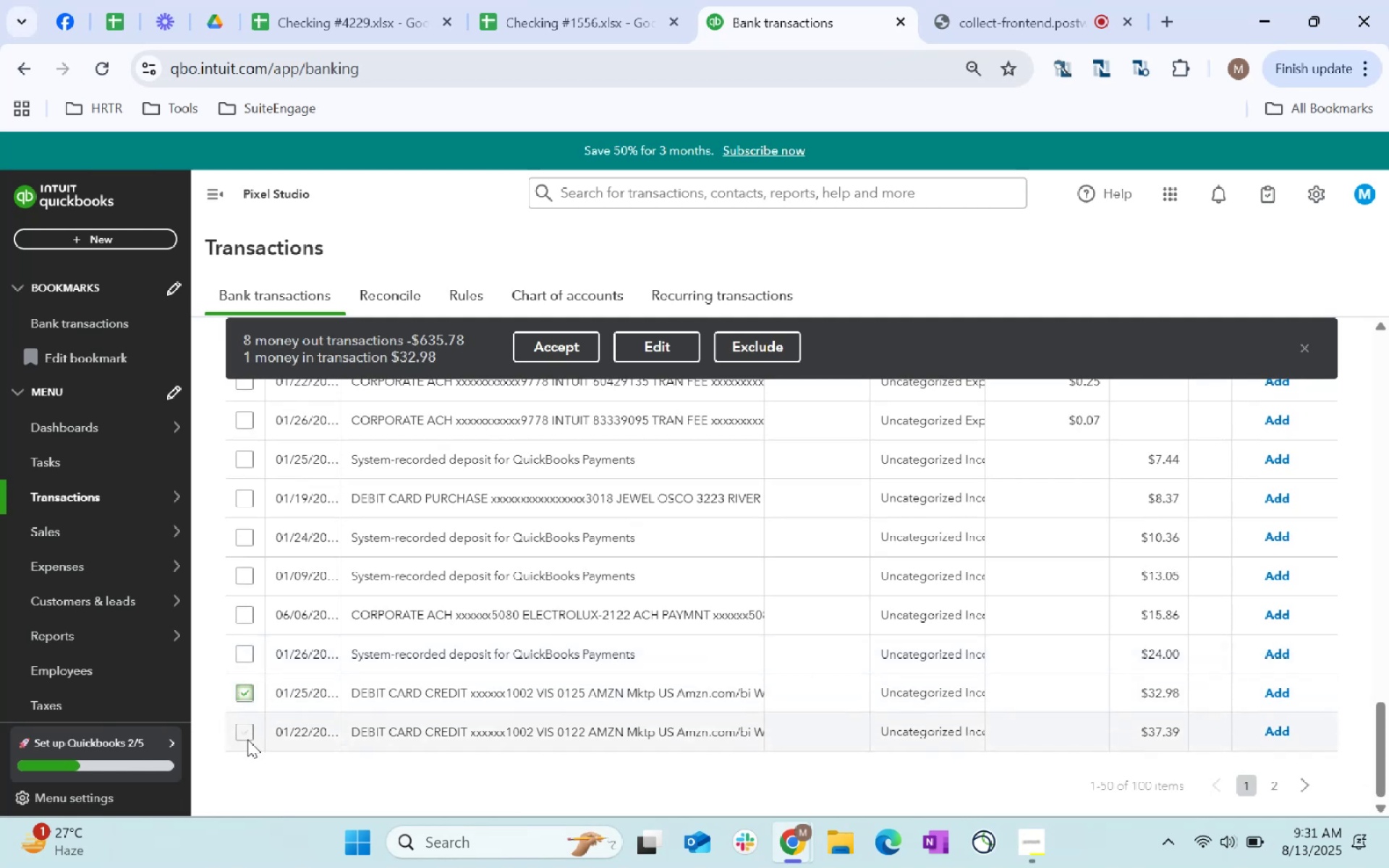 
left_click([247, 739])
 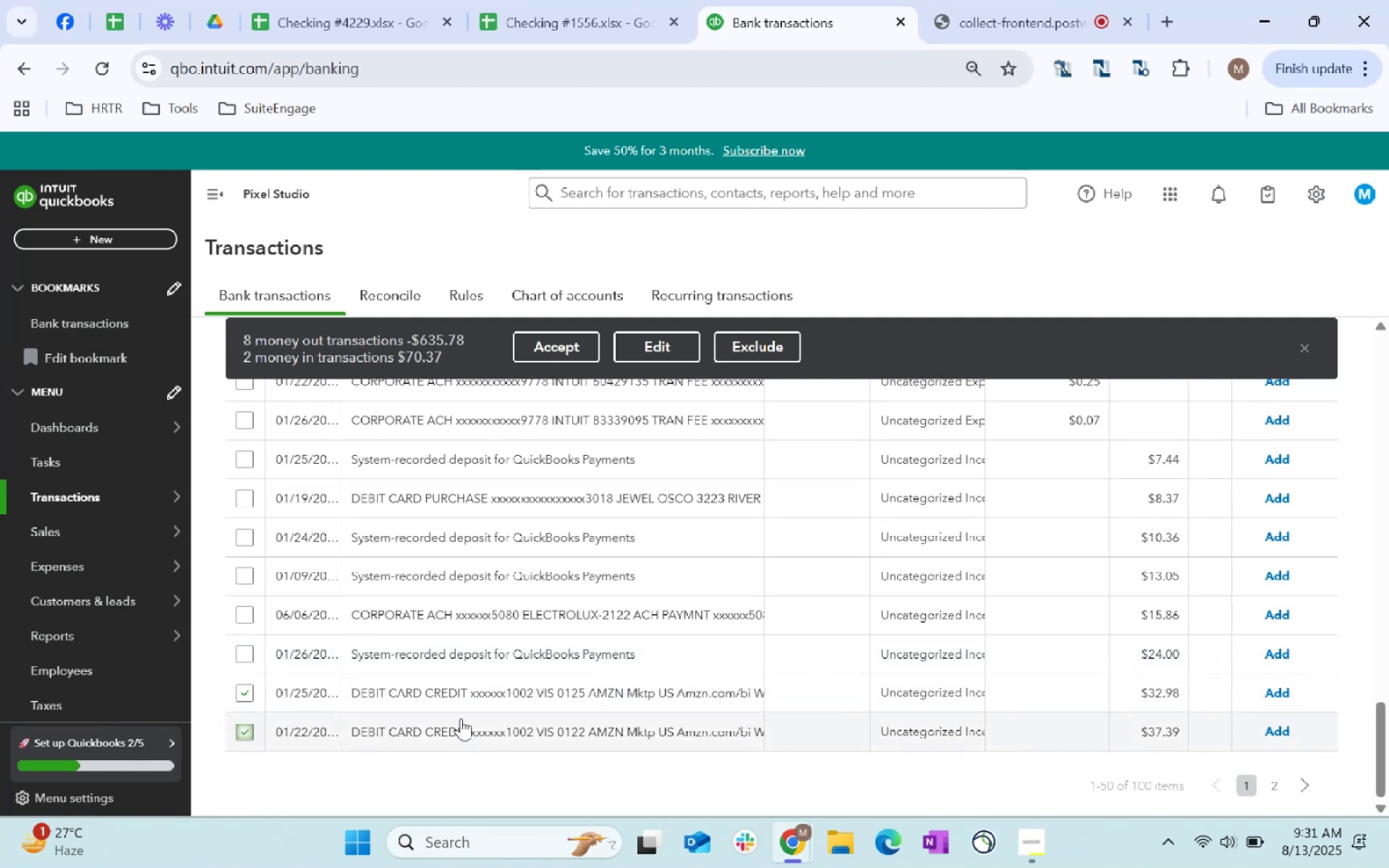 
scroll: coordinate [595, 576], scroll_direction: up, amount: 24.0
 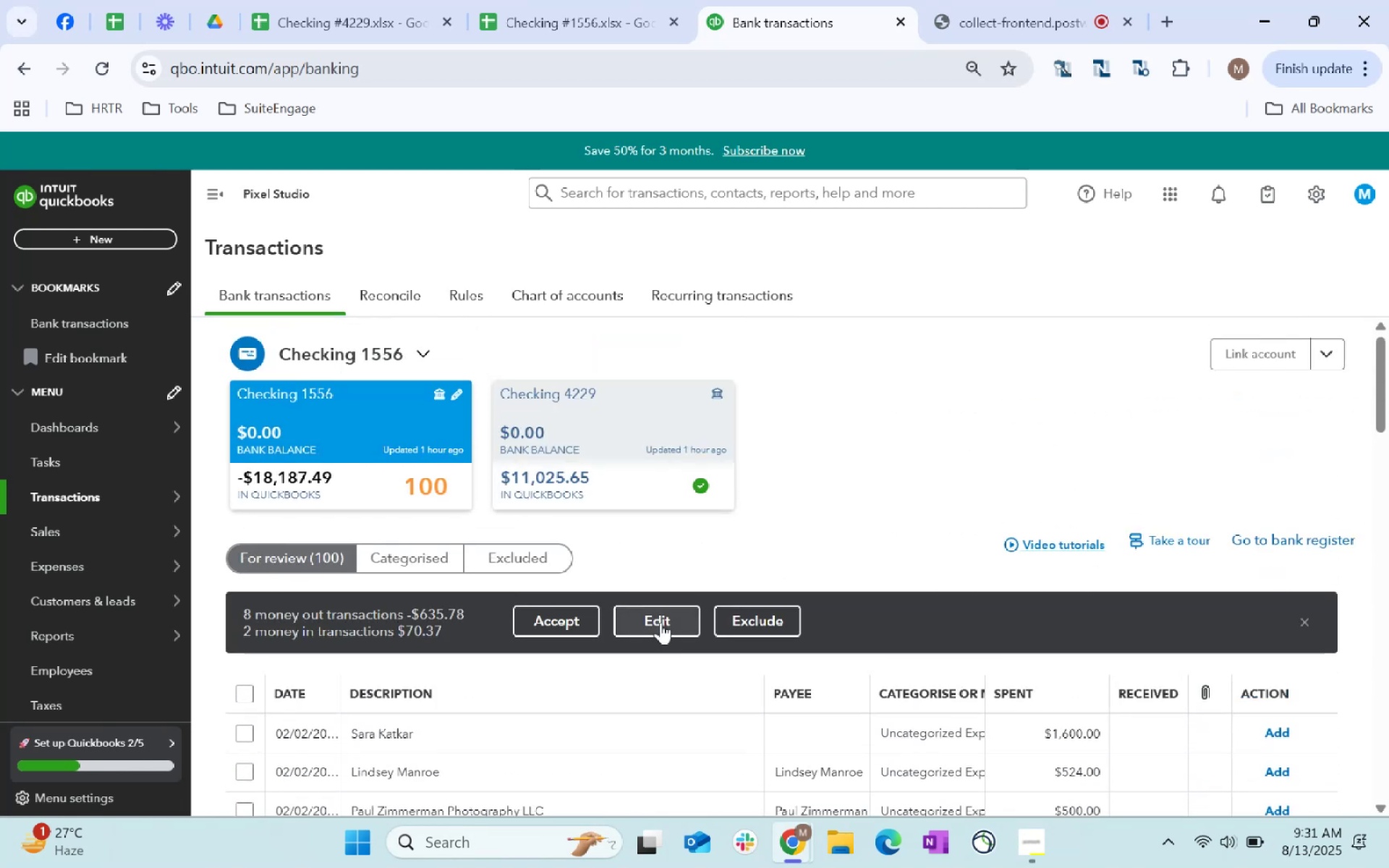 
left_click([663, 623])
 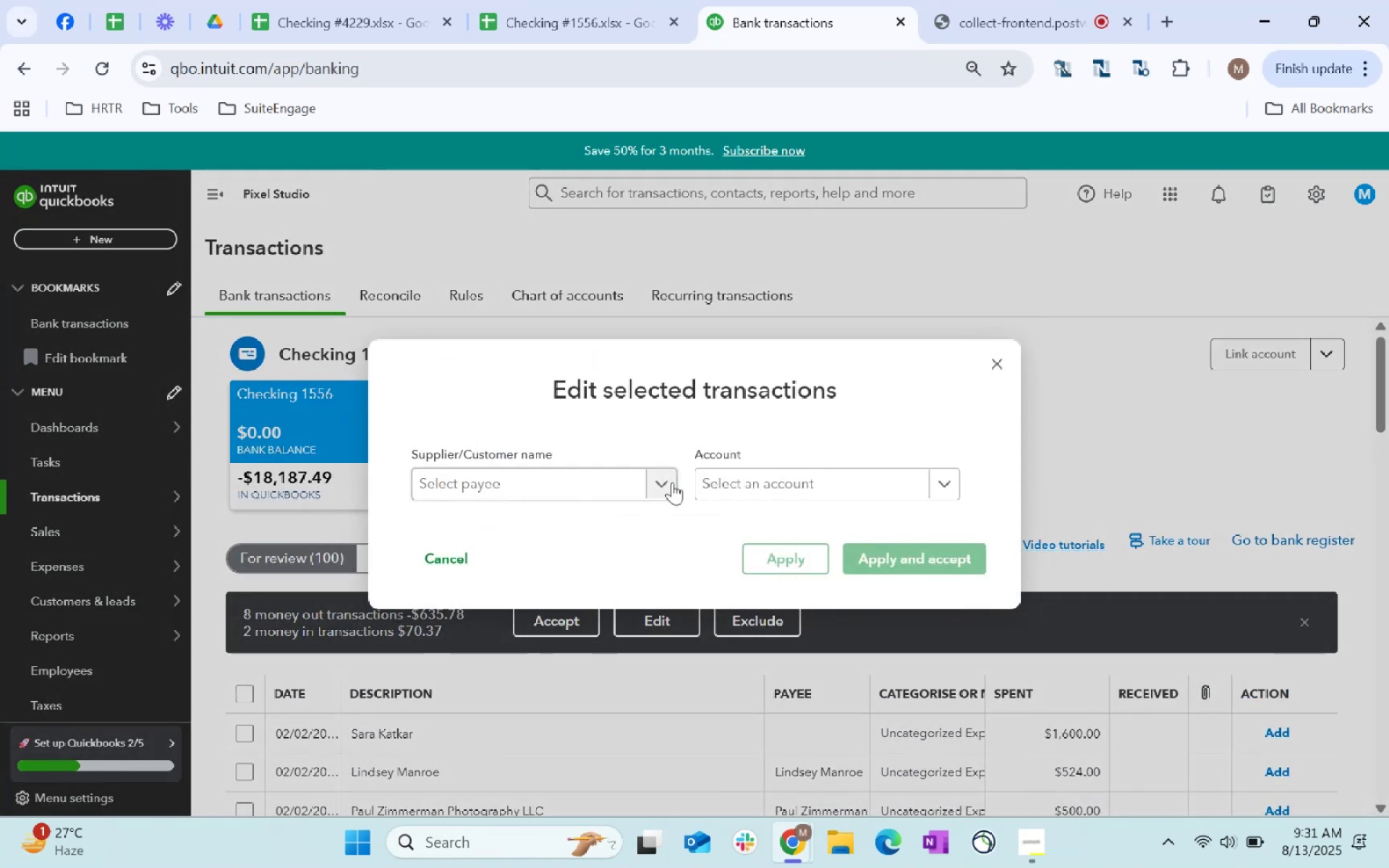 
left_click([786, 493])
 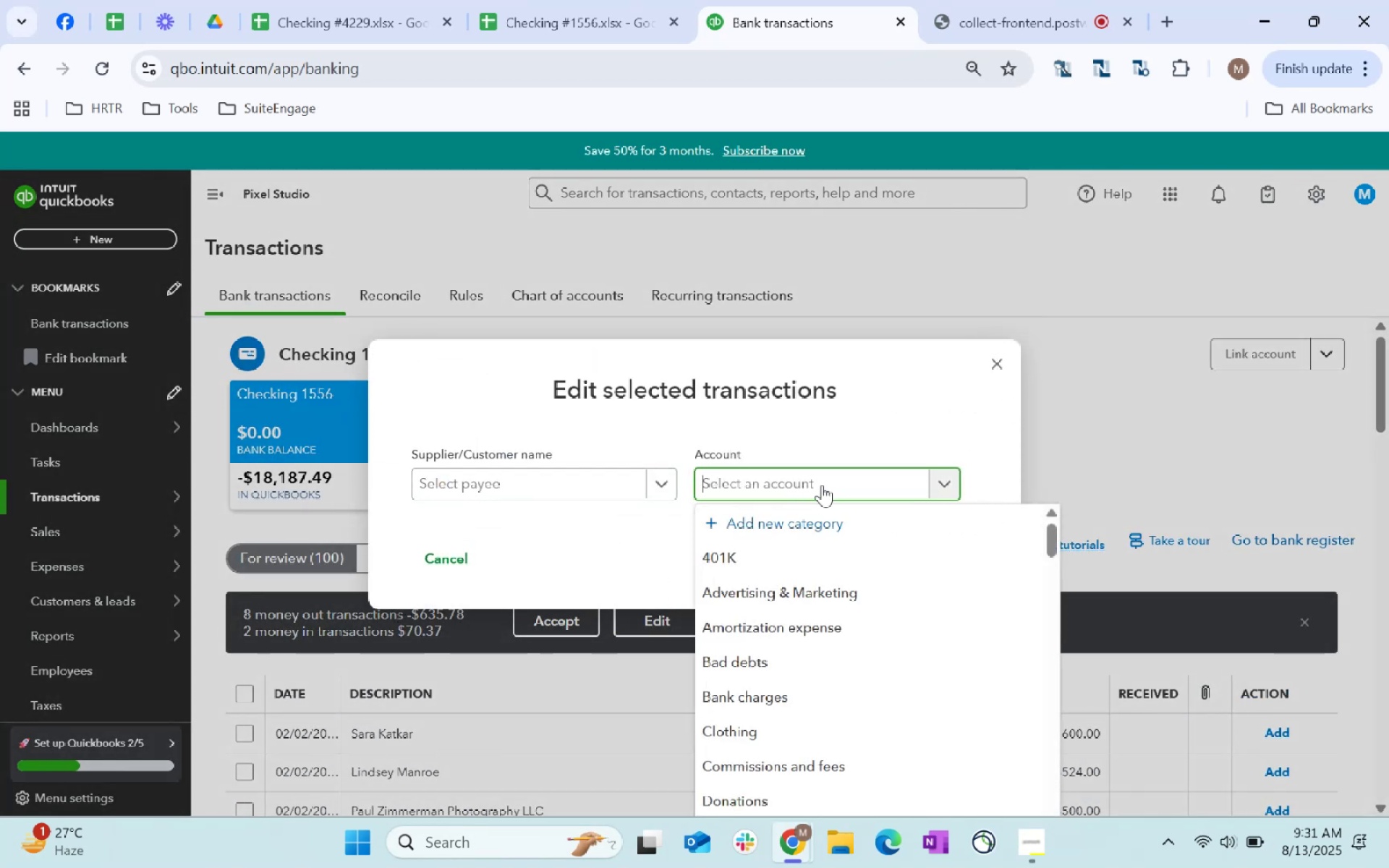 
type(supplies)
 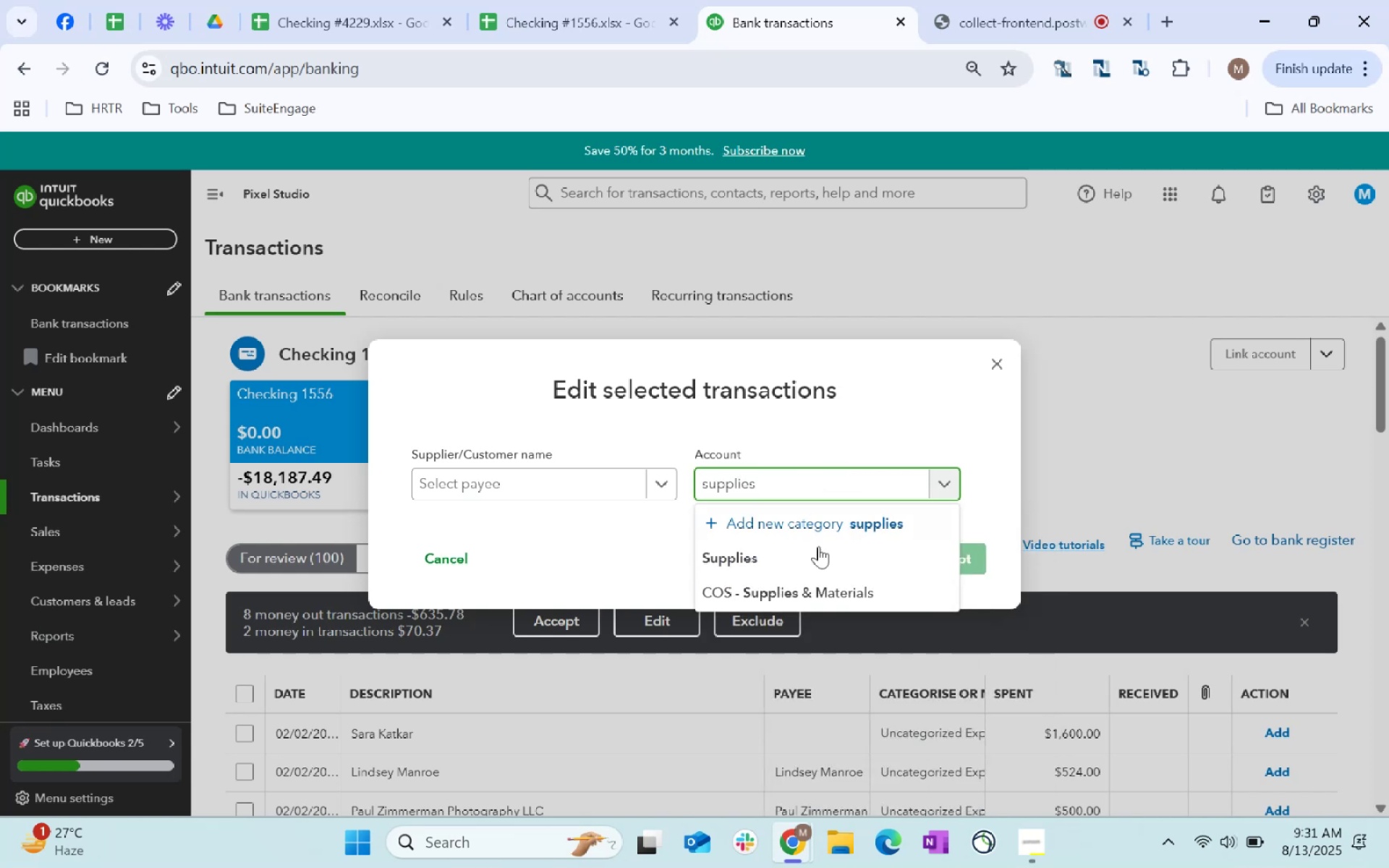 
left_click([818, 546])
 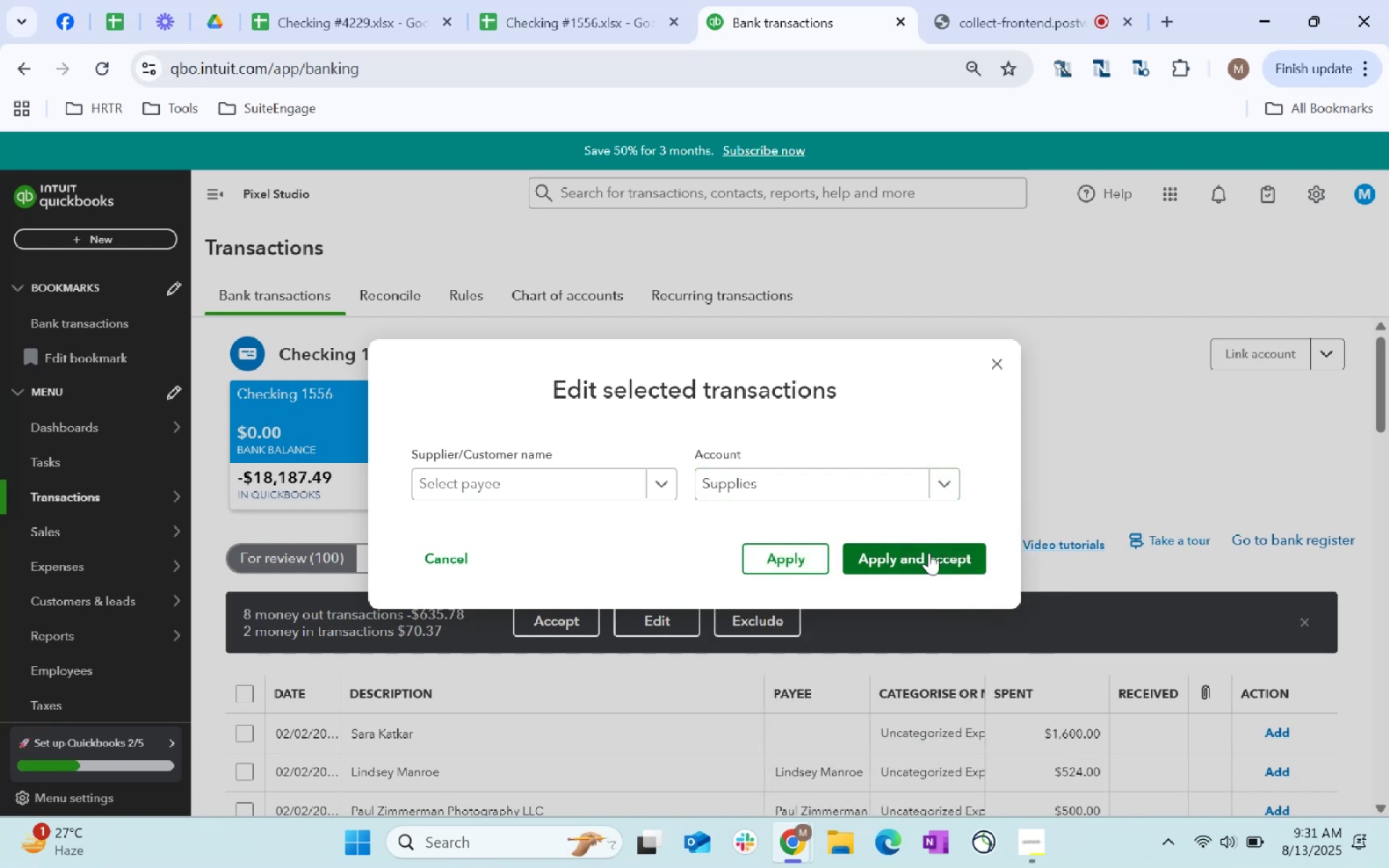 
left_click([929, 553])
 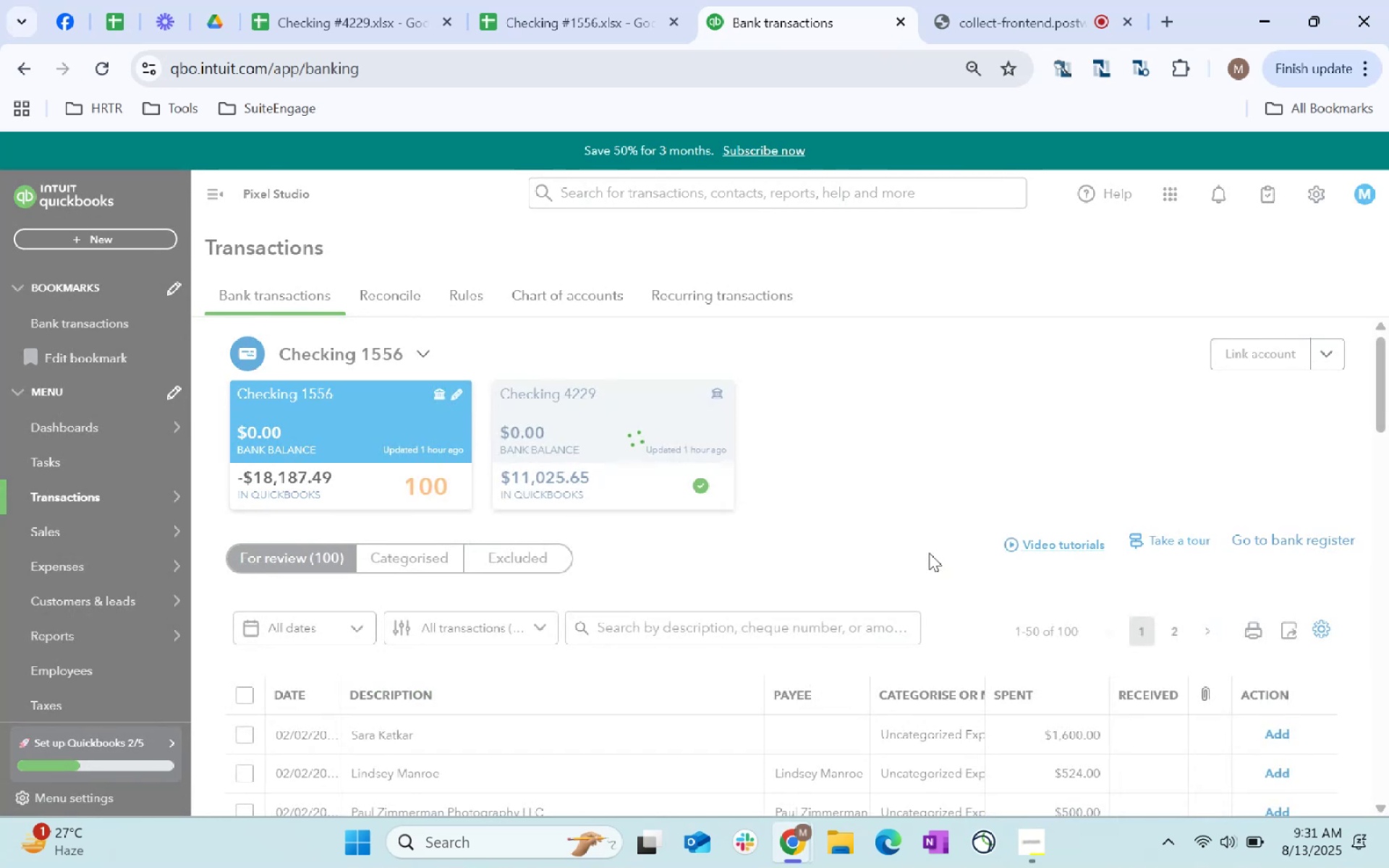 
scroll: coordinate [895, 603], scroll_direction: down, amount: 19.0
 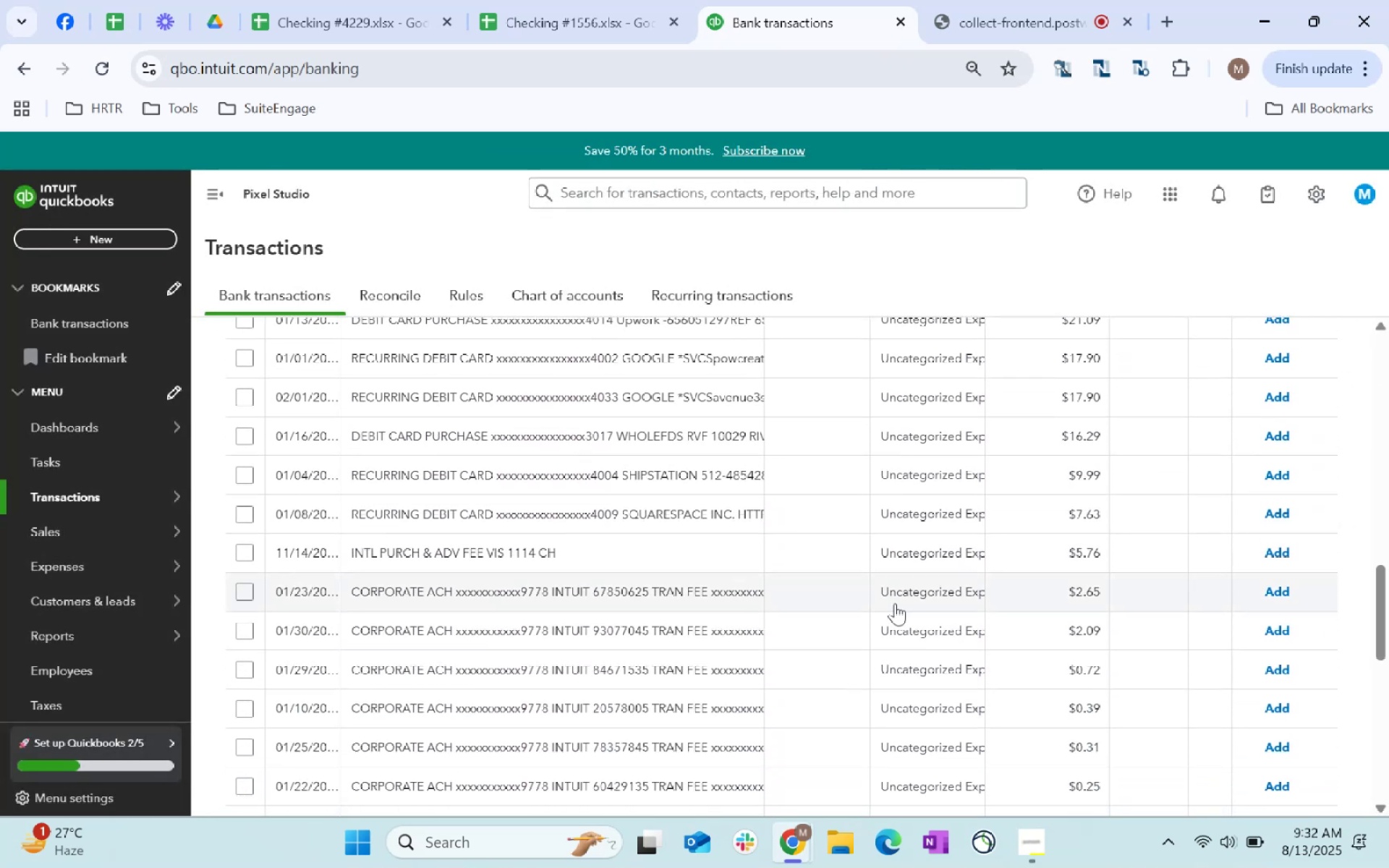 
scroll: coordinate [621, 506], scroll_direction: up, amount: 5.0
 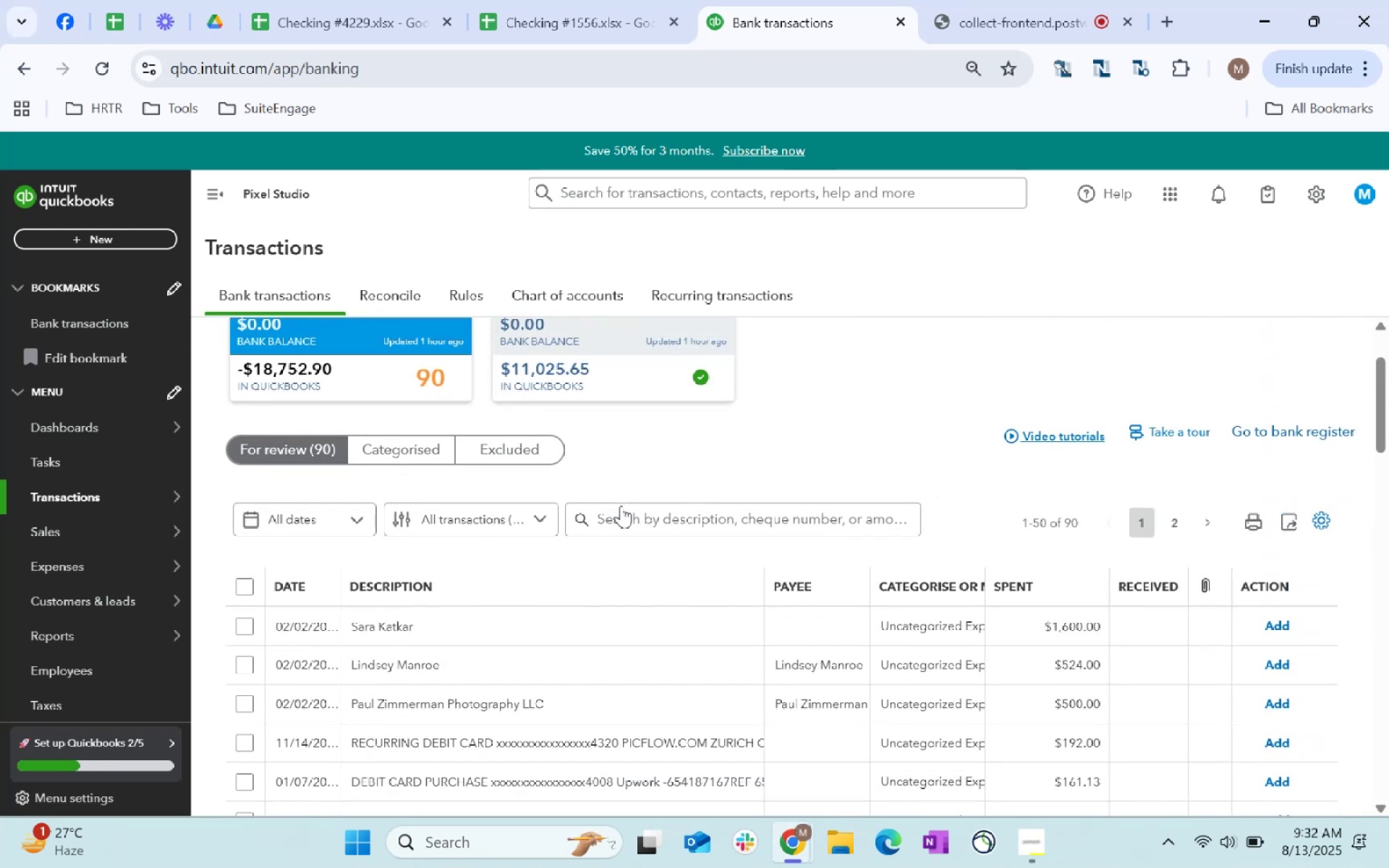 
scroll: coordinate [621, 506], scroll_direction: down, amount: 1.0
 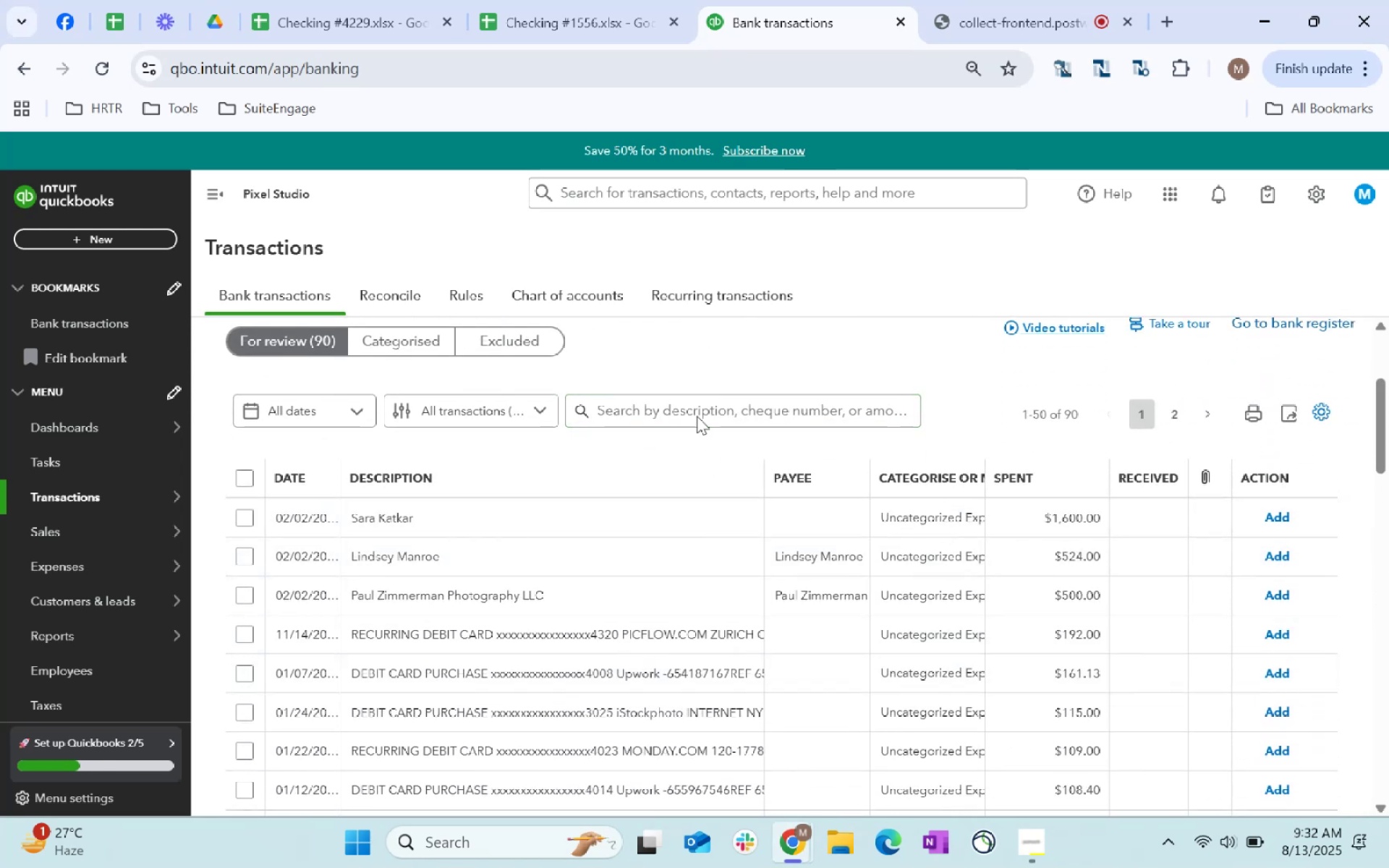 
left_click([674, 413])
 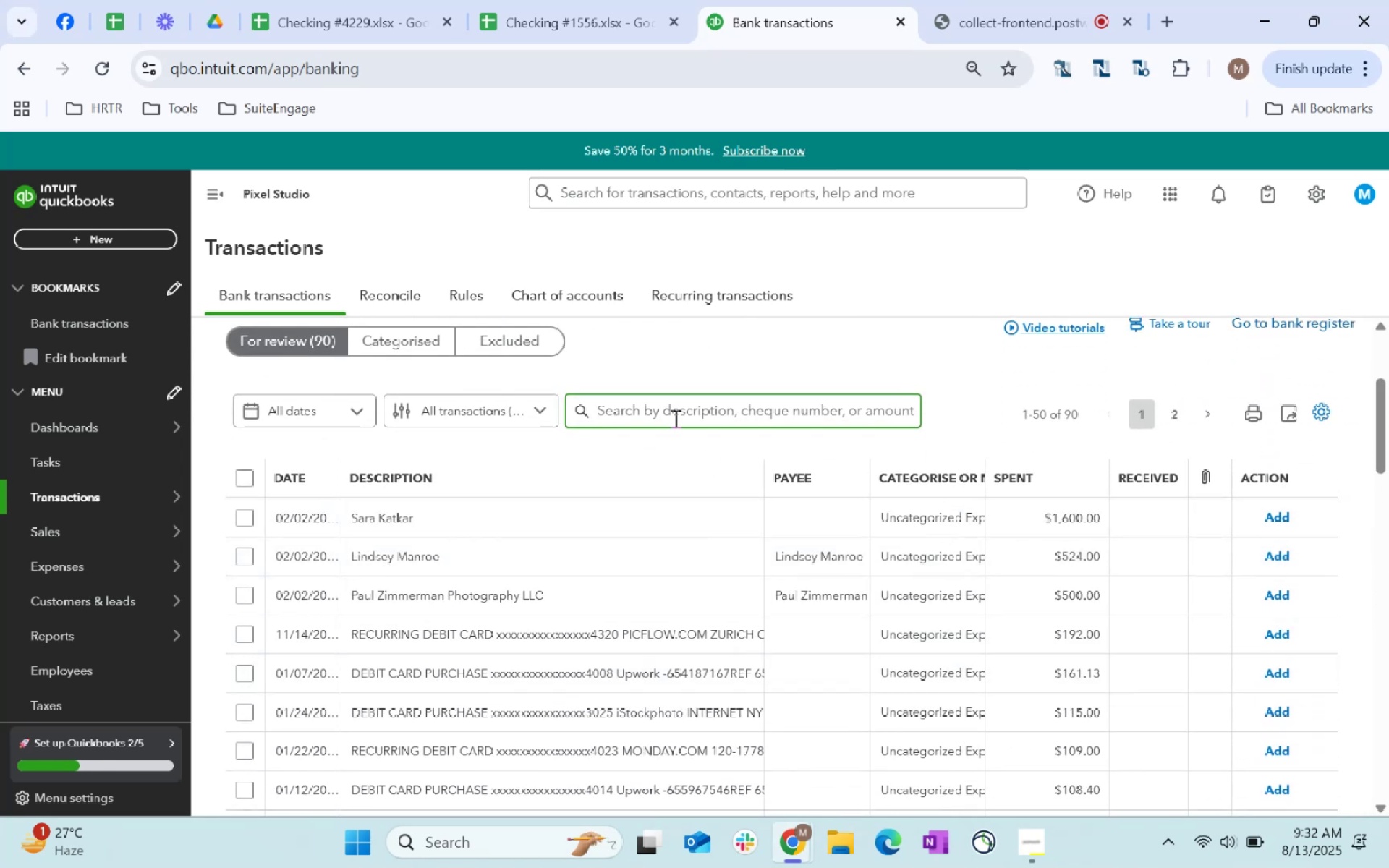 
type(upwork)
 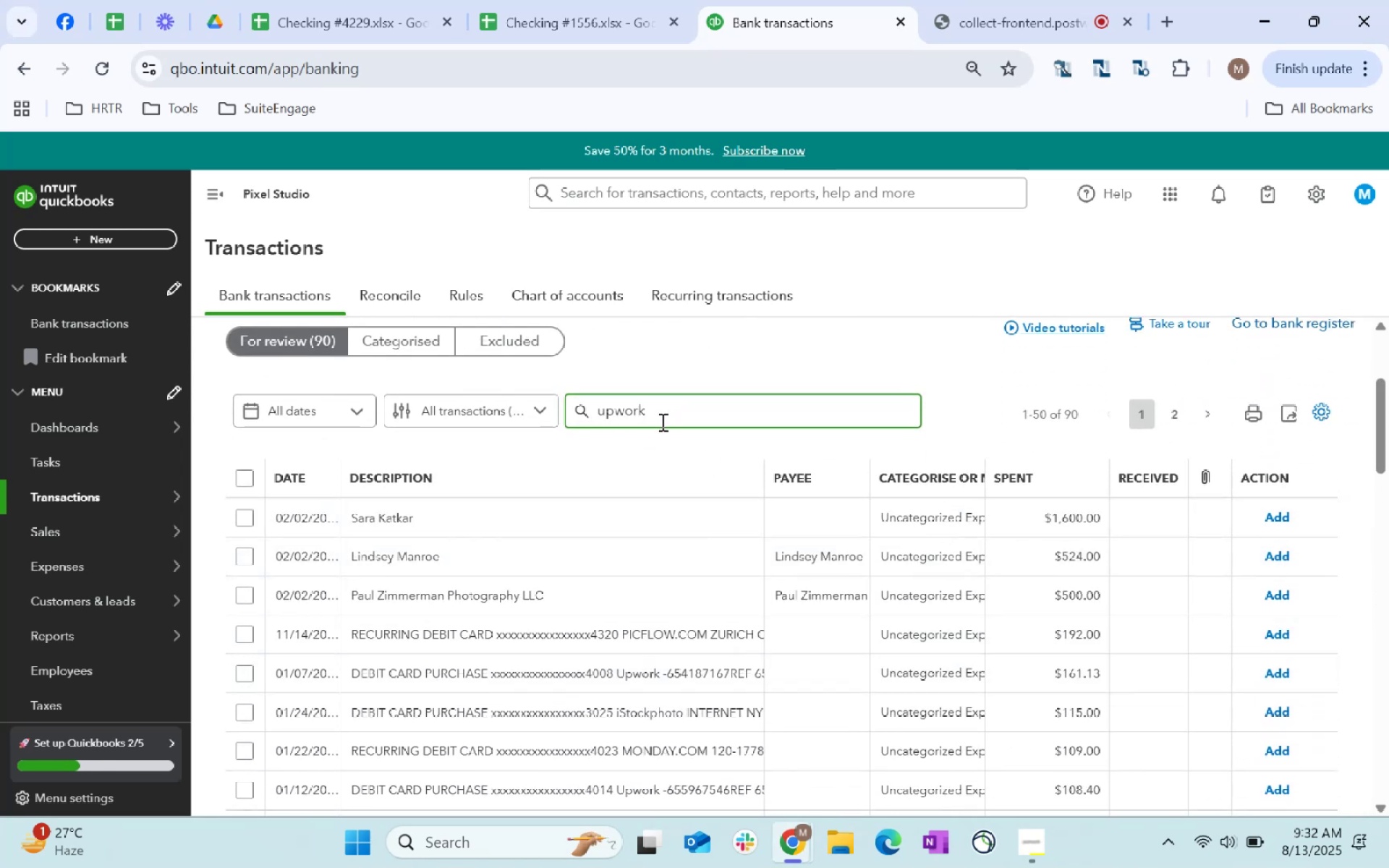 
key(Enter)
 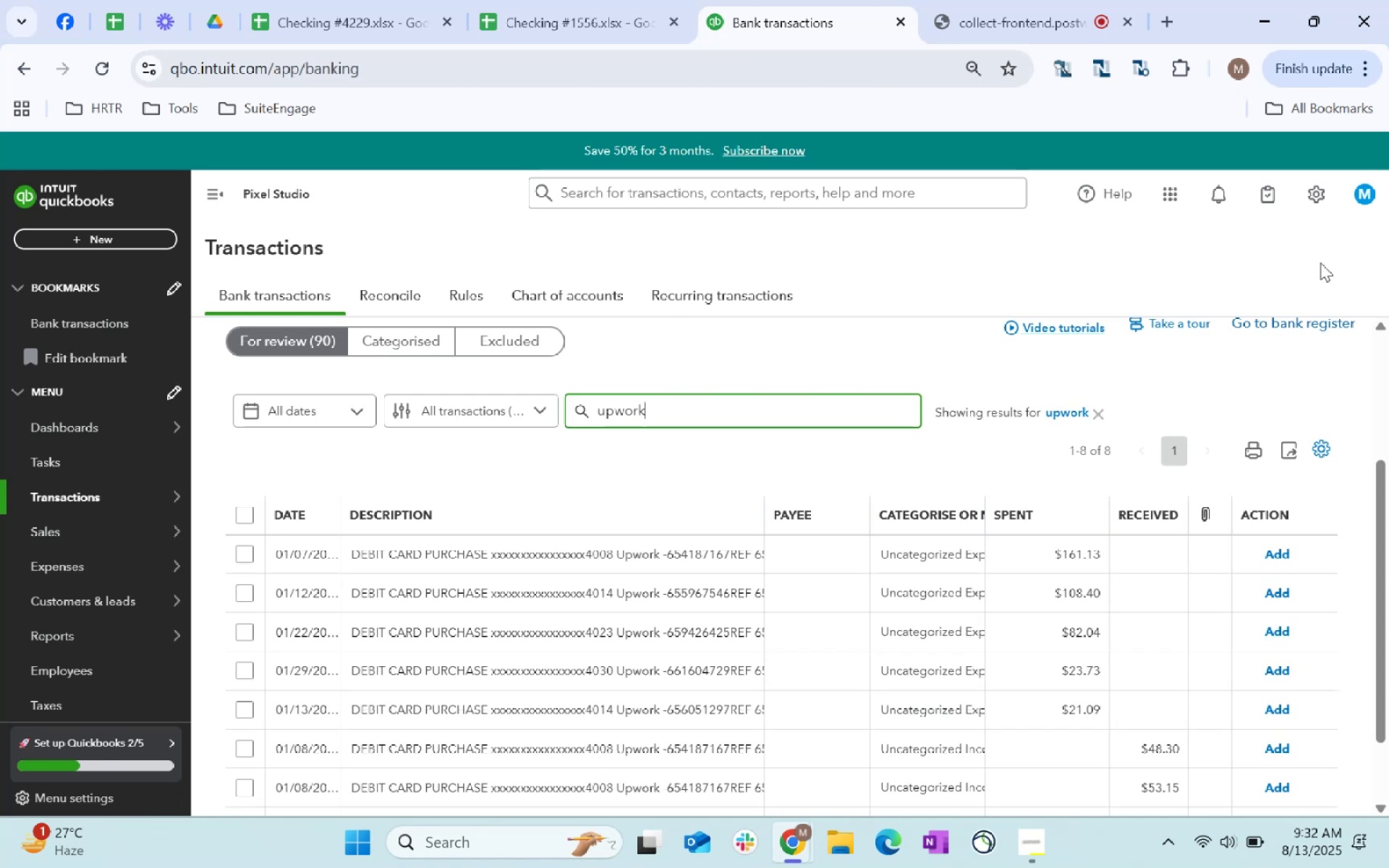 
wait(17.86)
 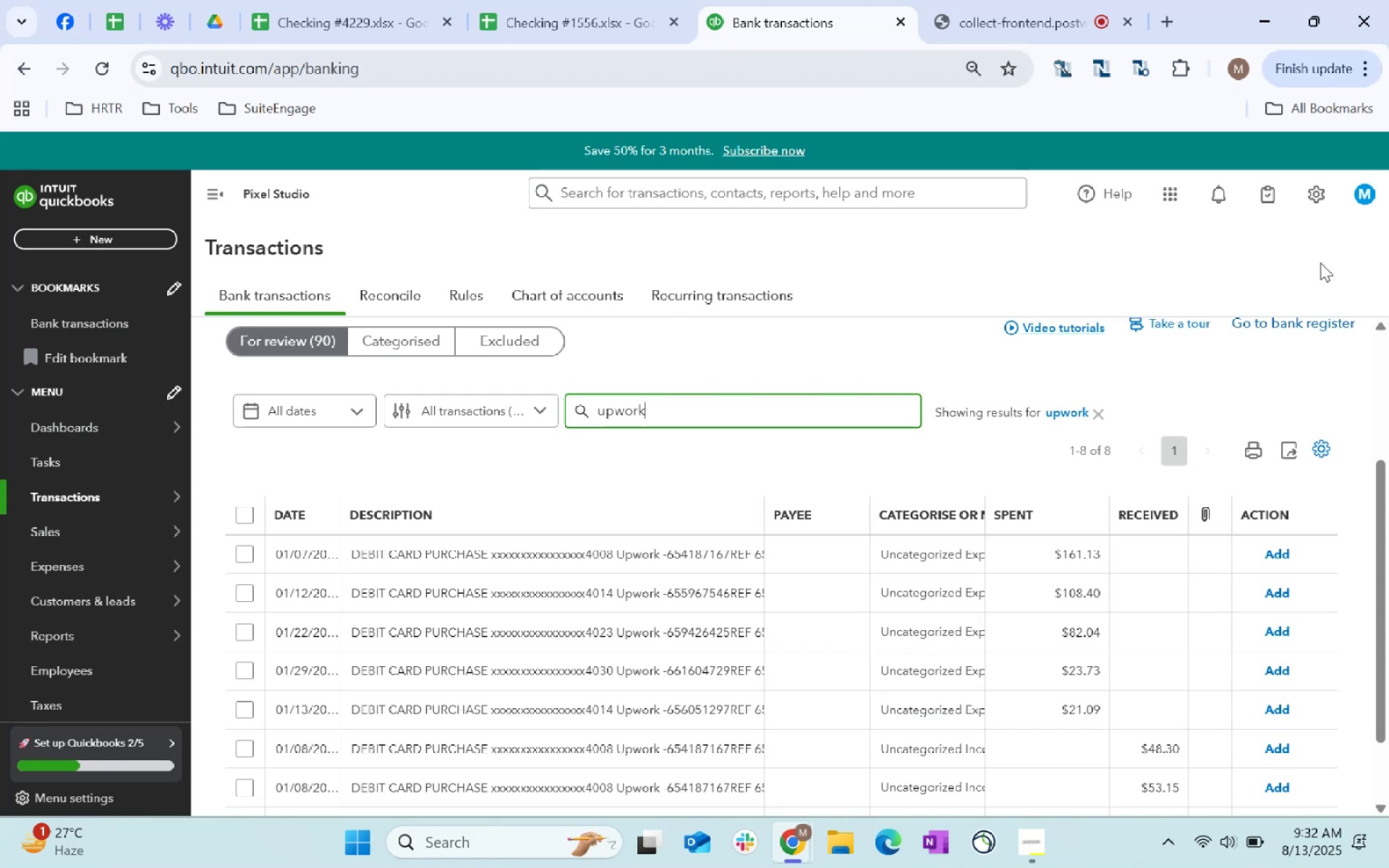 
scroll: coordinate [720, 570], scroll_direction: down, amount: 2.0
 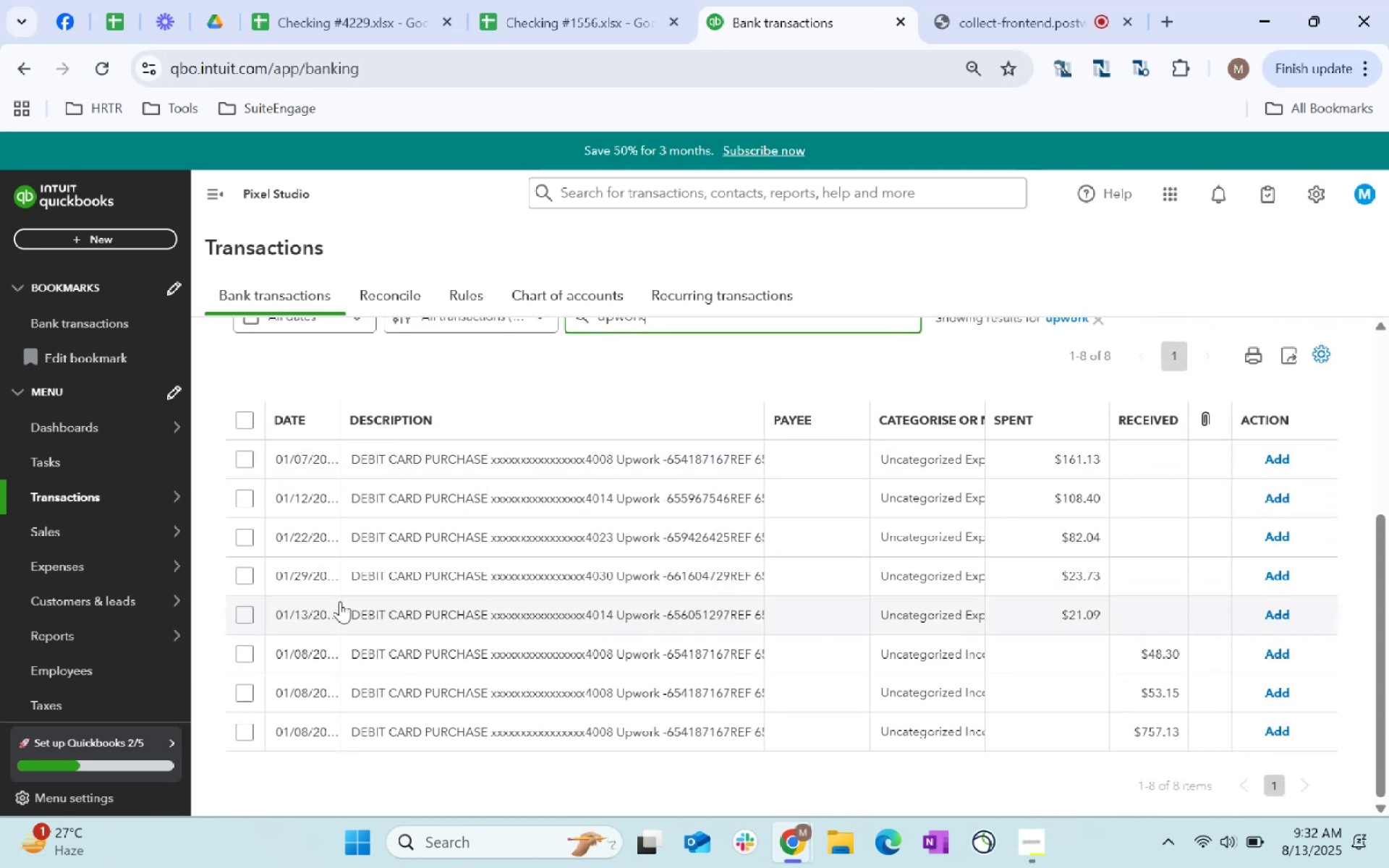 
left_click([249, 609])
 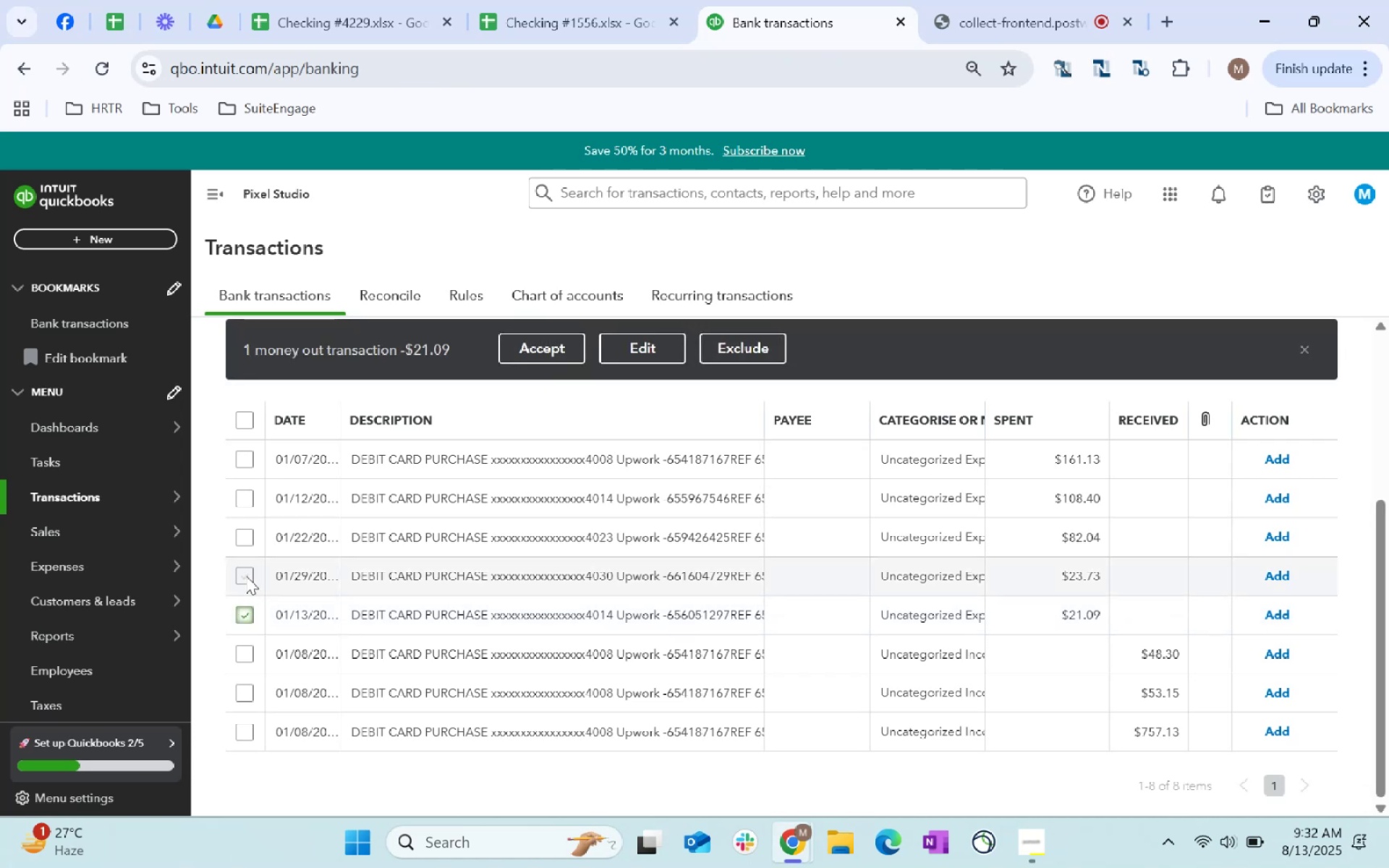 
left_click([246, 569])
 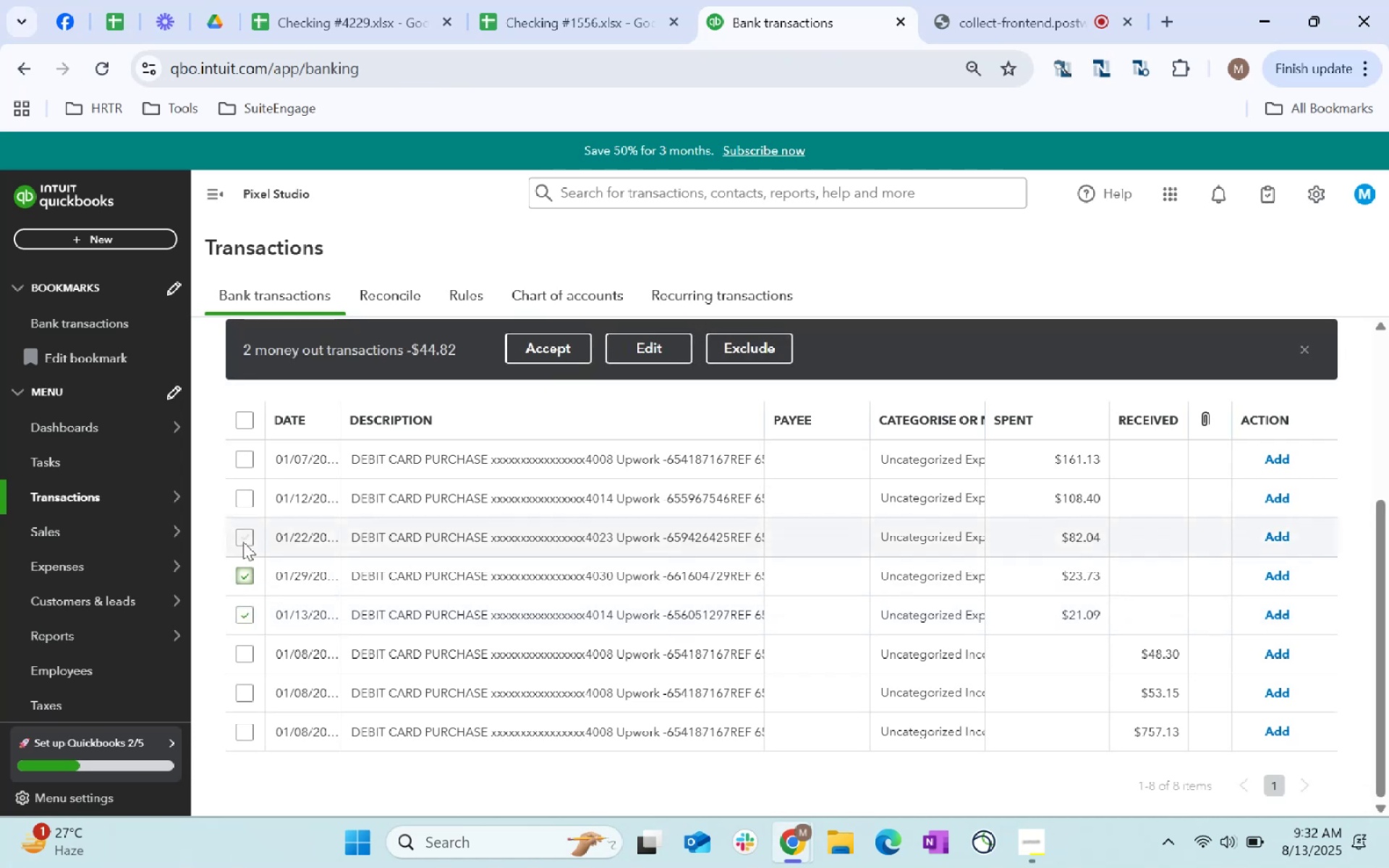 
left_click([243, 535])
 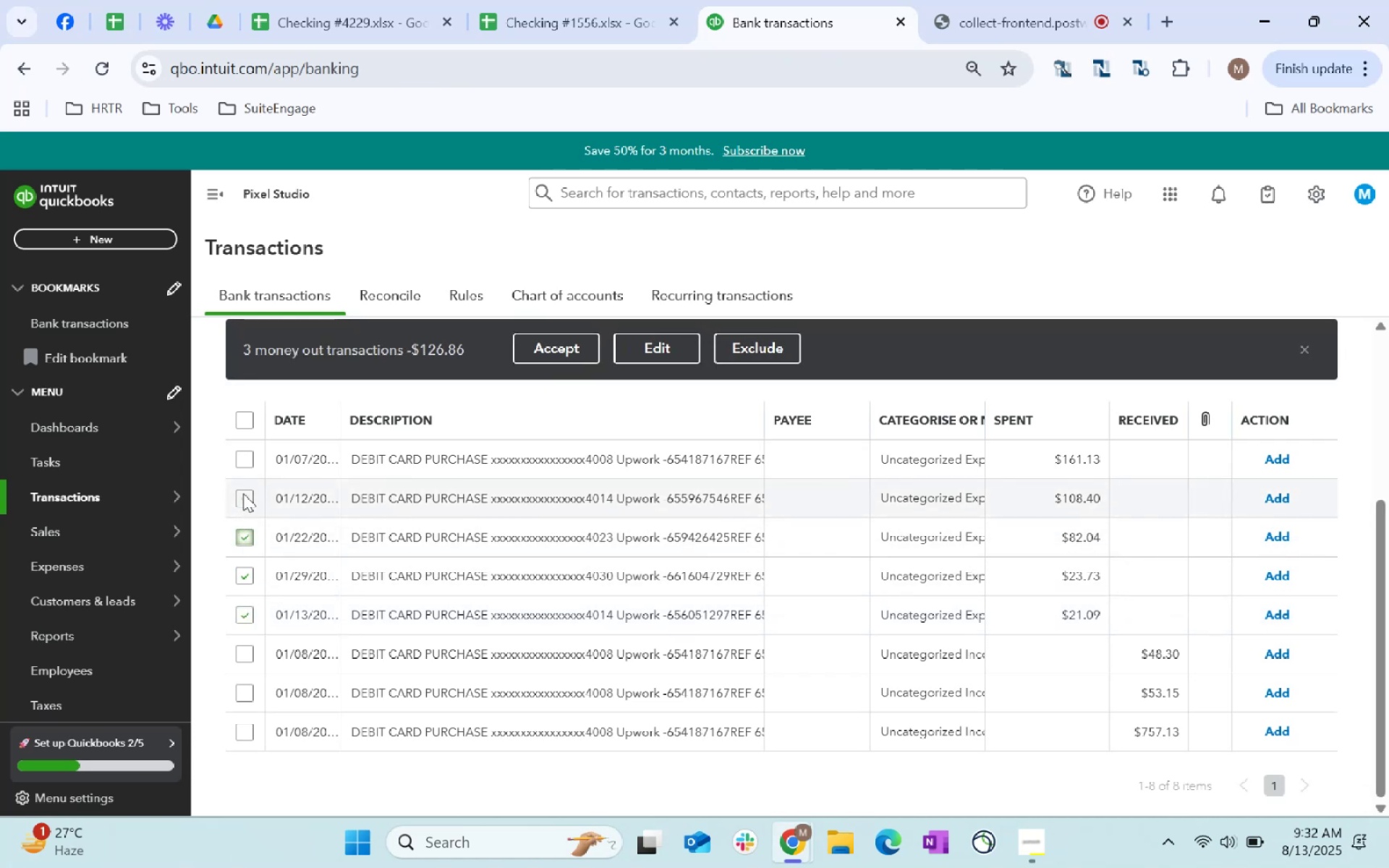 
left_click([243, 490])
 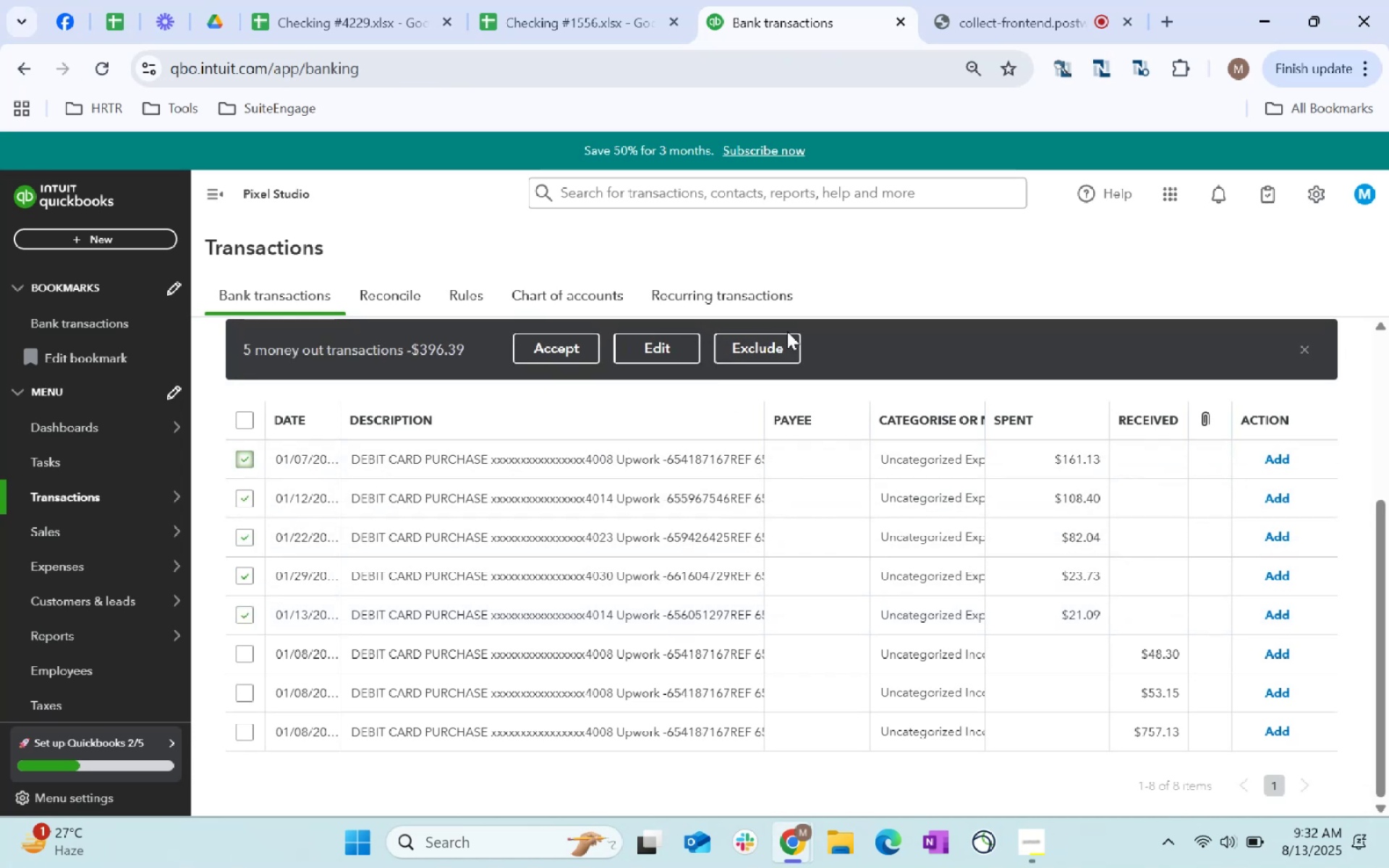 
left_click([671, 341])
 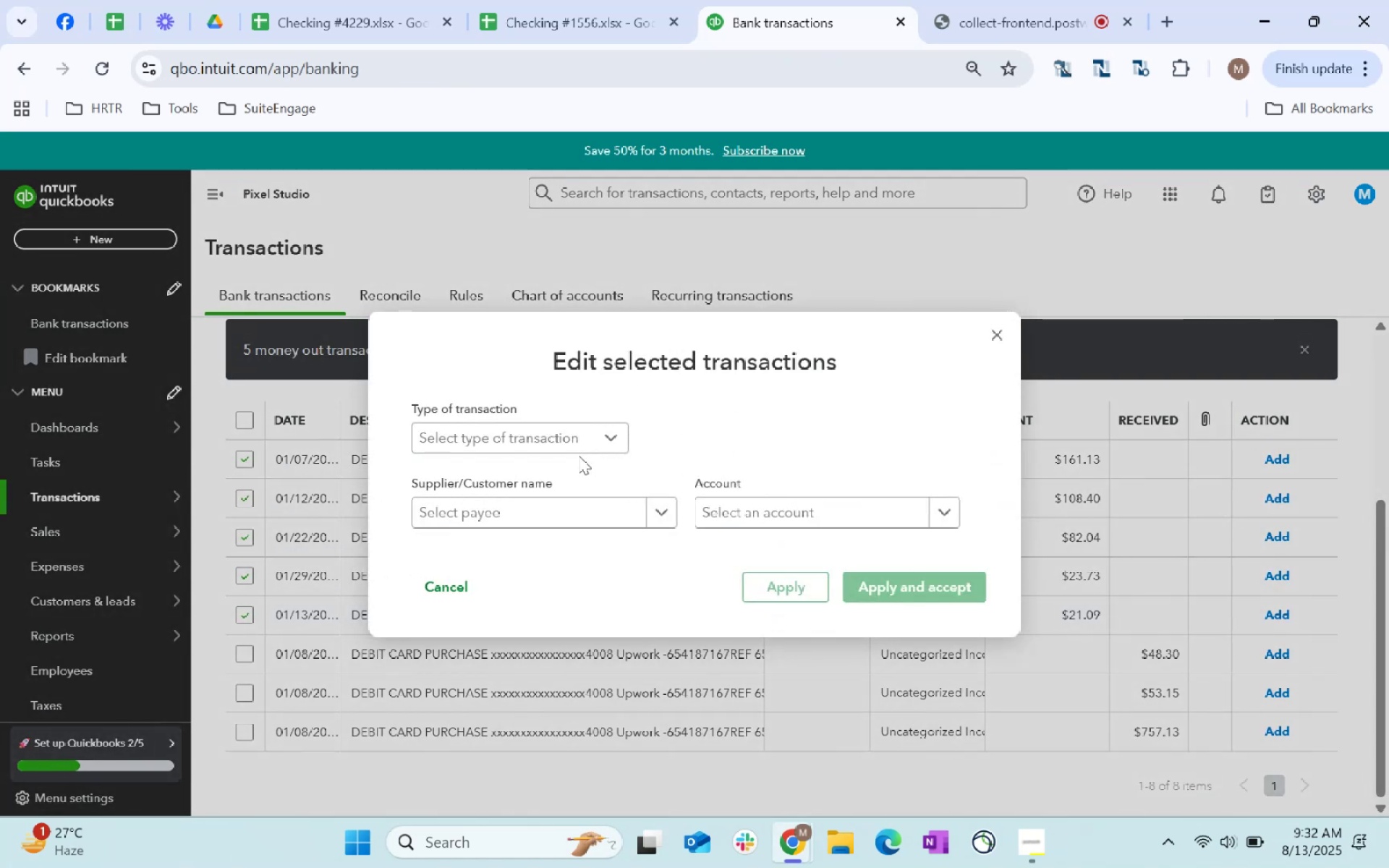 
left_click([569, 435])
 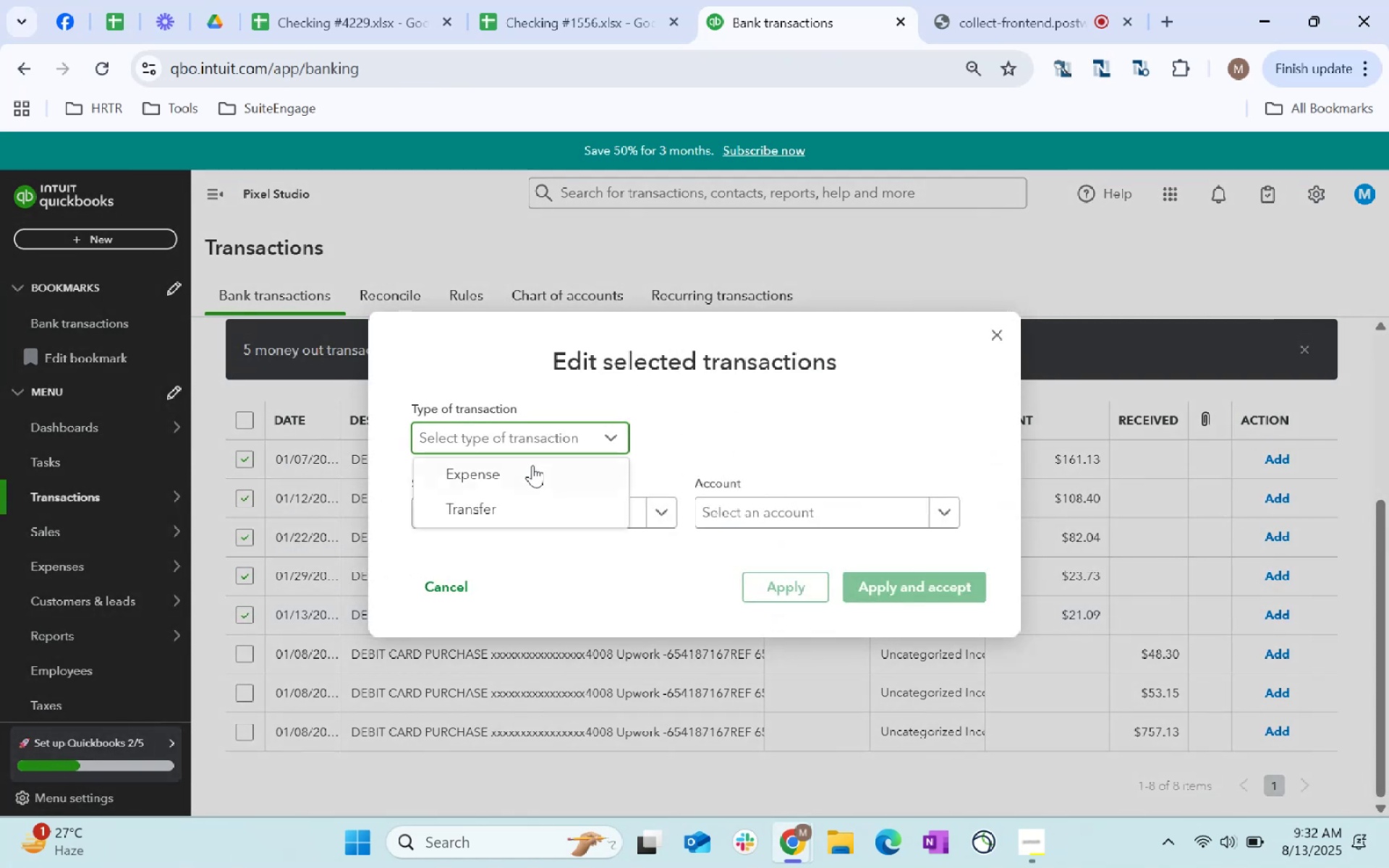 
left_click([529, 467])
 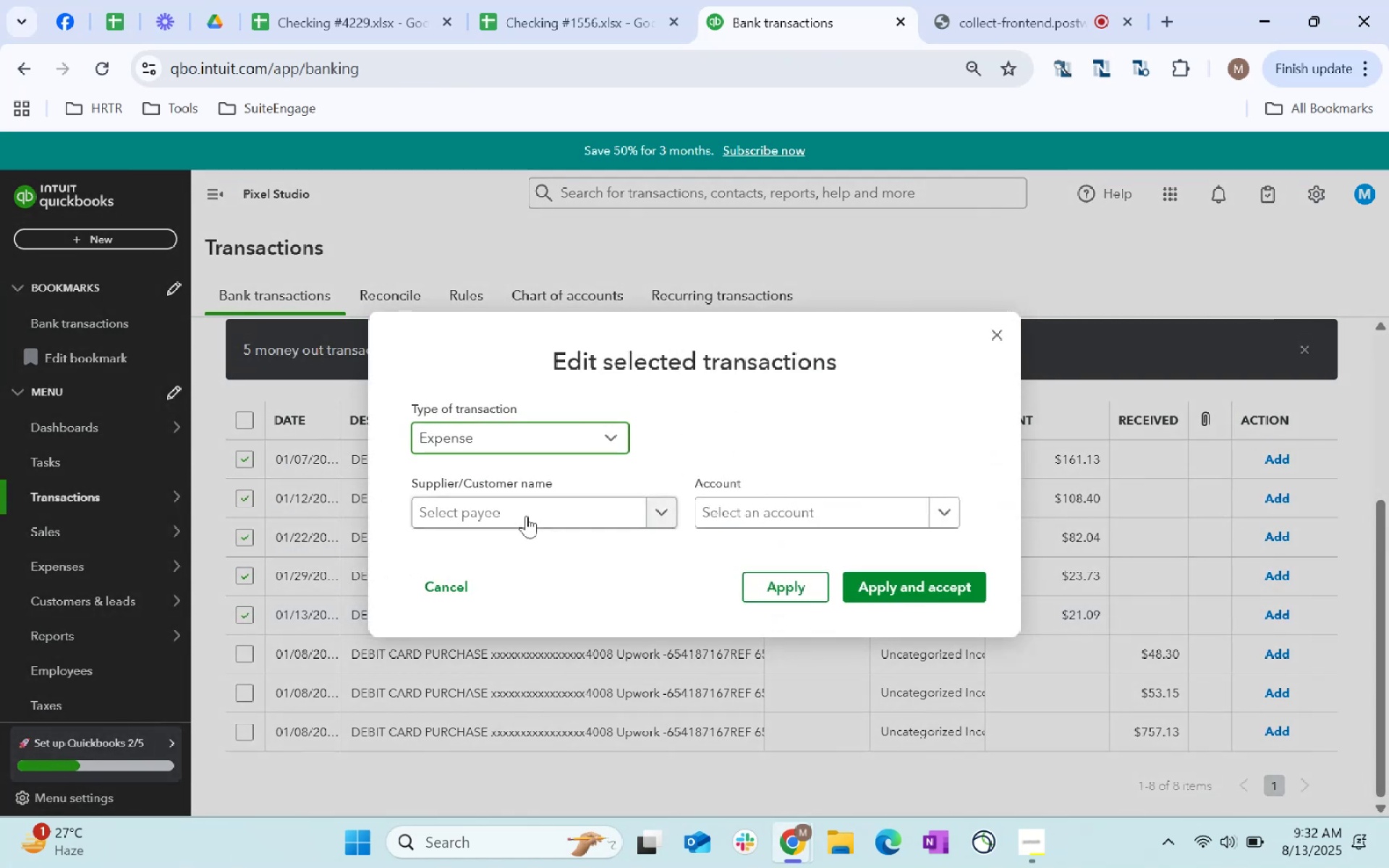 
left_click([526, 516])
 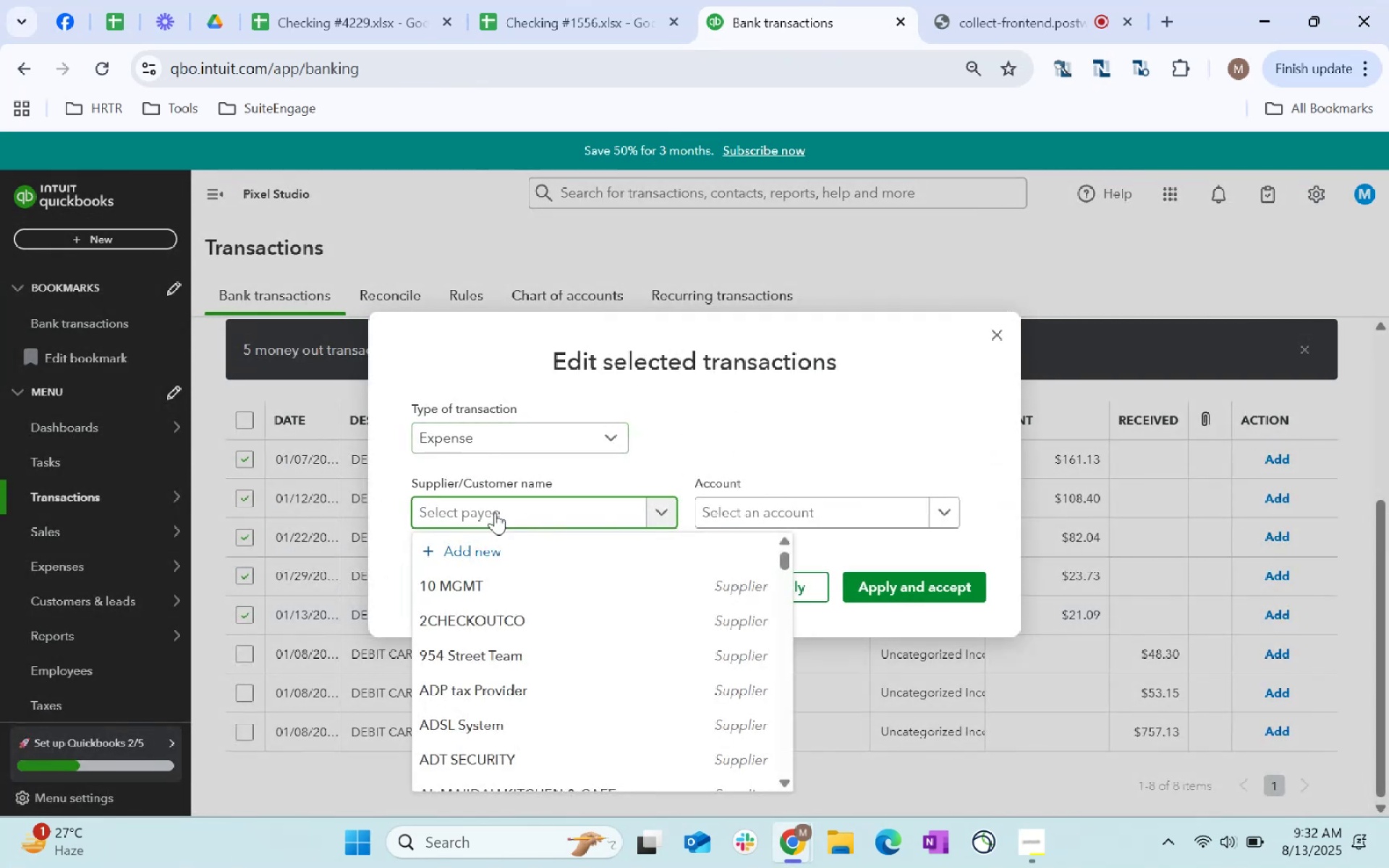 
type(Upwork)
key(Tab)
 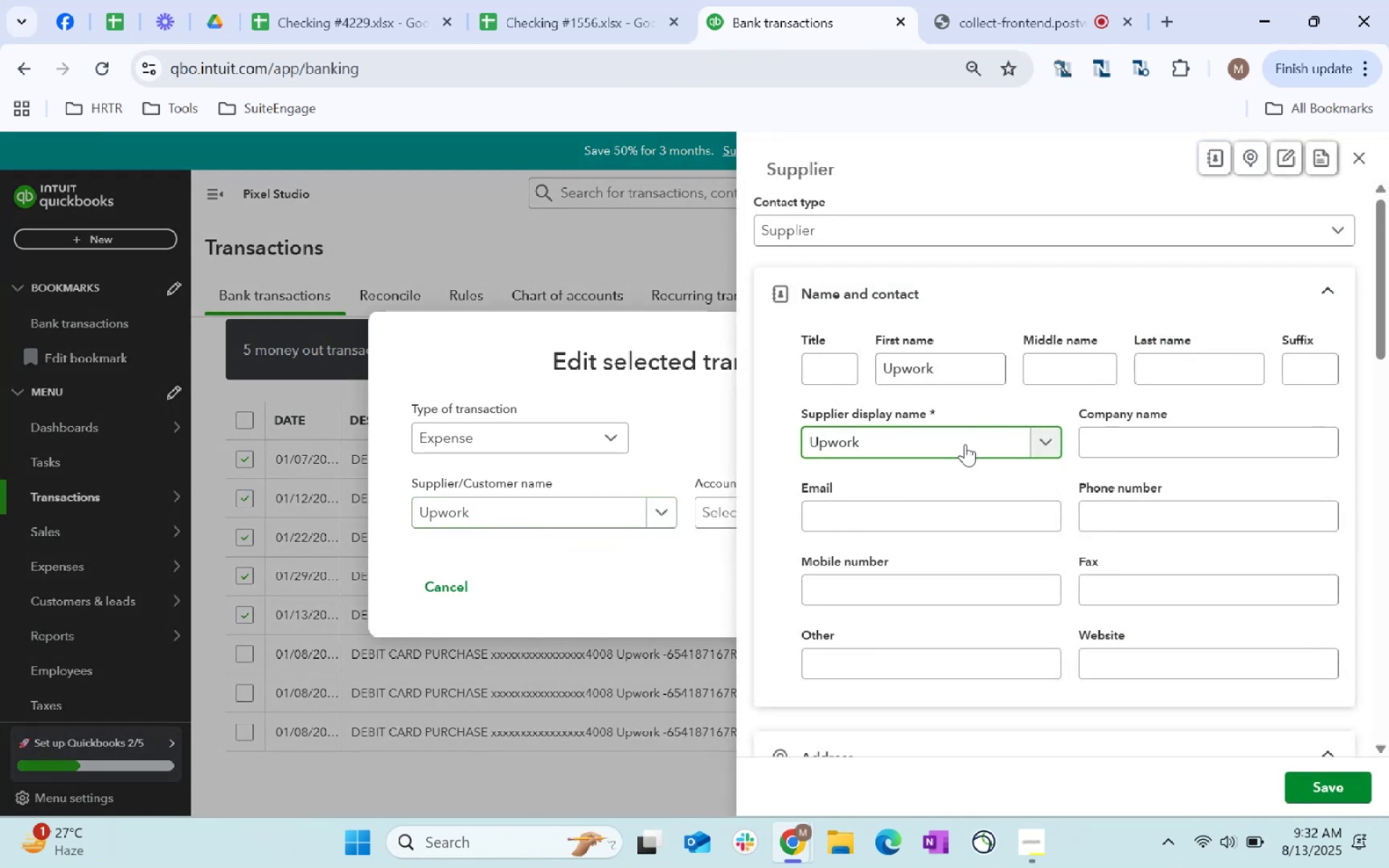 
key(Alt+AltLeft)
 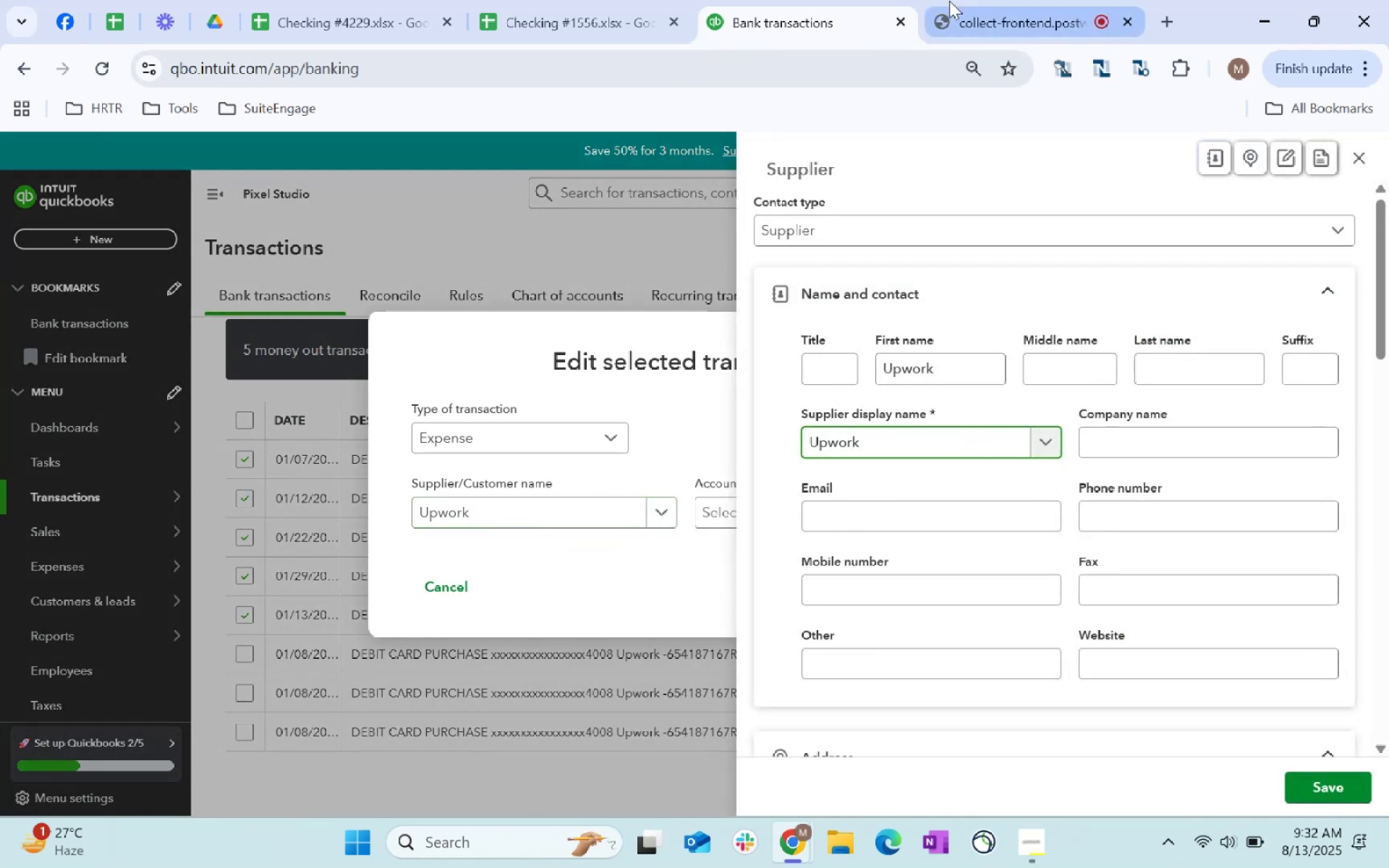 
key(Alt+Tab)
 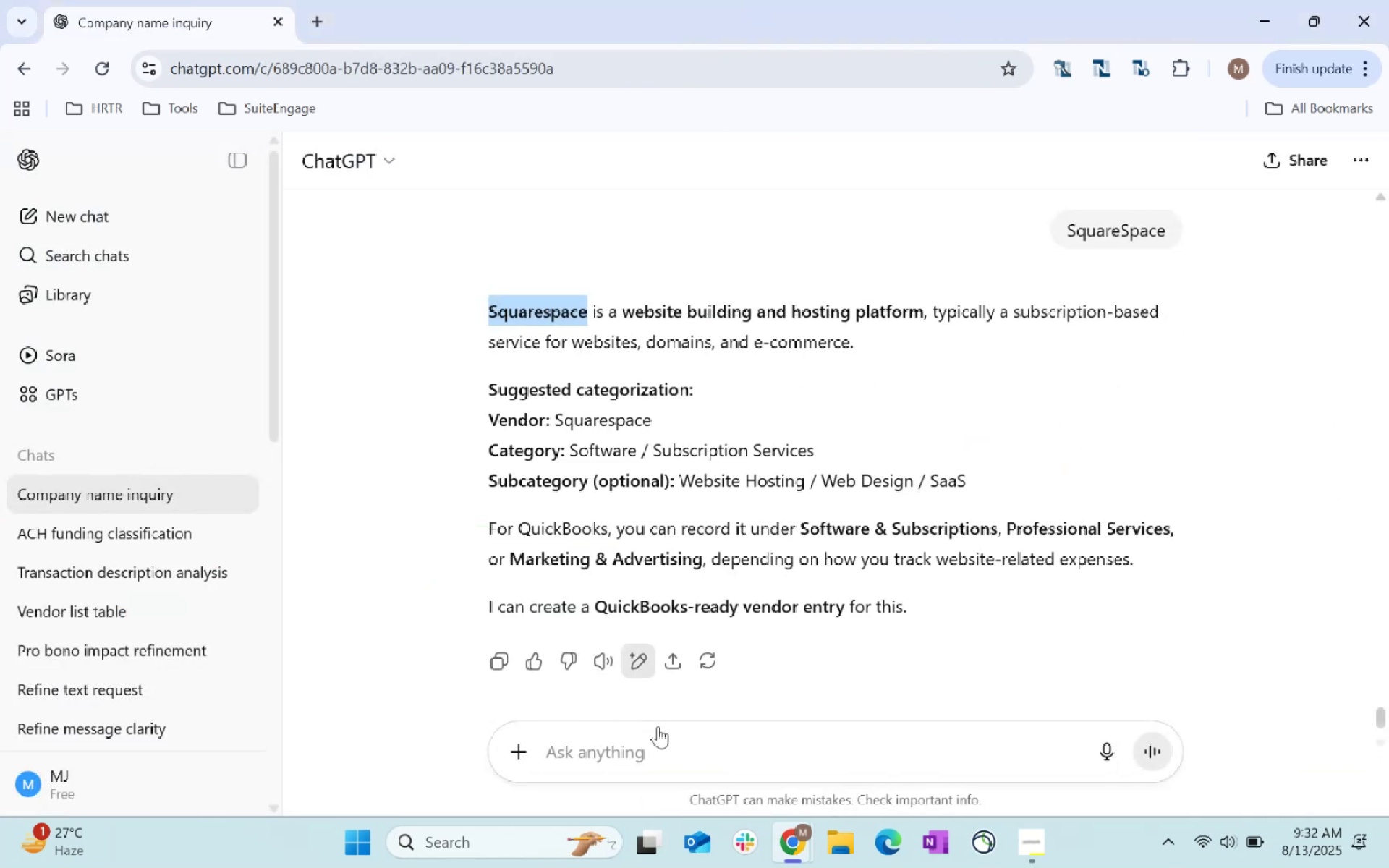 
left_click([685, 755])
 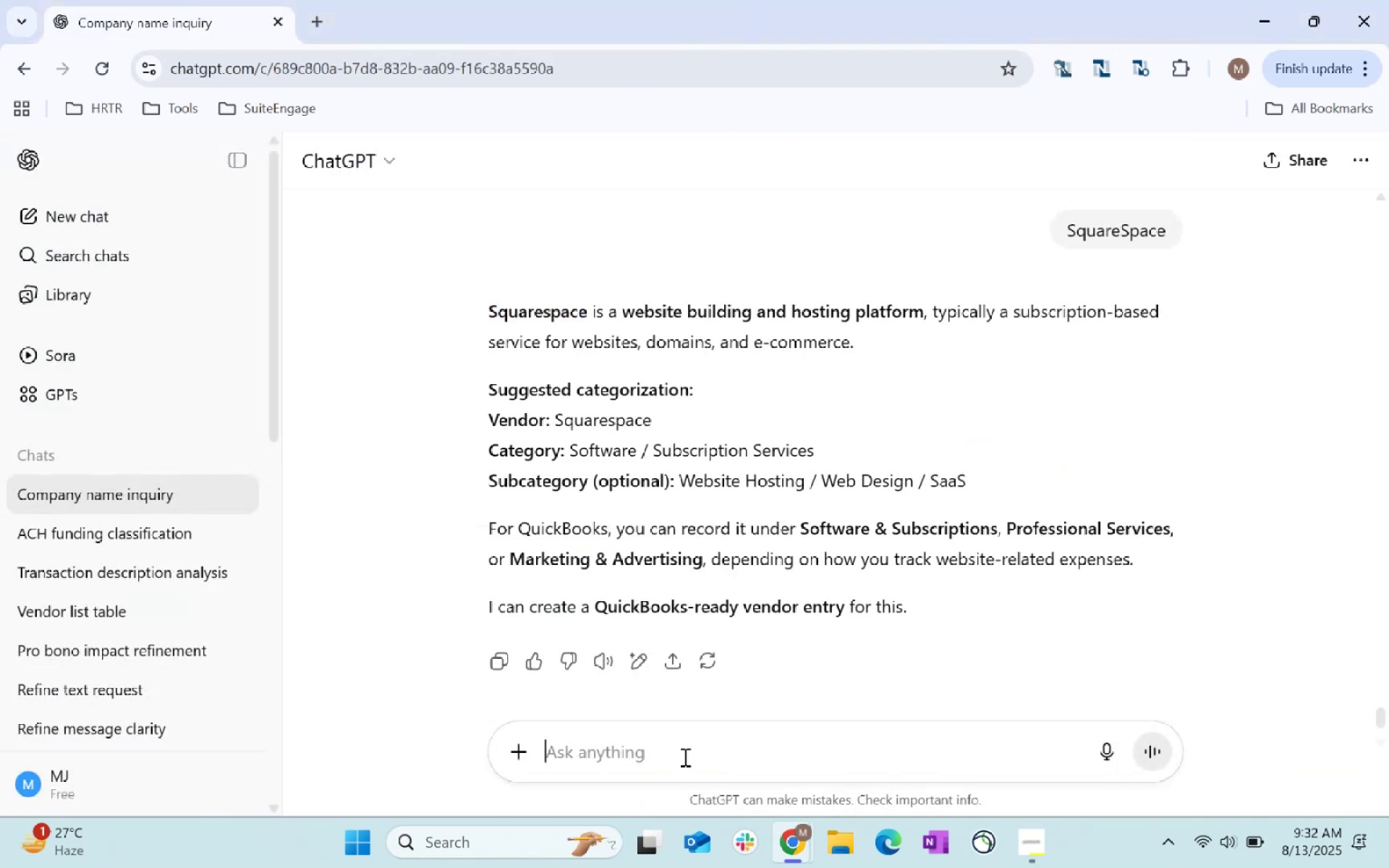 
type(Upwork)
 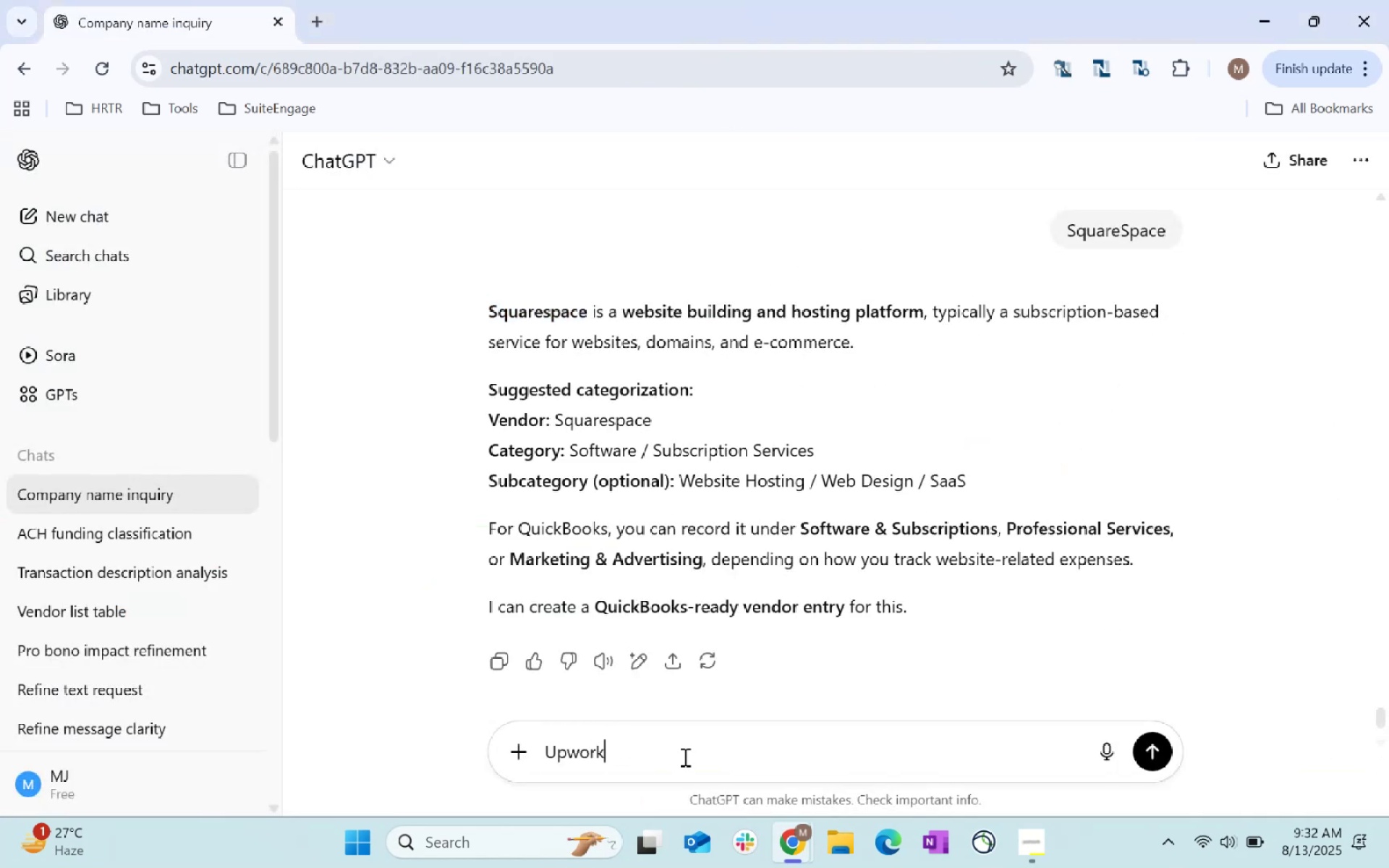 
key(Enter)
 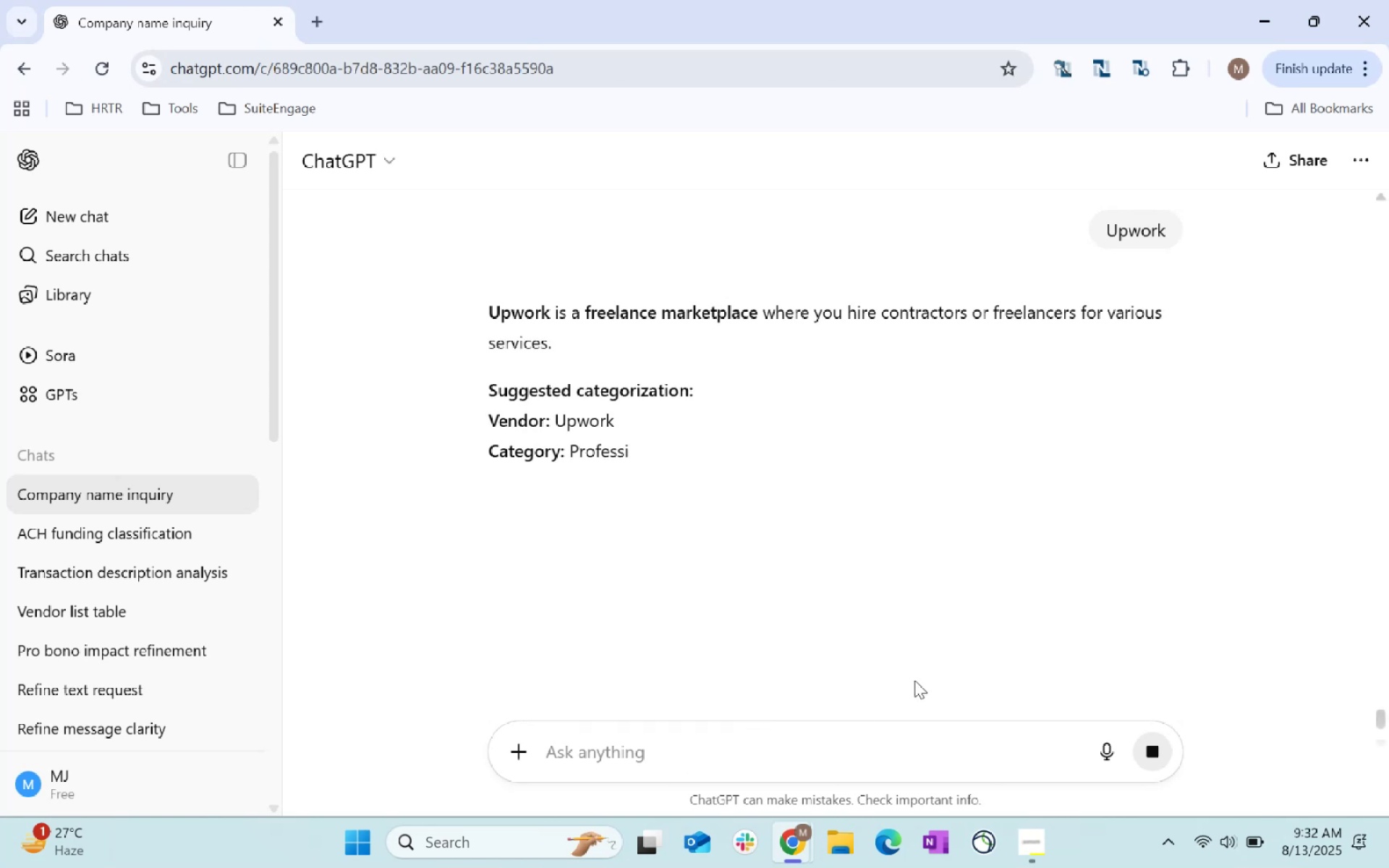 
wait(6.14)
 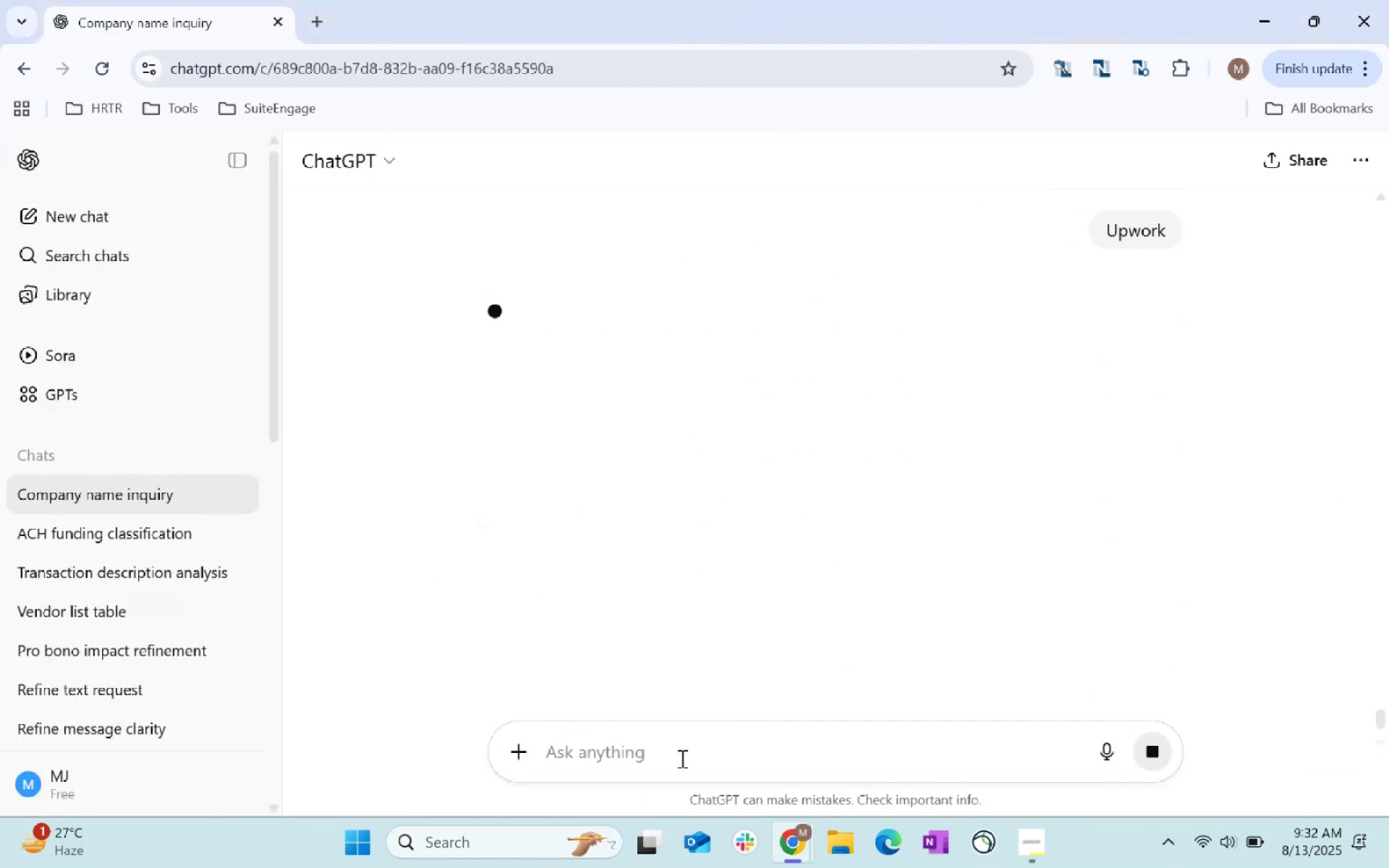 
key(Alt+AltLeft)
 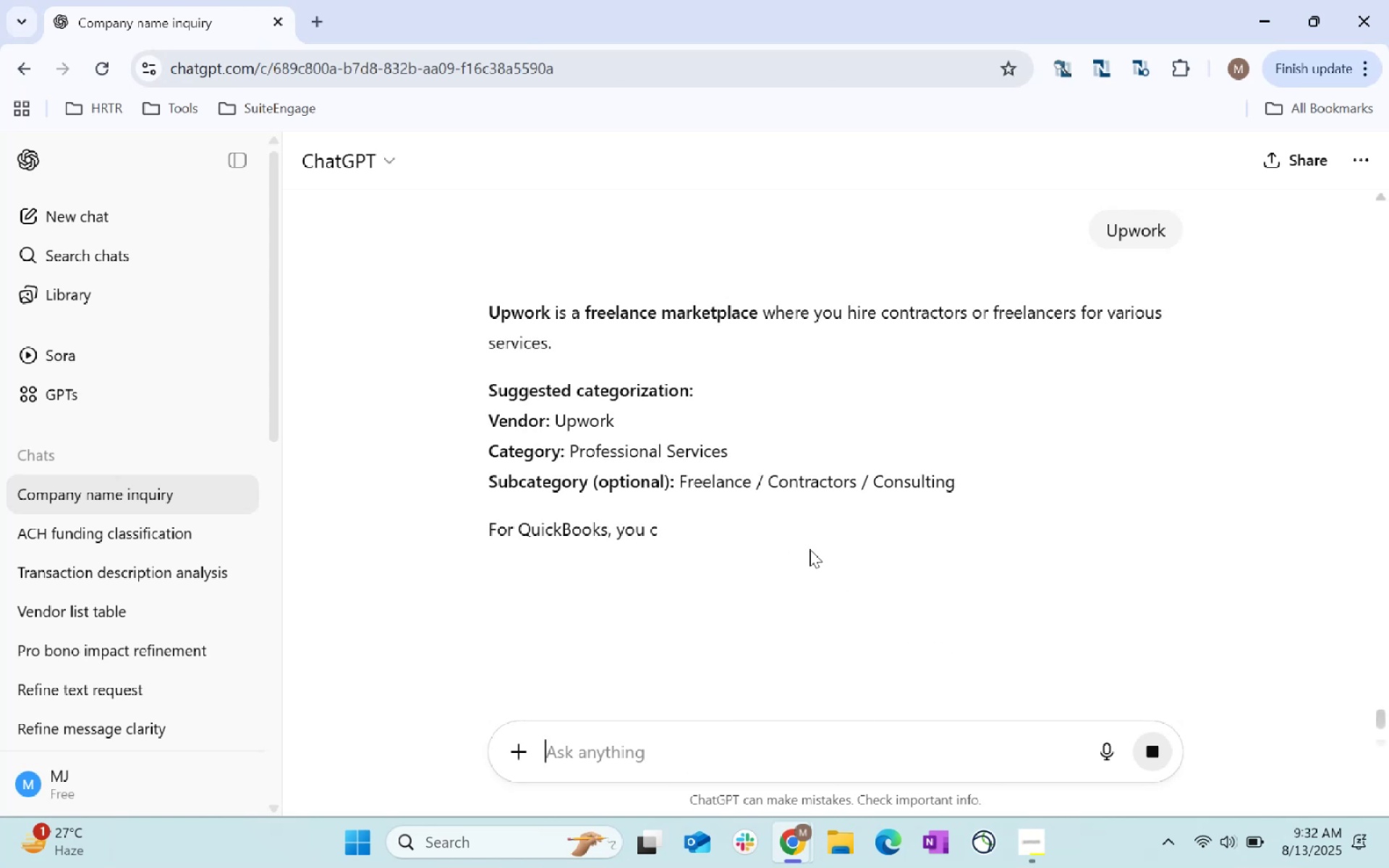 
key(Alt+Tab)
 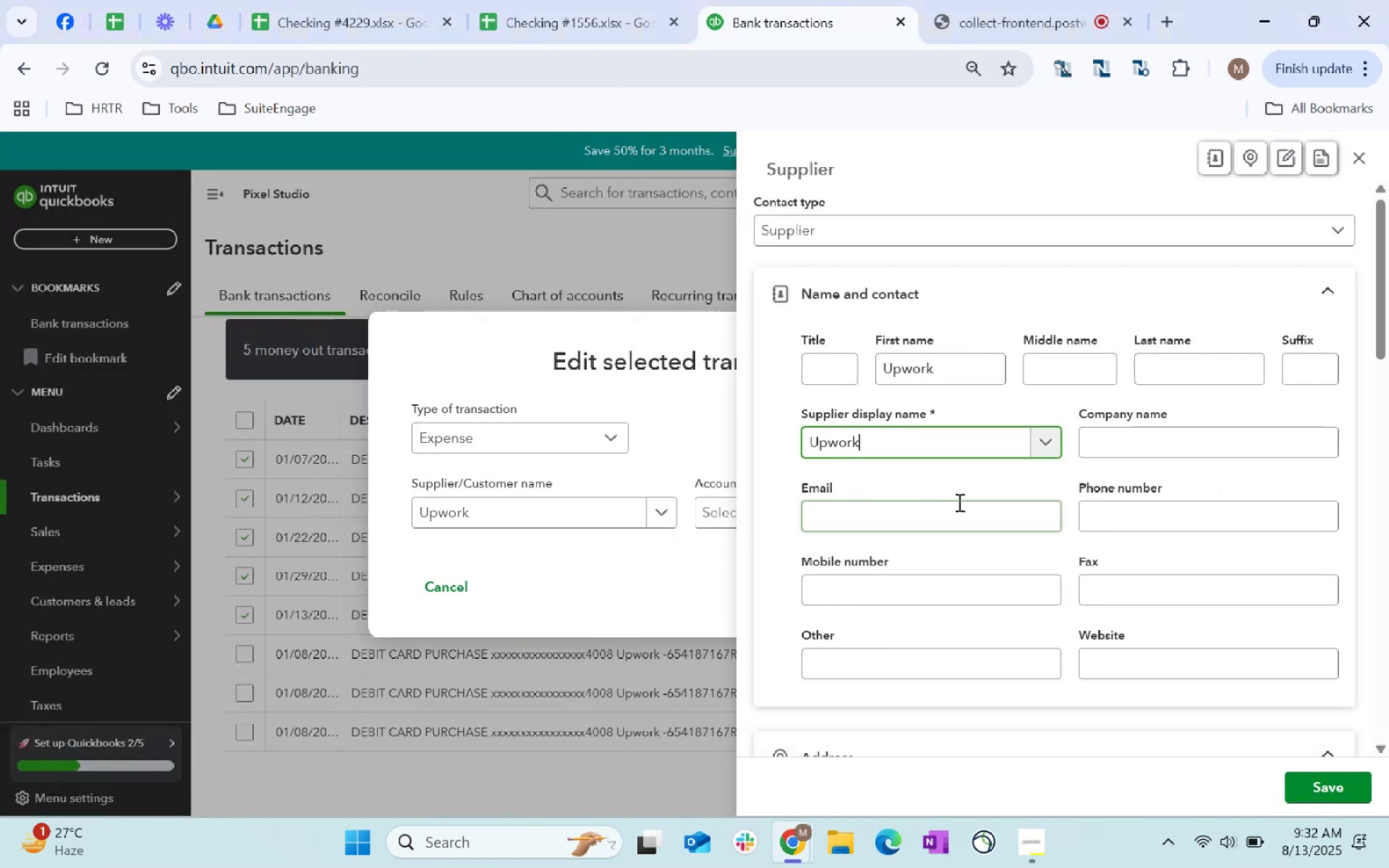 
scroll: coordinate [1153, 537], scroll_direction: down, amount: 36.0
 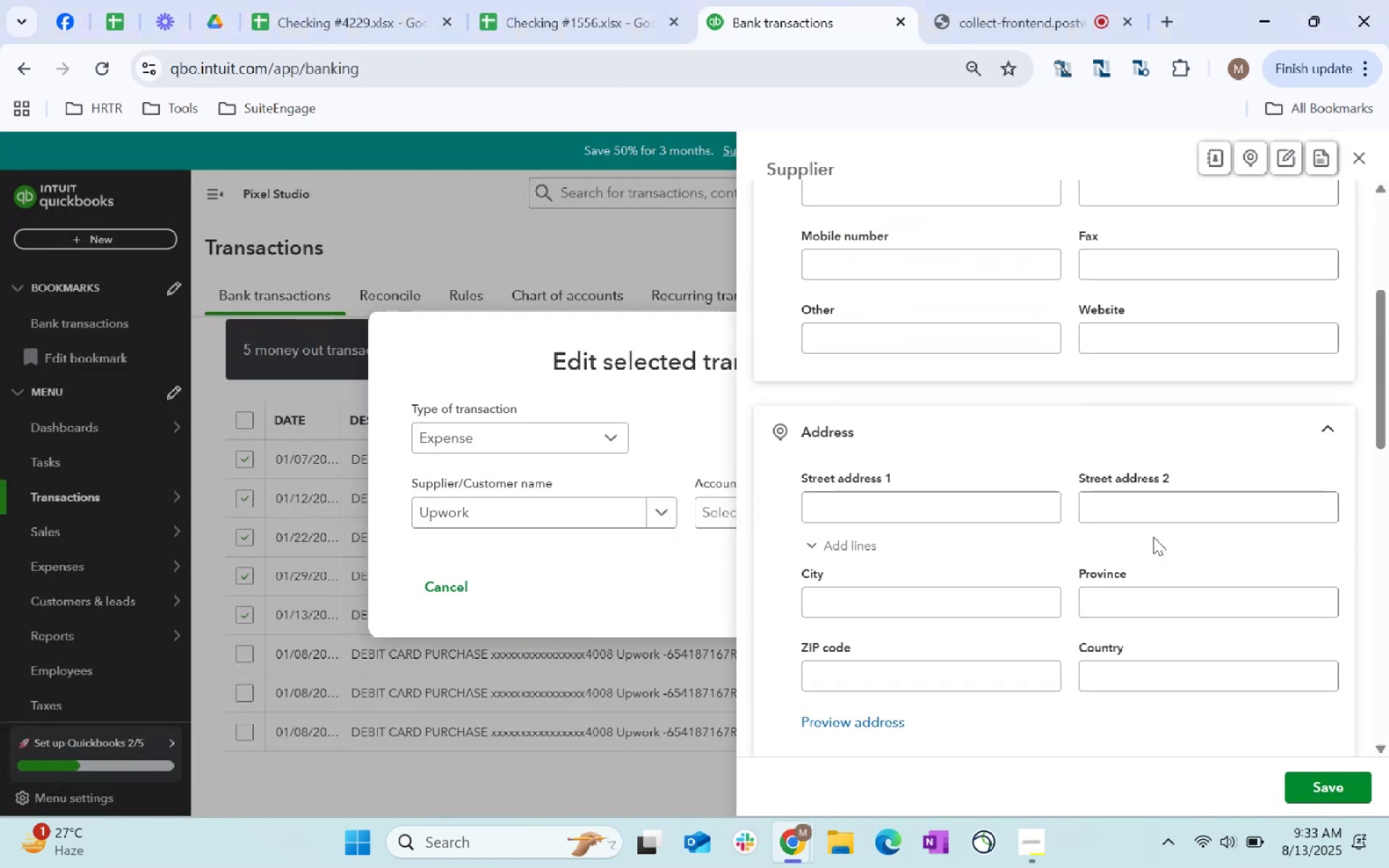 
scroll: coordinate [1153, 537], scroll_direction: up, amount: 1.0
 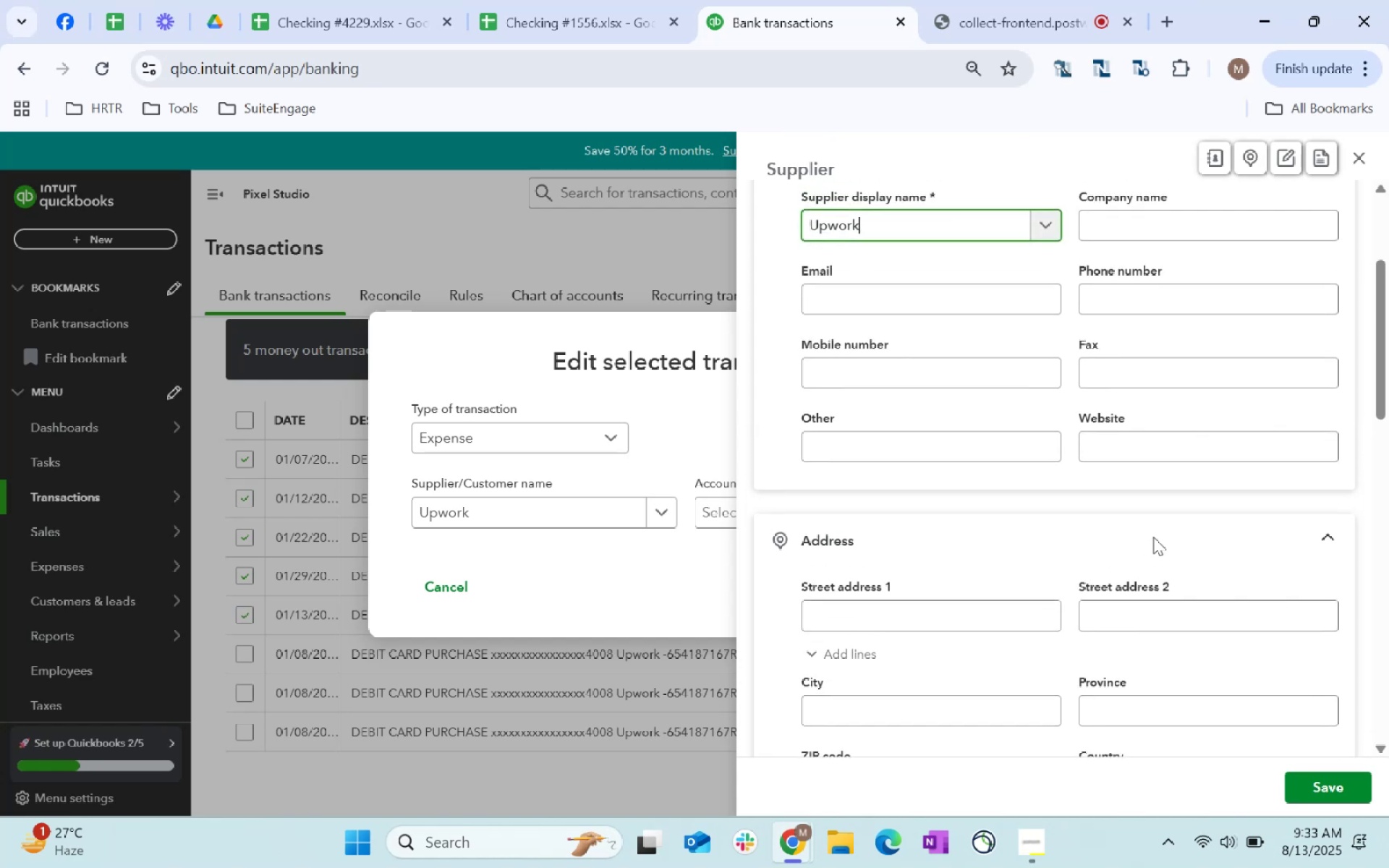 
scroll: coordinate [1019, 545], scroll_direction: down, amount: 23.0
 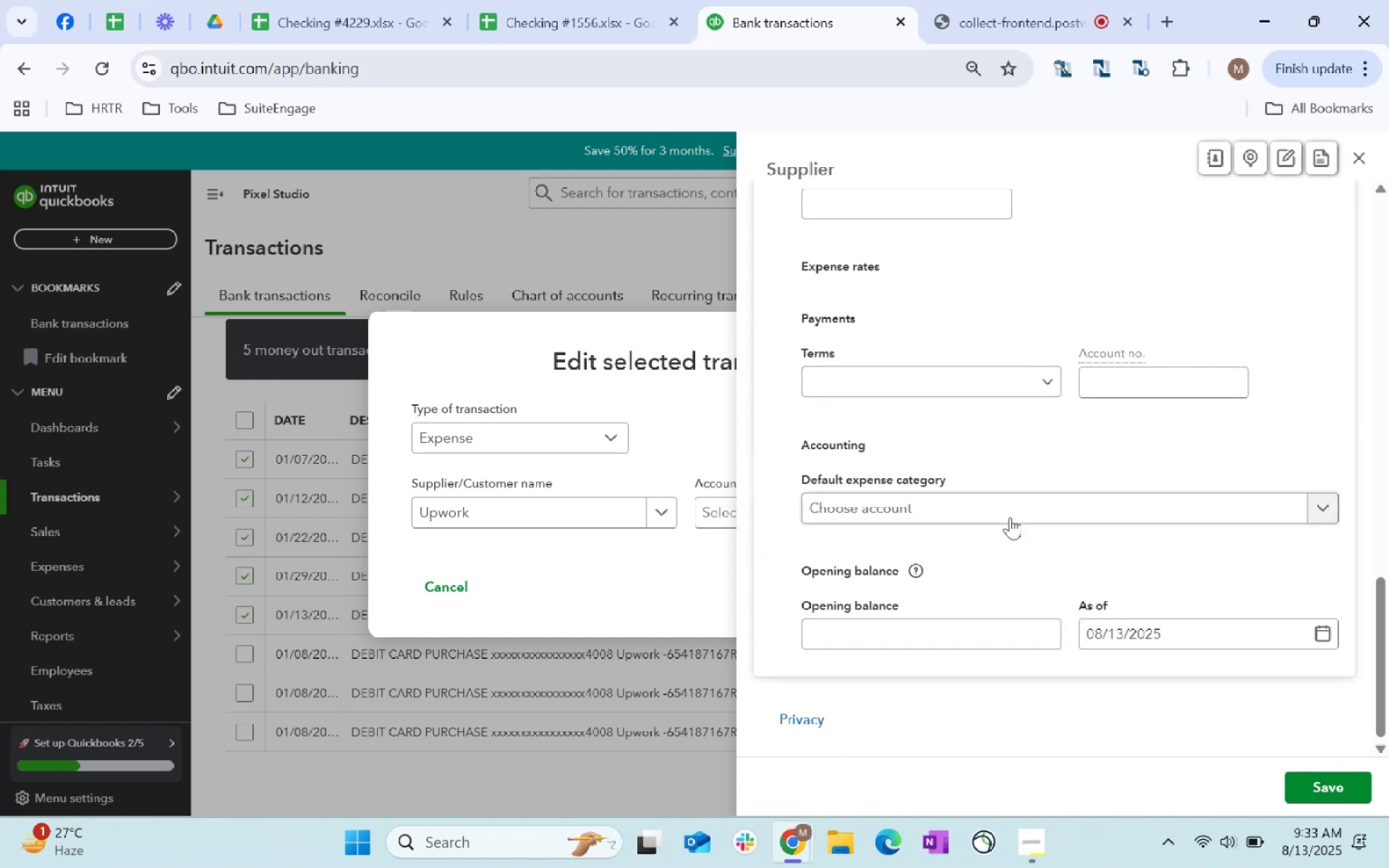 
left_click([1010, 516])
 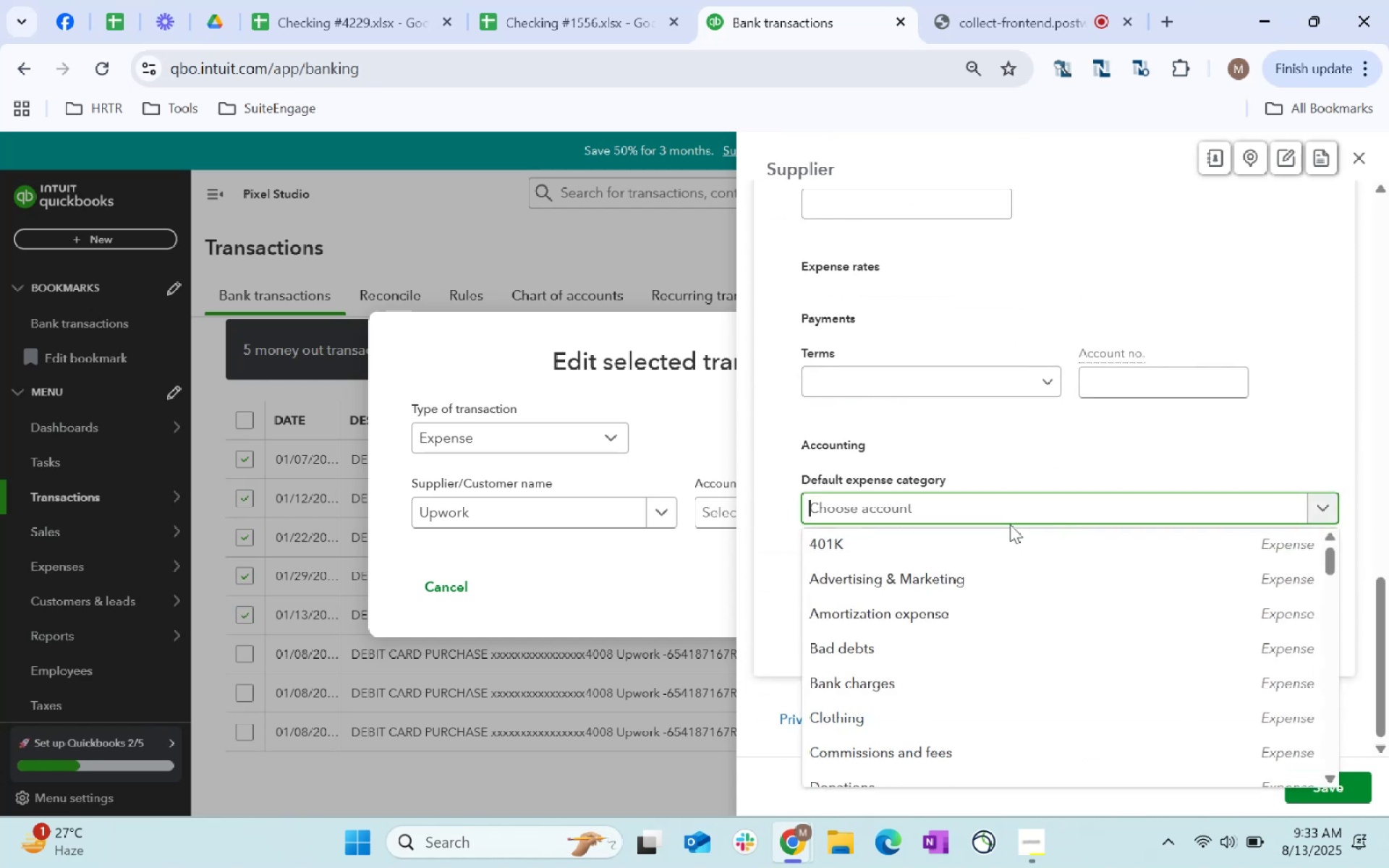 
type(Professiom)
key(Backspace)
type(nal)
 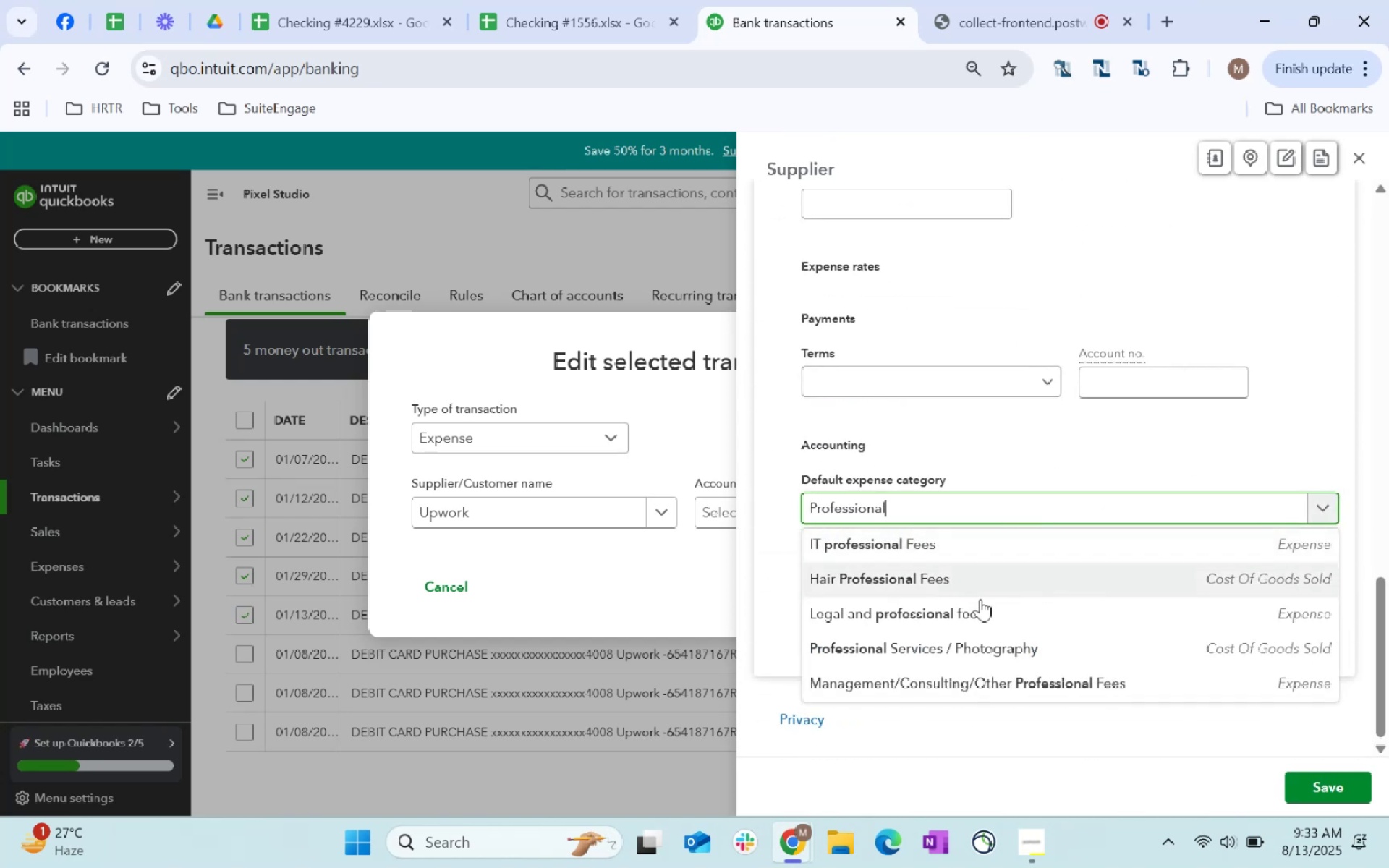 
mouse_move([1009, 642])
 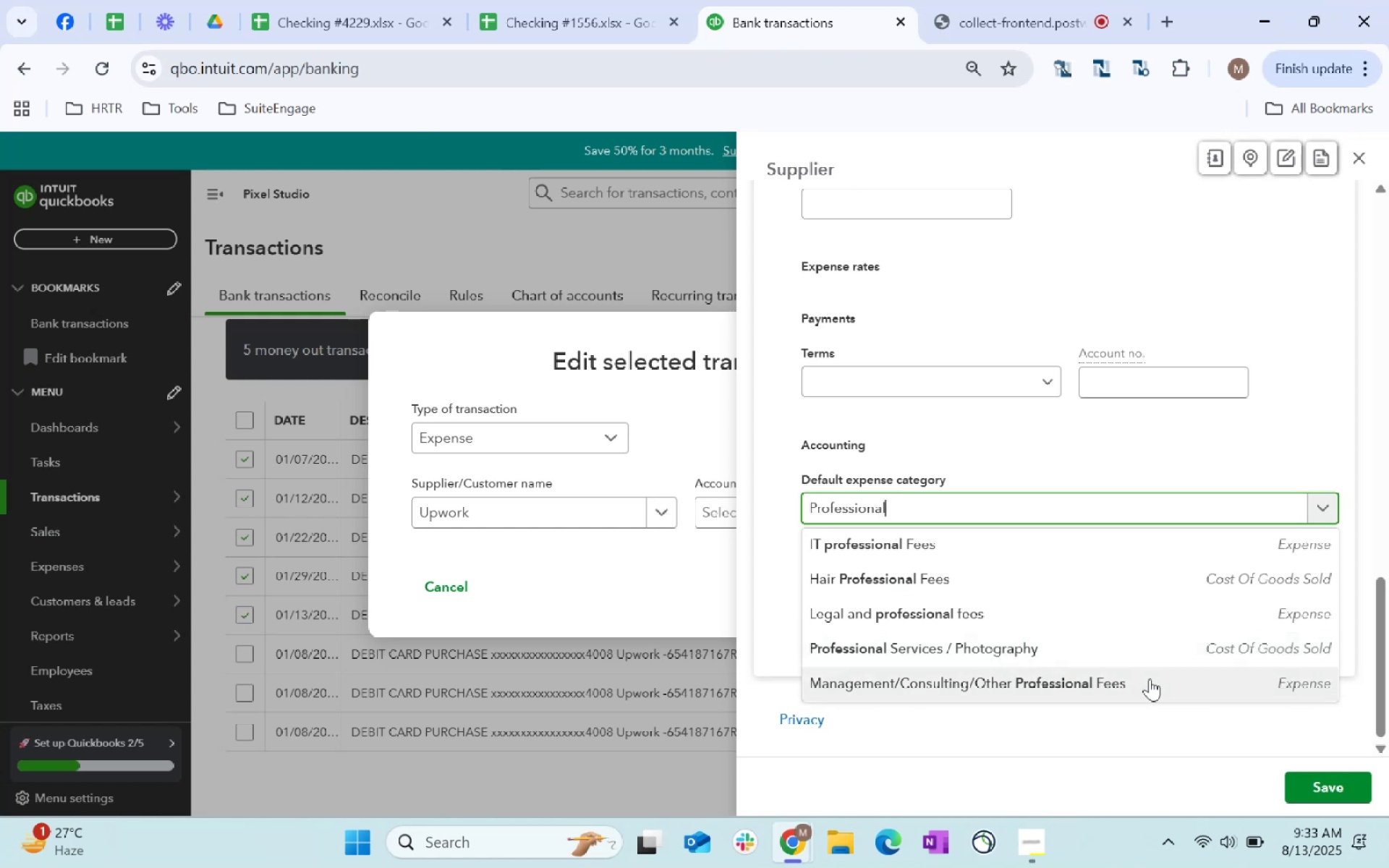 
left_click([1150, 678])
 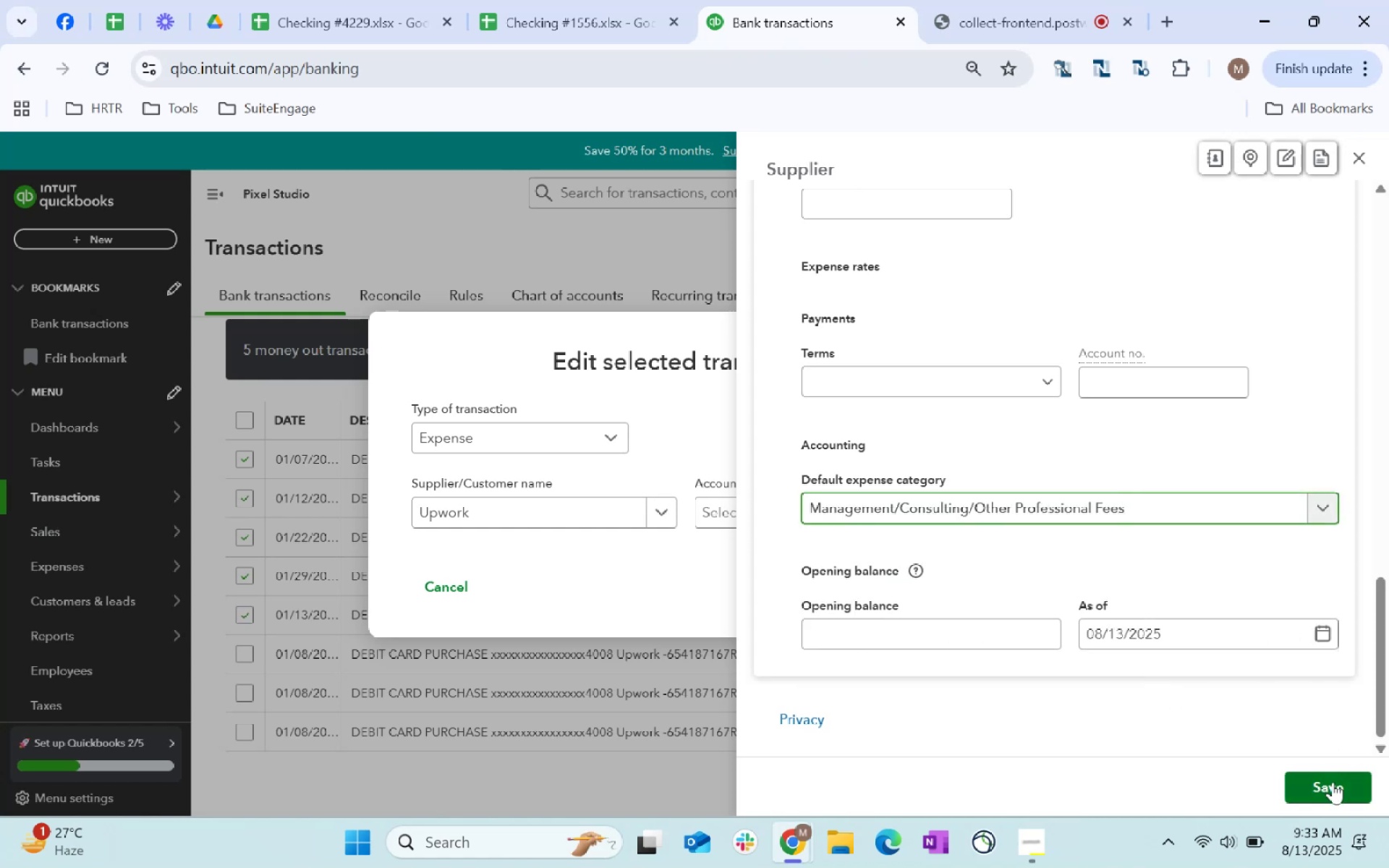 
left_click([1333, 782])
 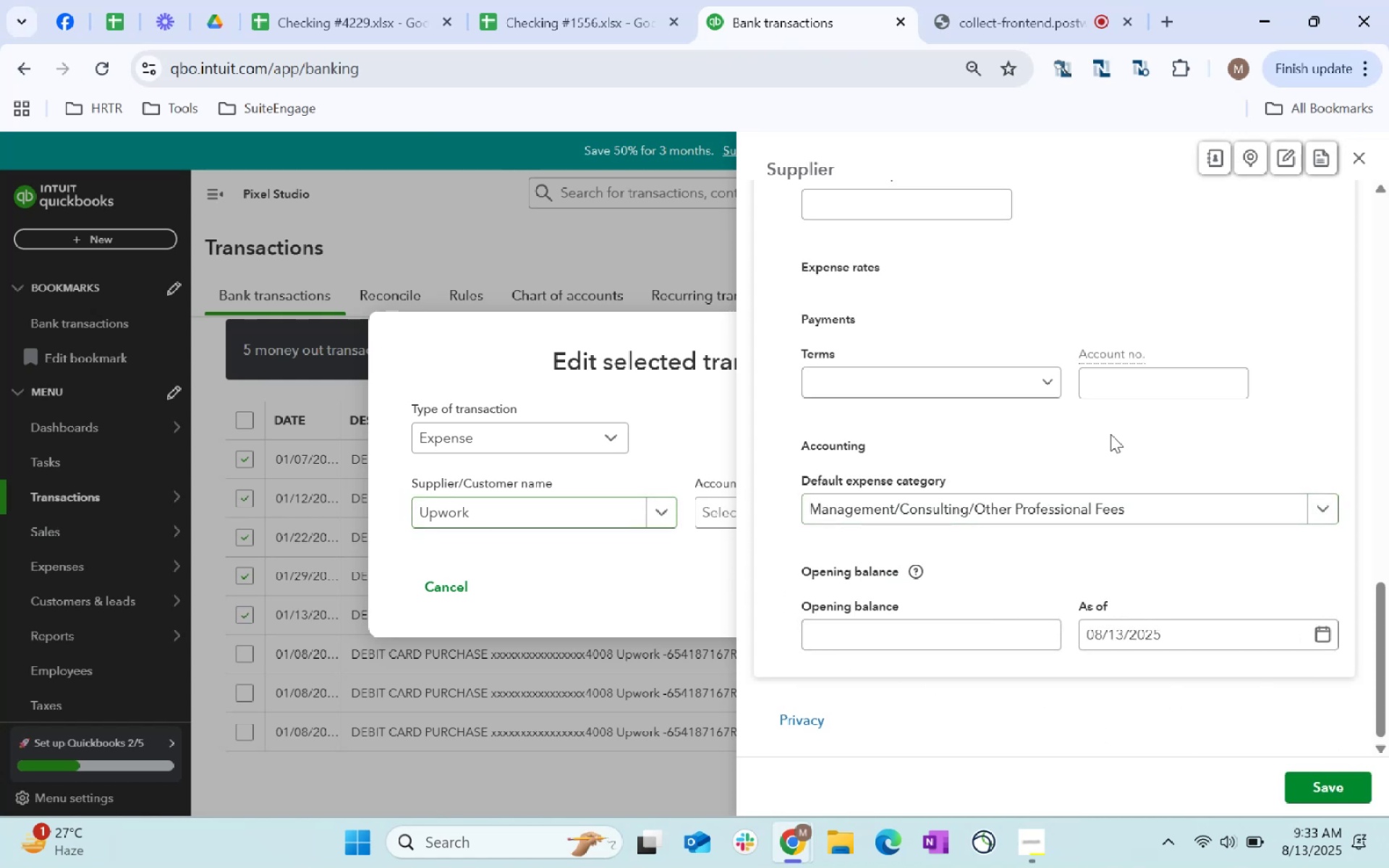 
left_click([1346, 774])
 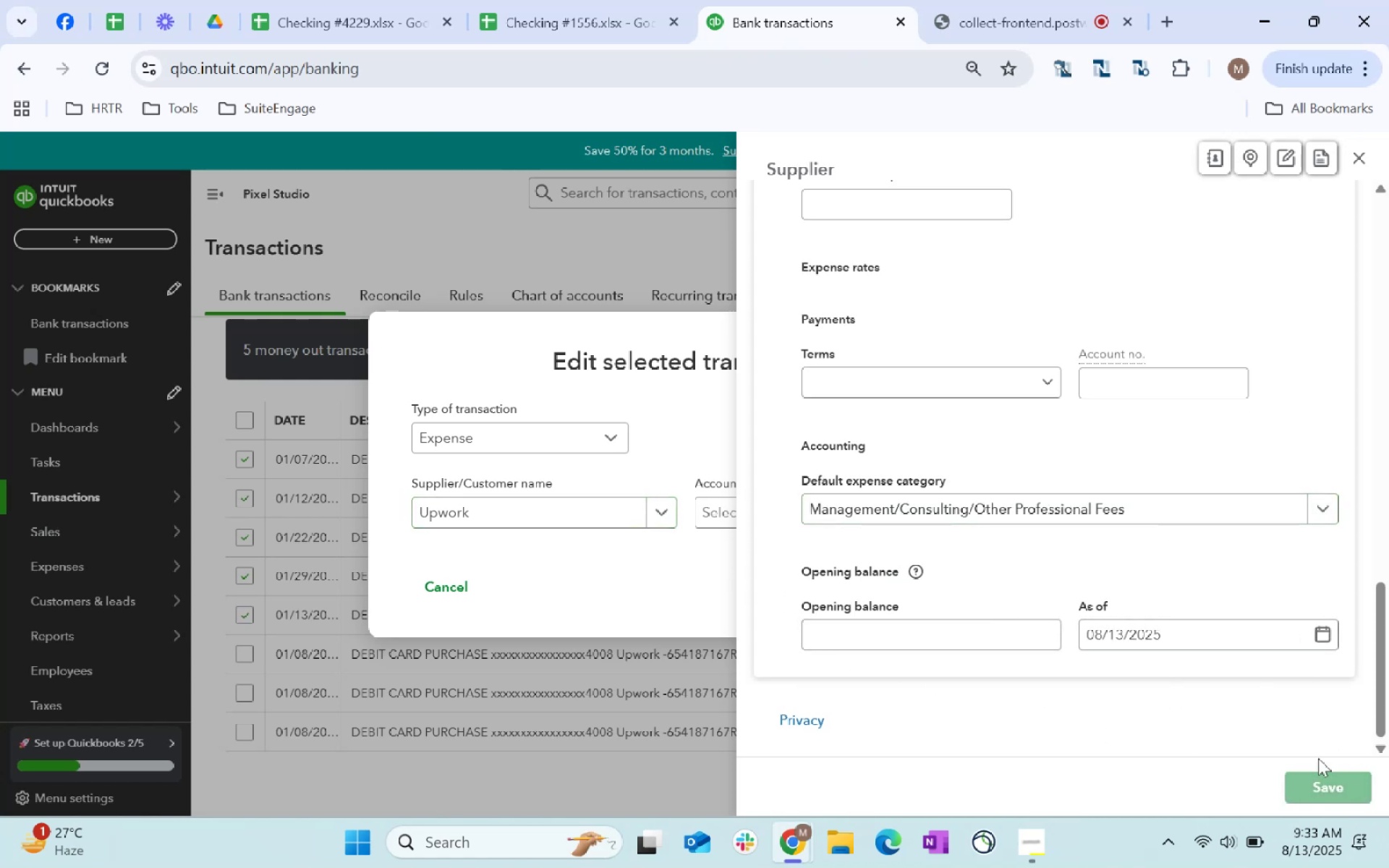 
scroll: coordinate [1092, 589], scroll_direction: up, amount: 13.0
 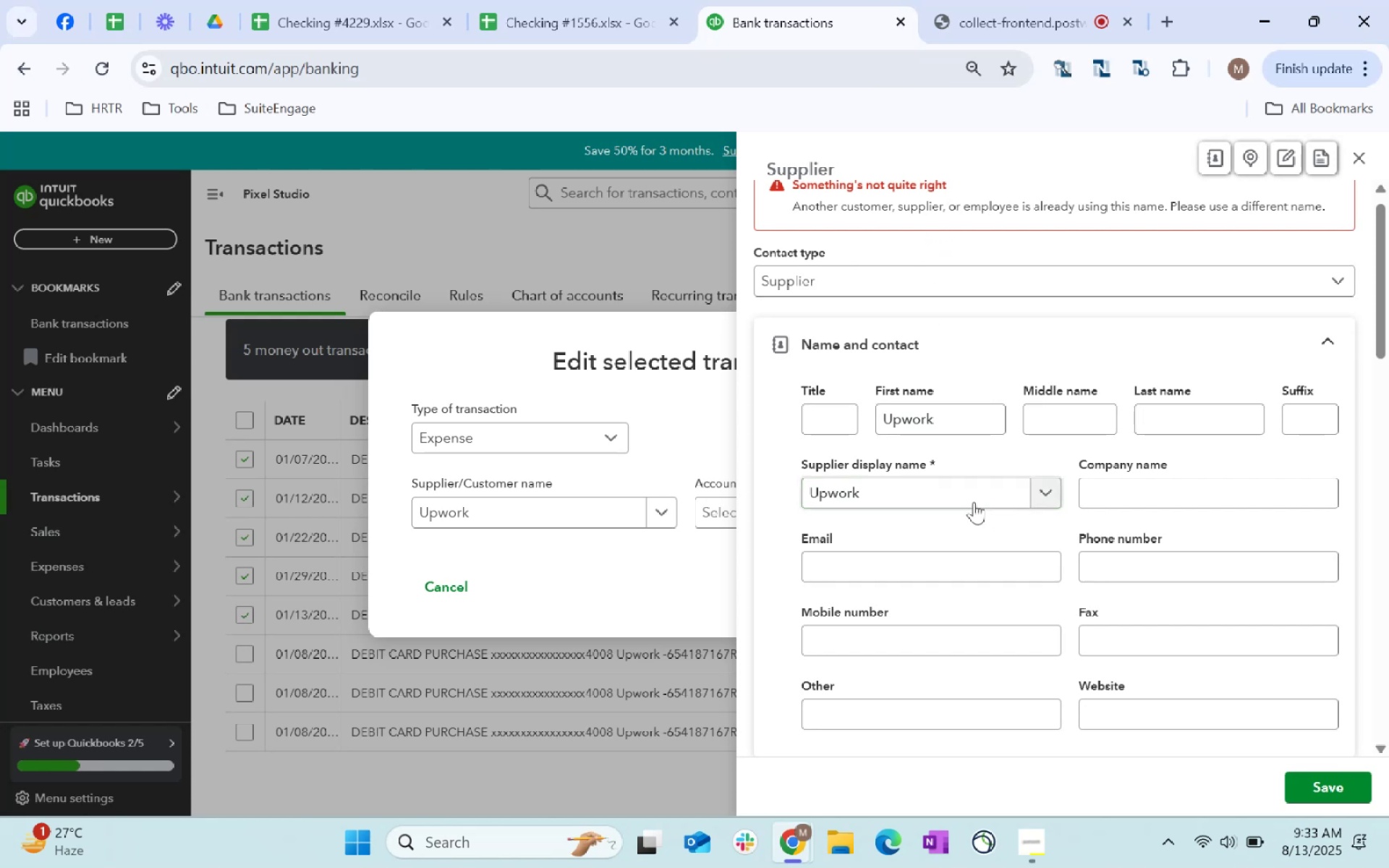 
wait(9.55)
 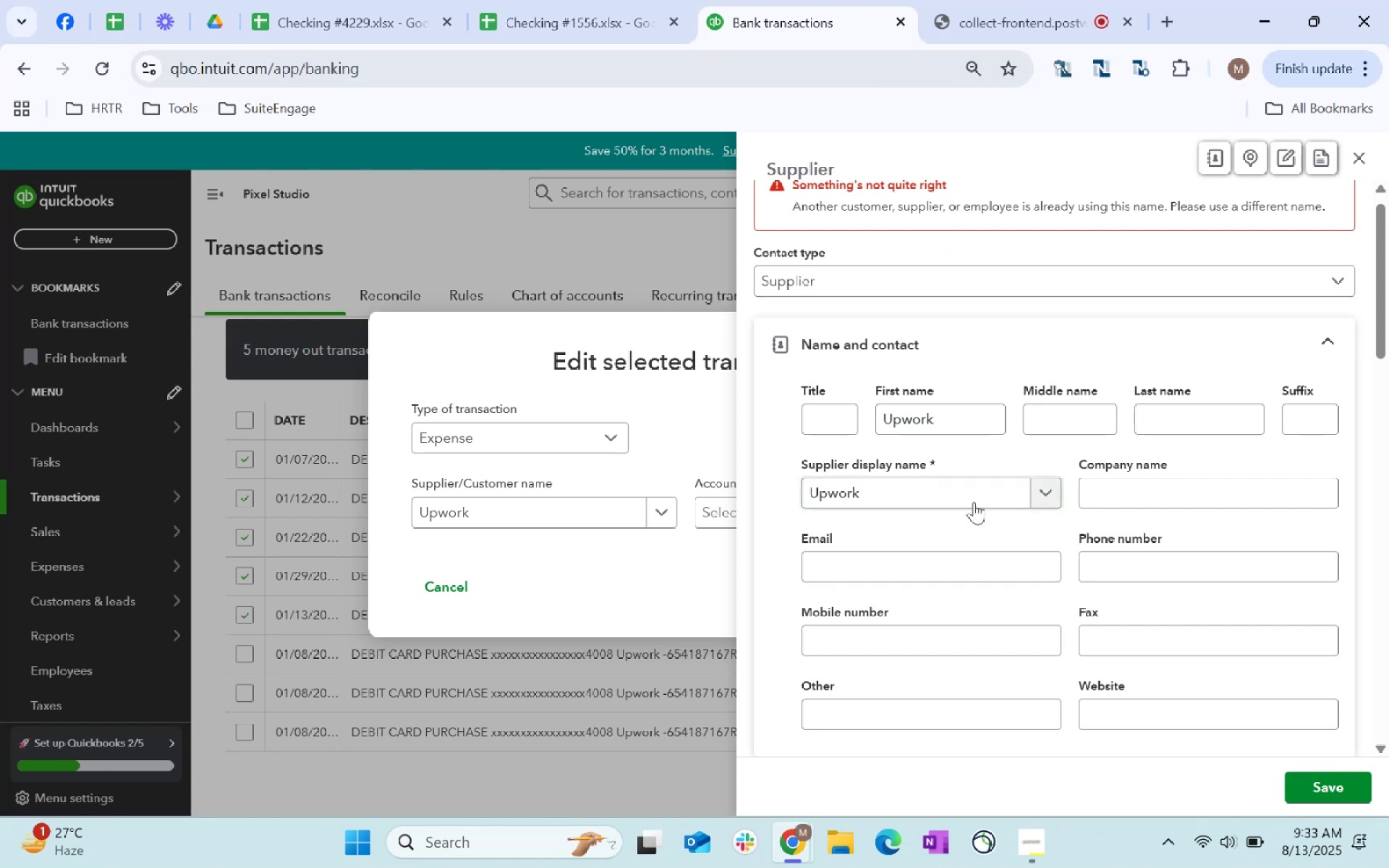 
type(Upwork)
 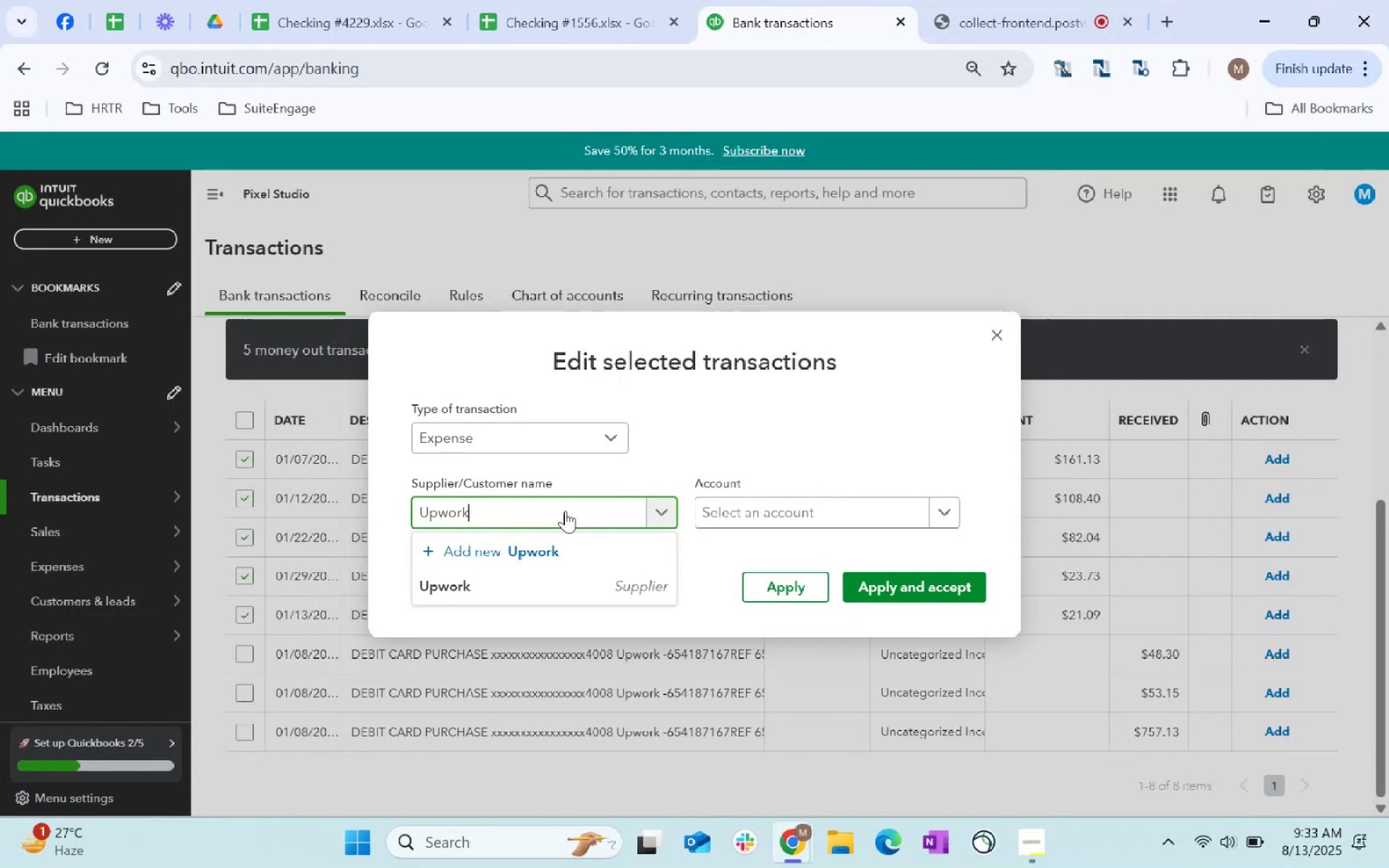 
left_click([656, 581])
 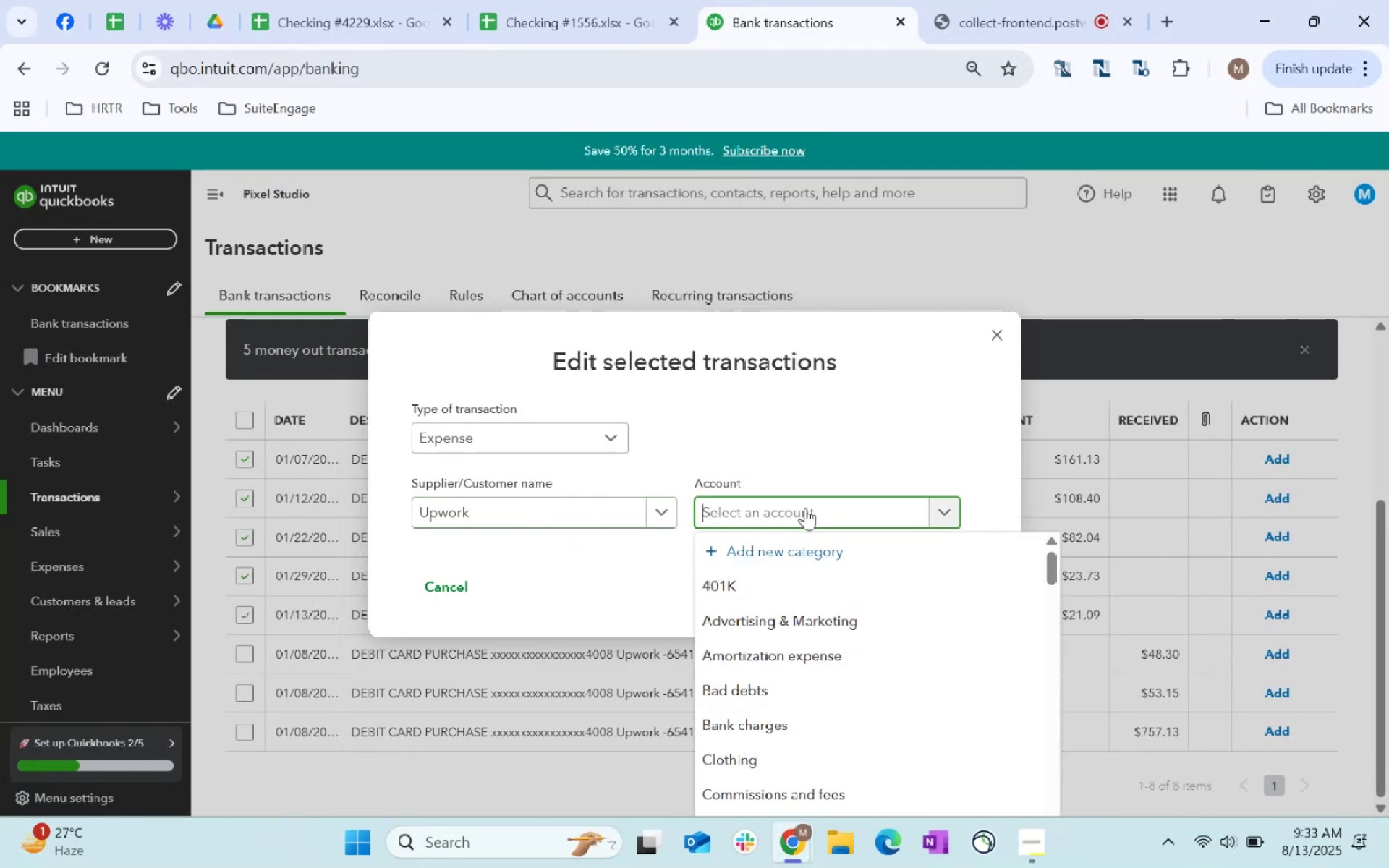 
type(professional)
 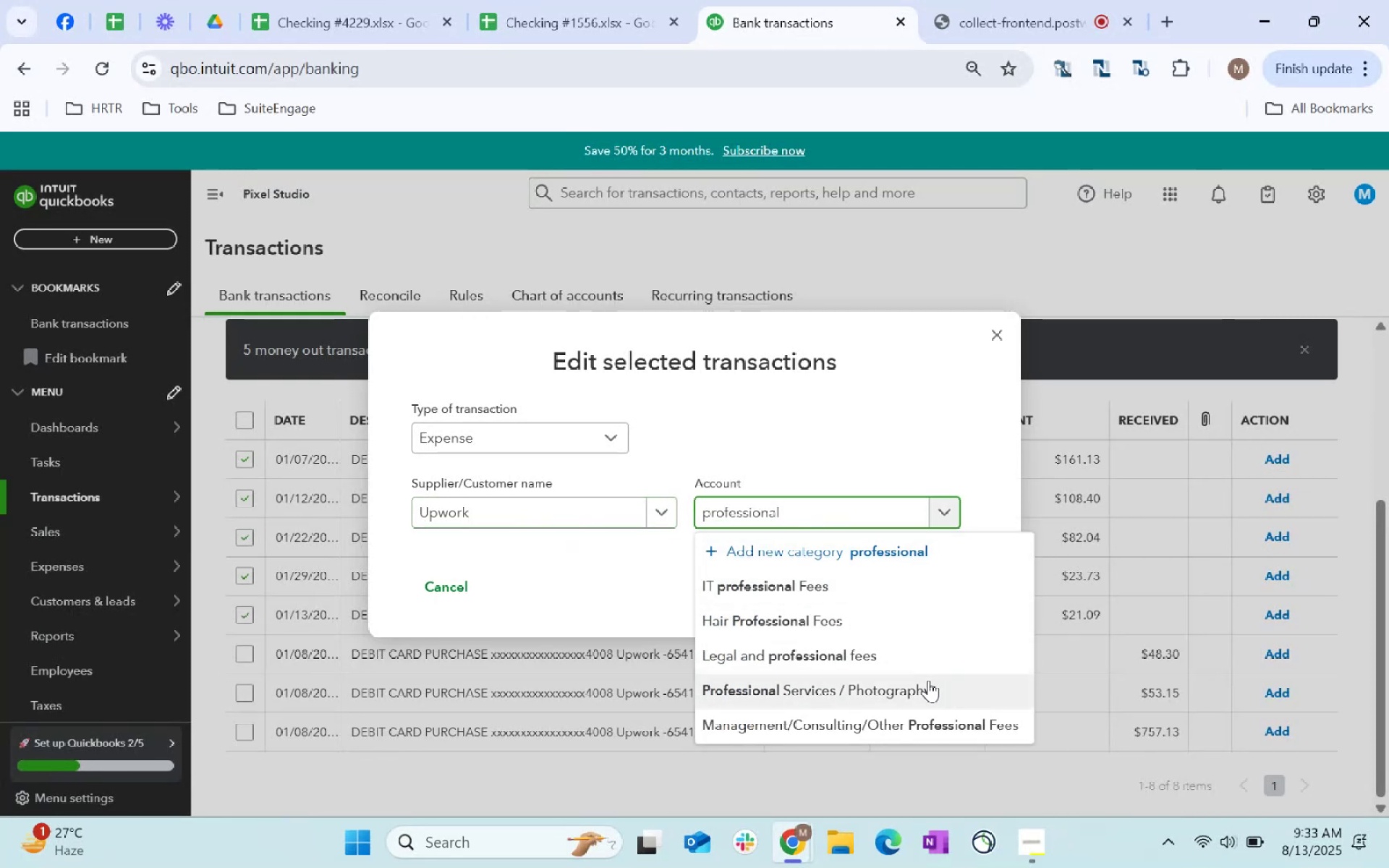 
wait(5.48)
 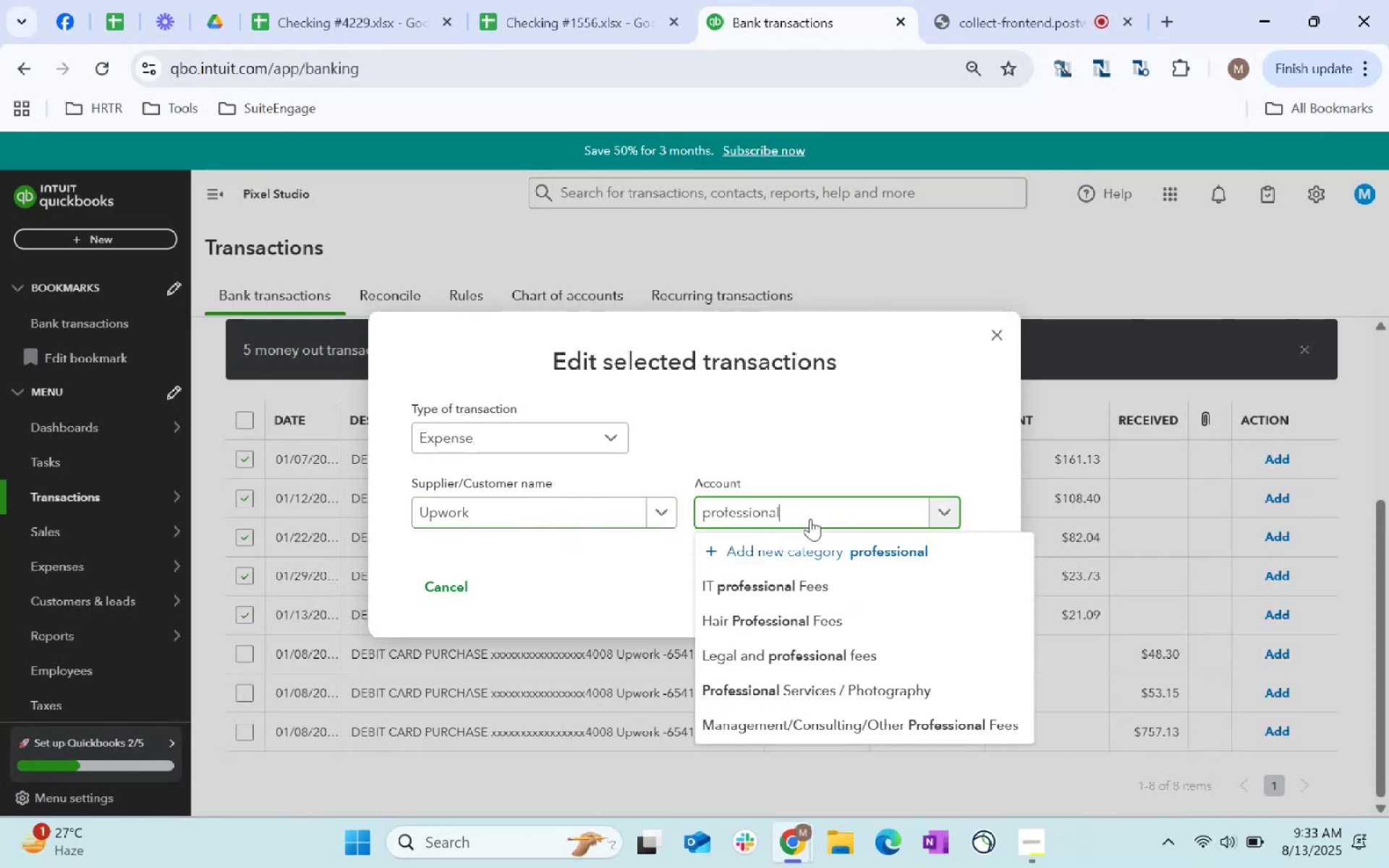 
left_click([959, 725])
 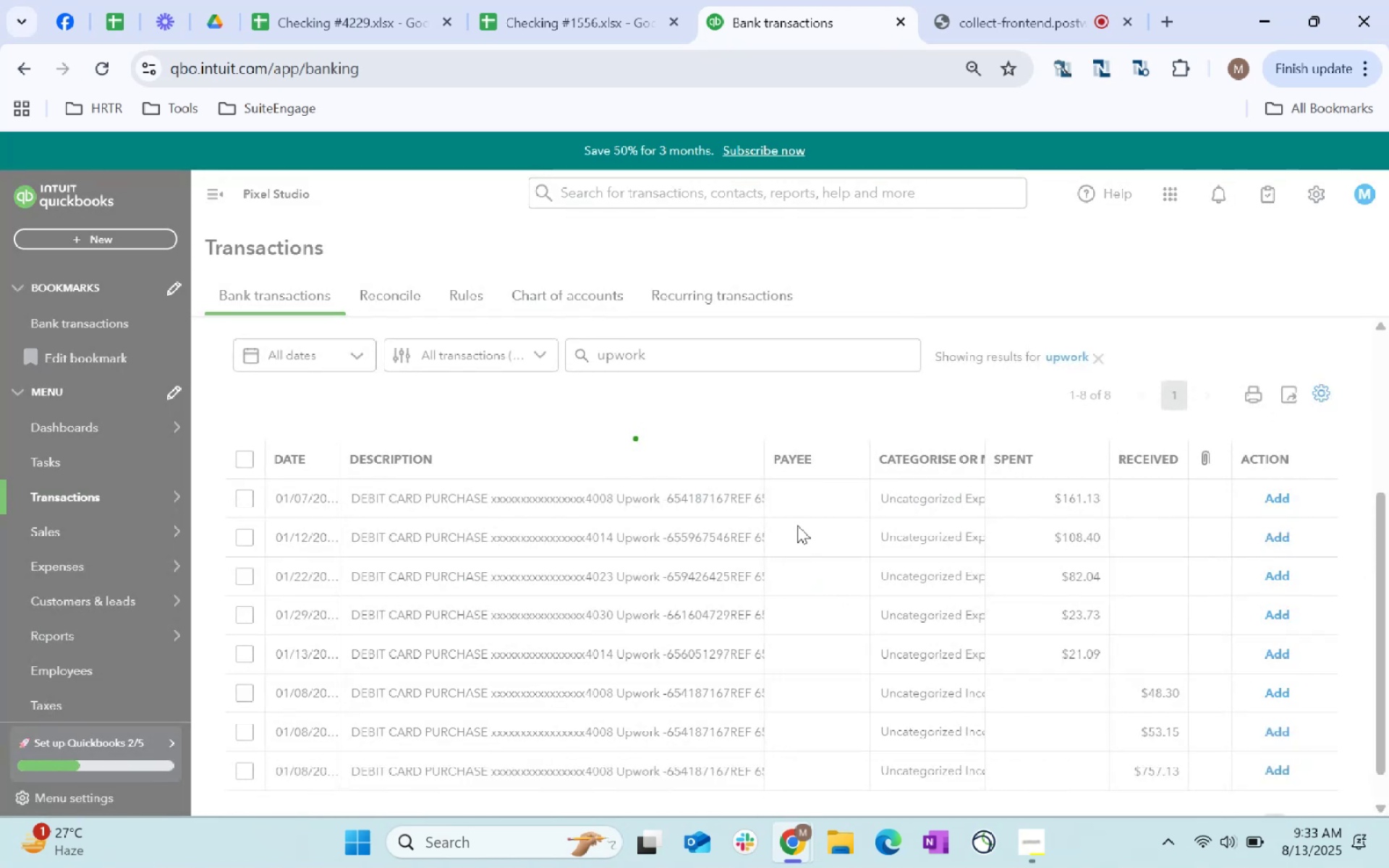 
wait(8.8)
 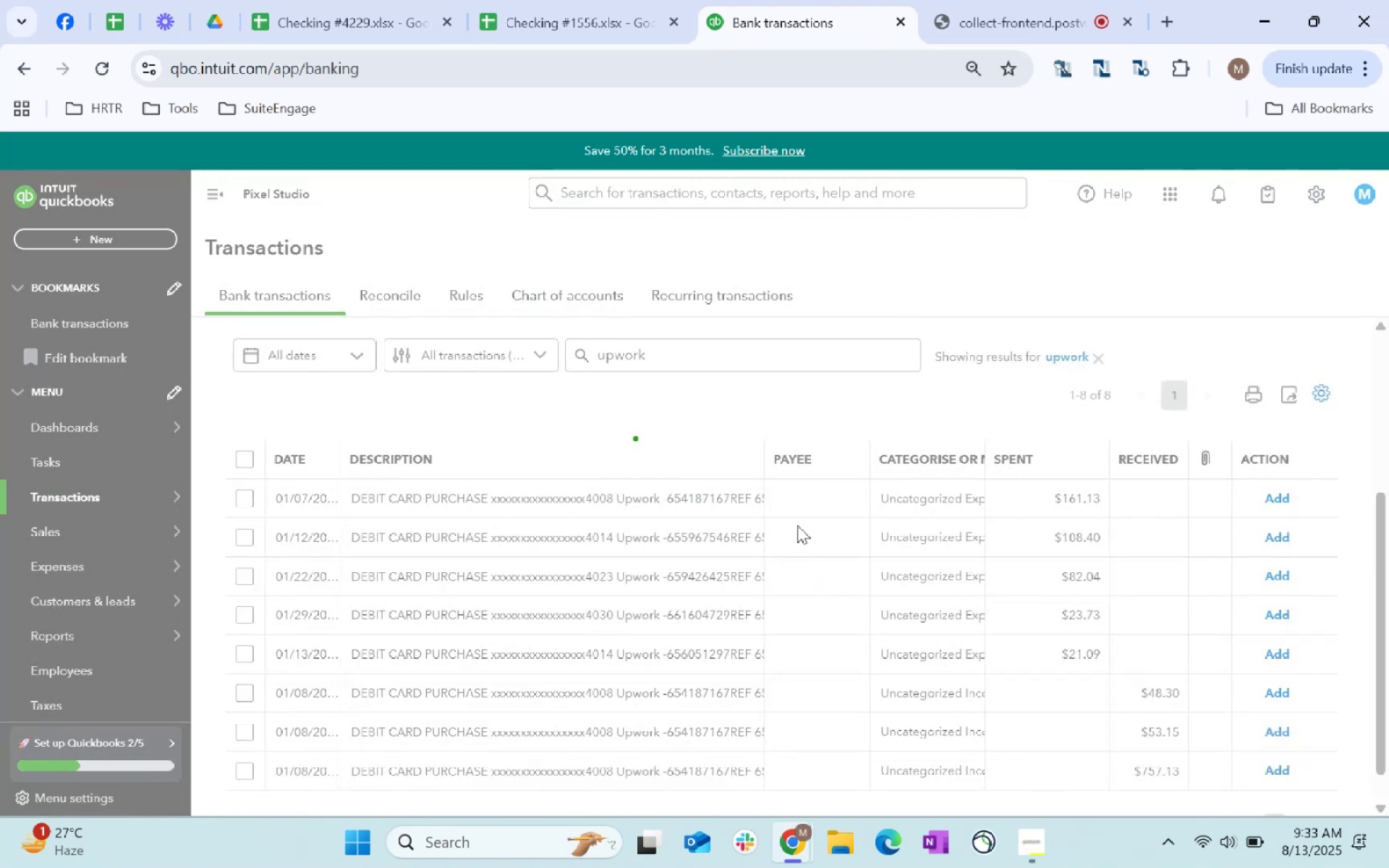 
left_click([245, 617])
 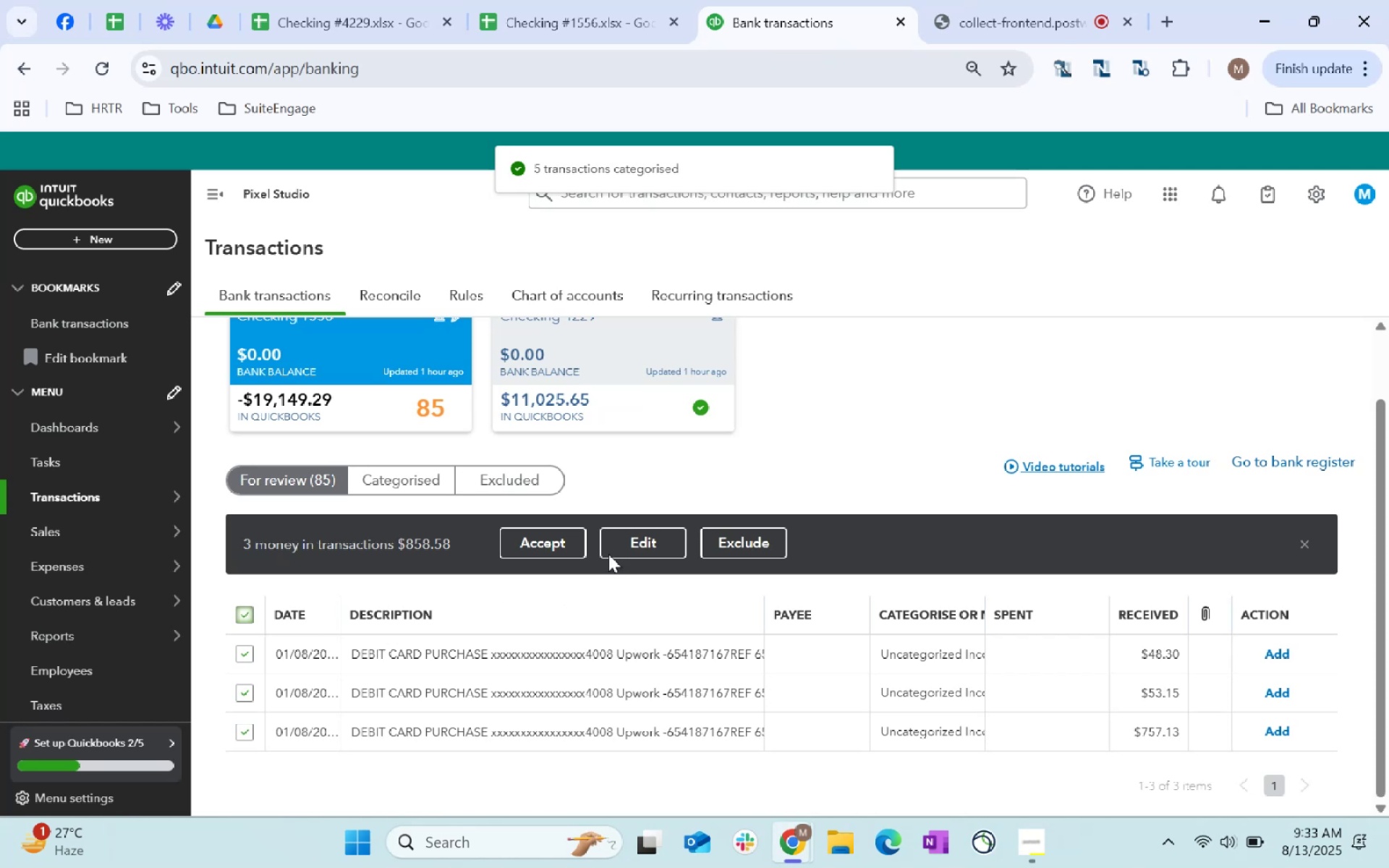 
left_click([621, 550])
 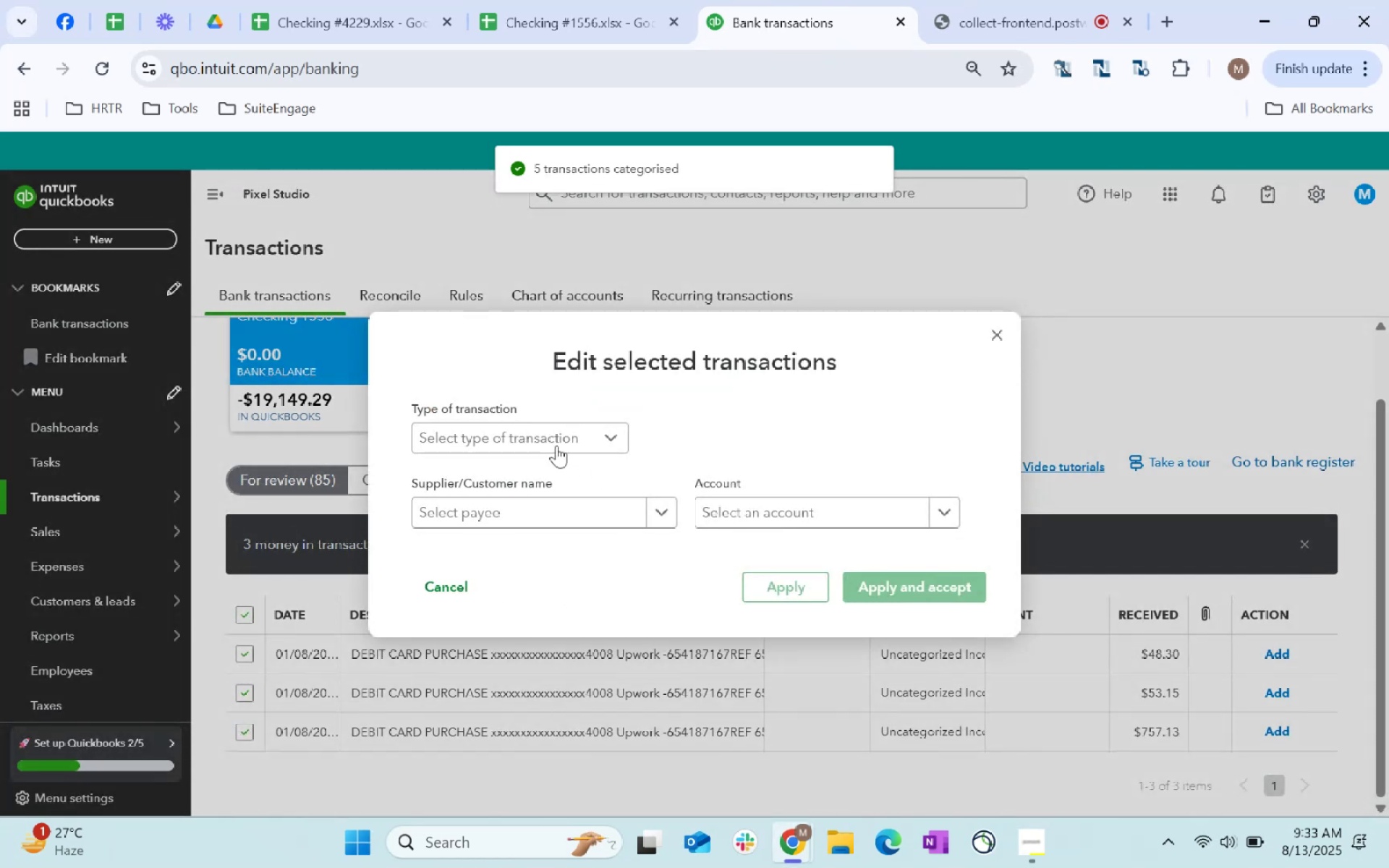 
left_click([551, 437])
 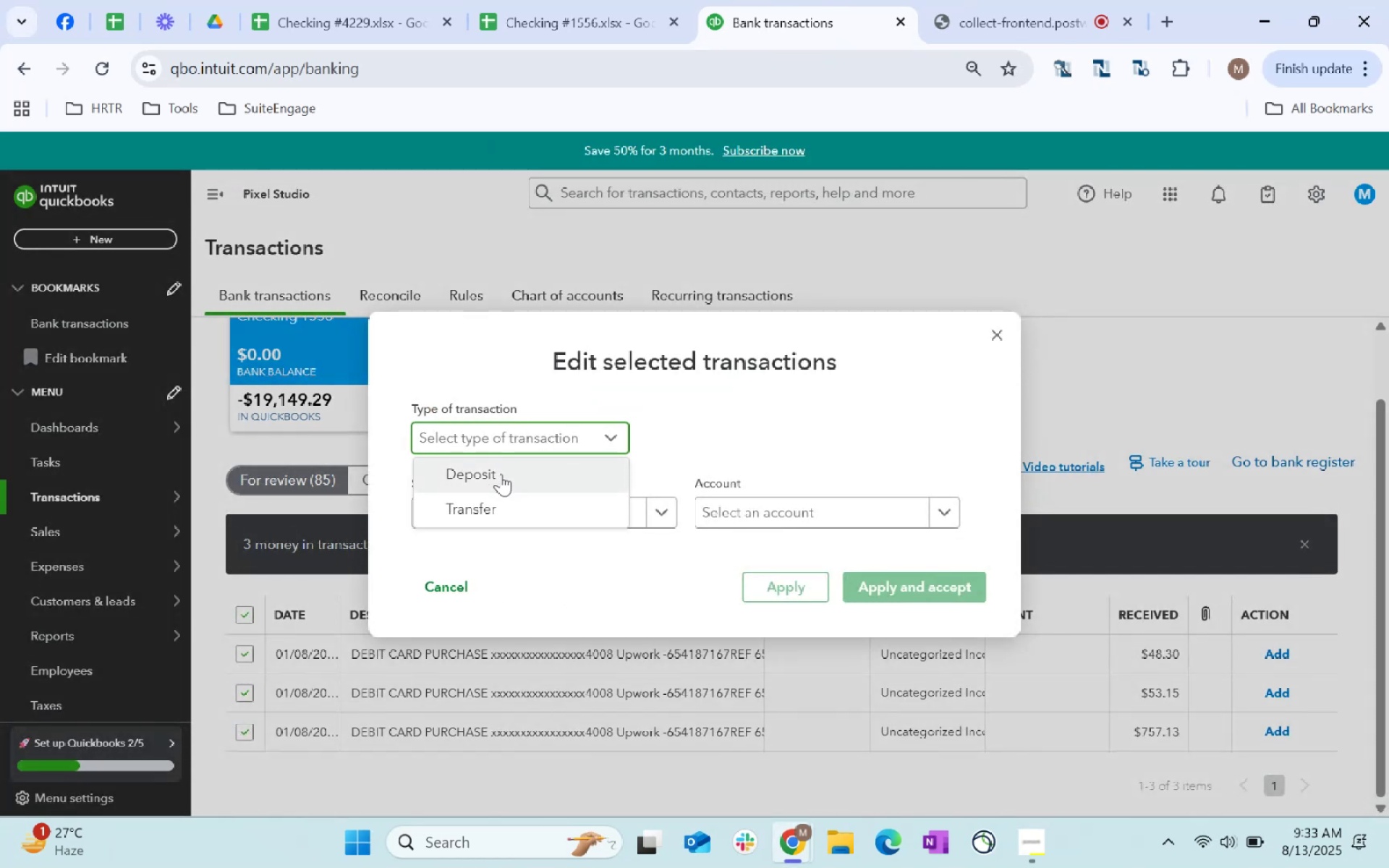 
left_click([501, 474])
 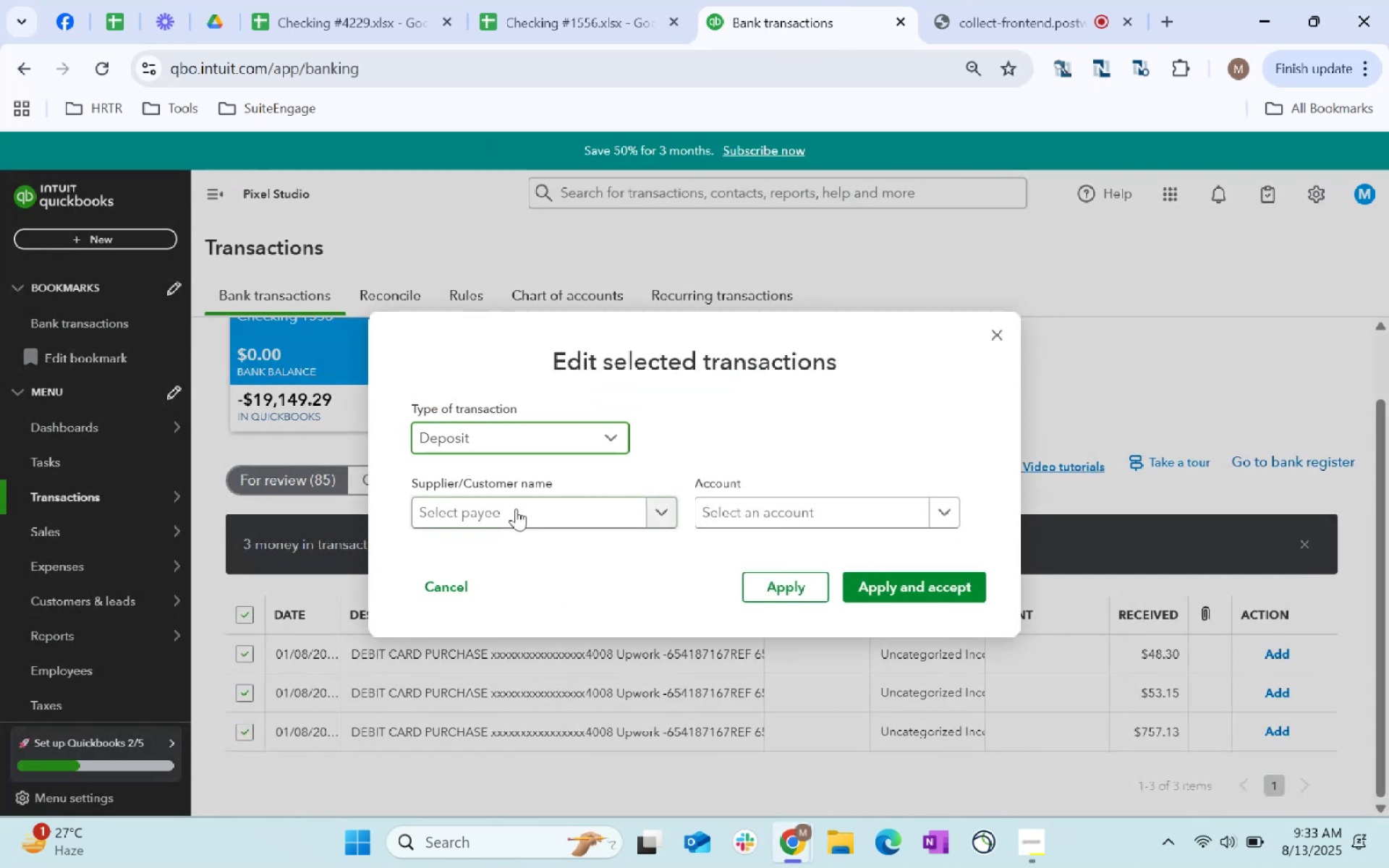 
left_click([518, 512])
 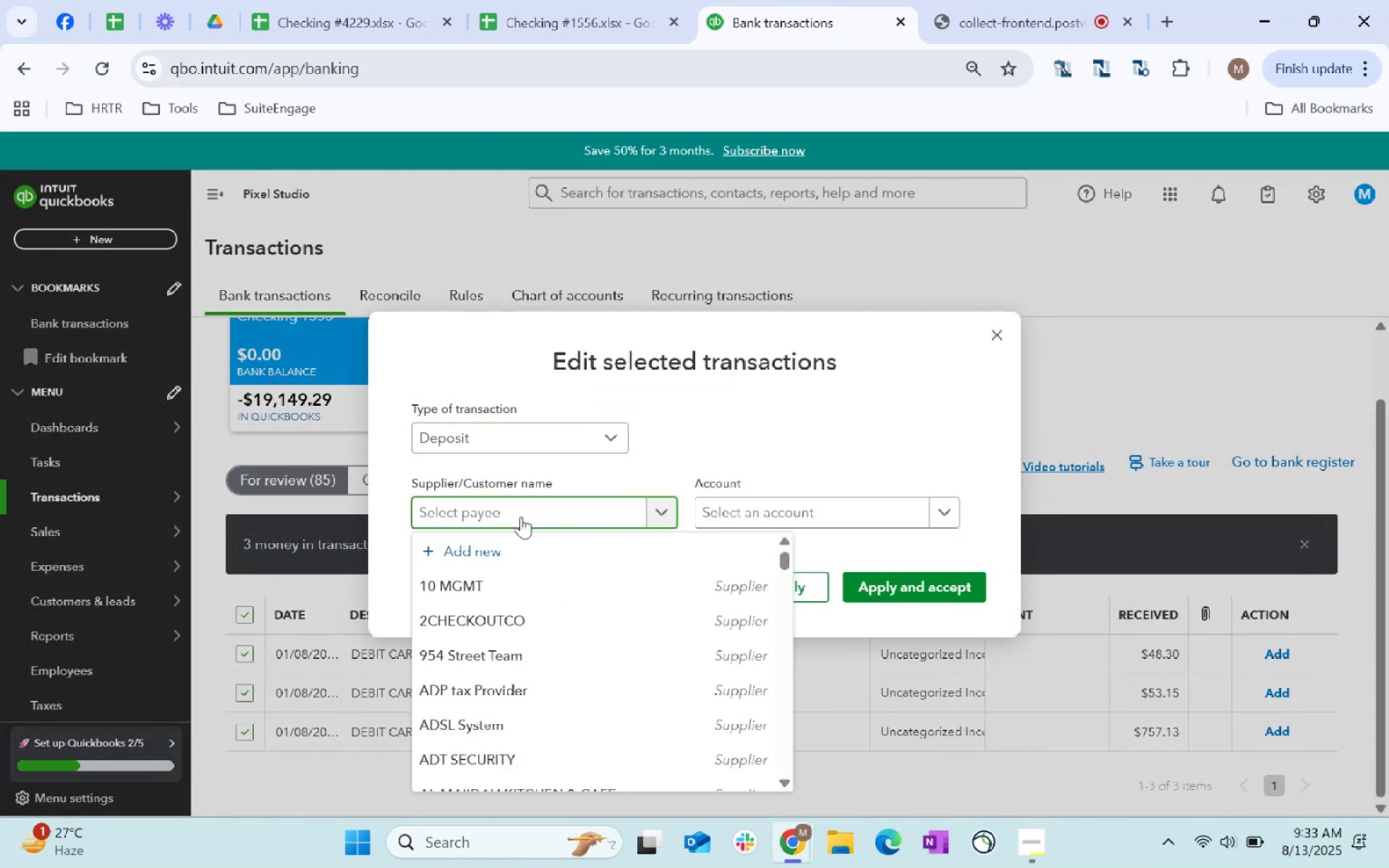 
type(upwork)
 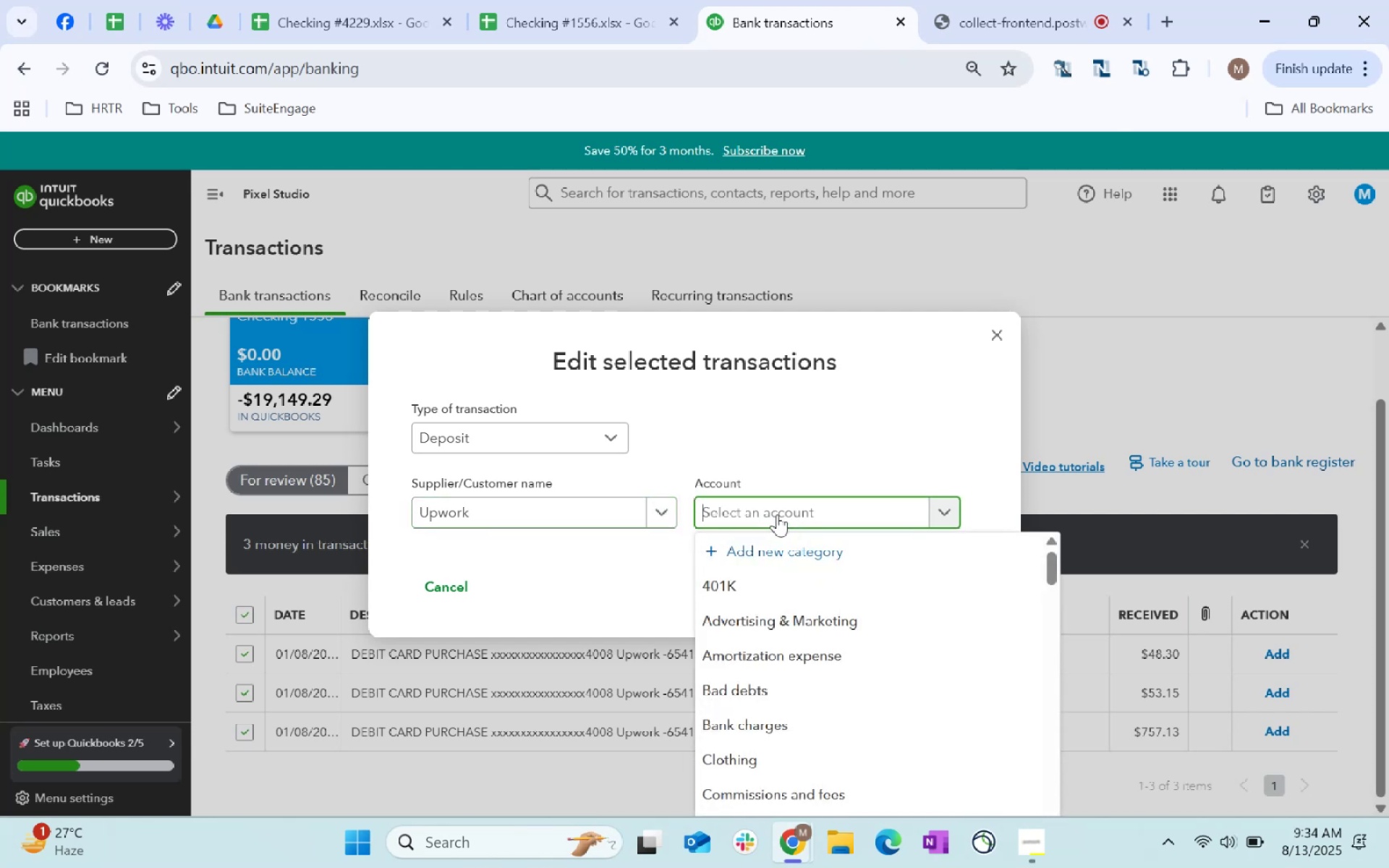 
wait(6.07)
 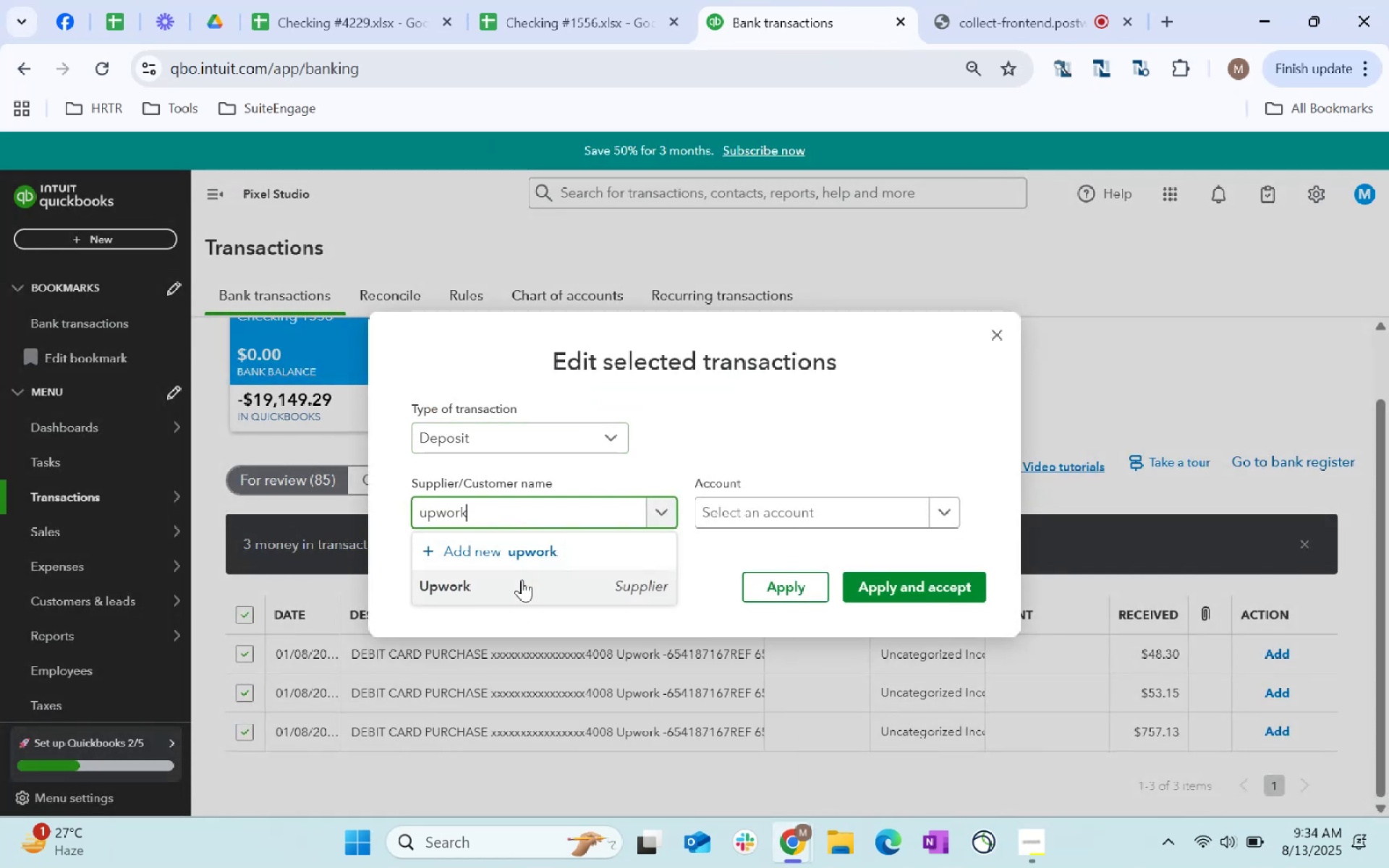 
type(other)
 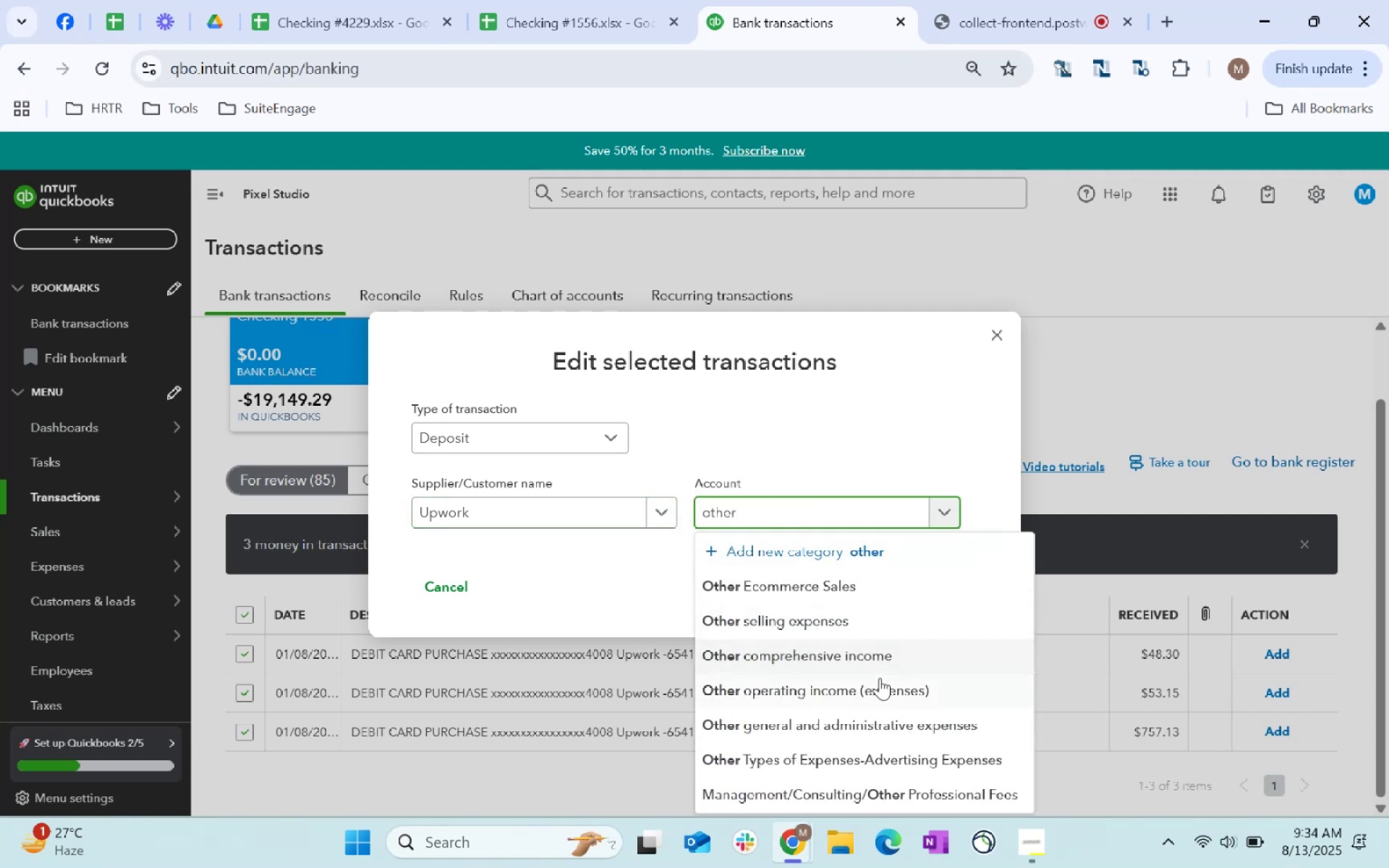 
left_click([894, 659])
 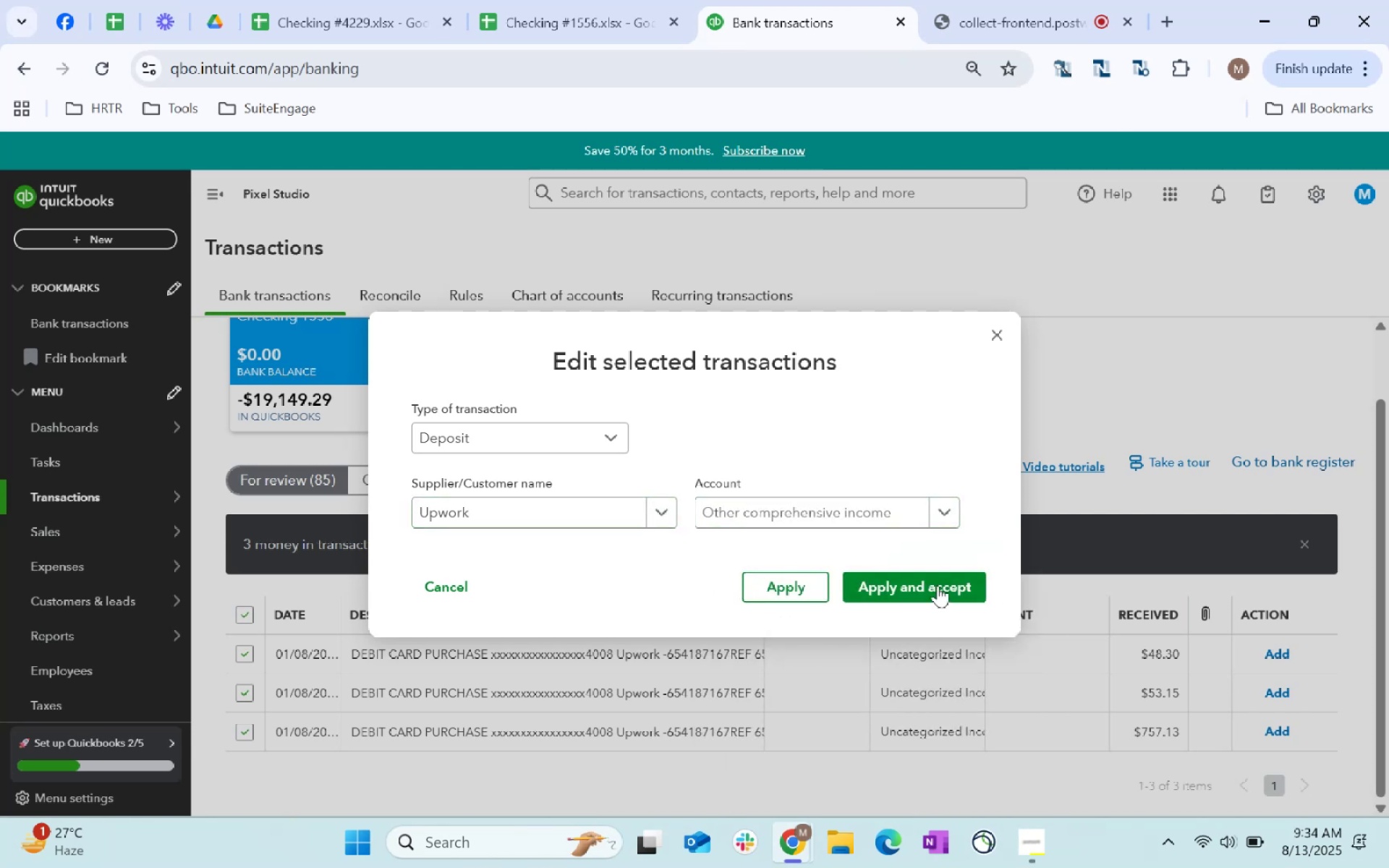 
left_click([938, 582])
 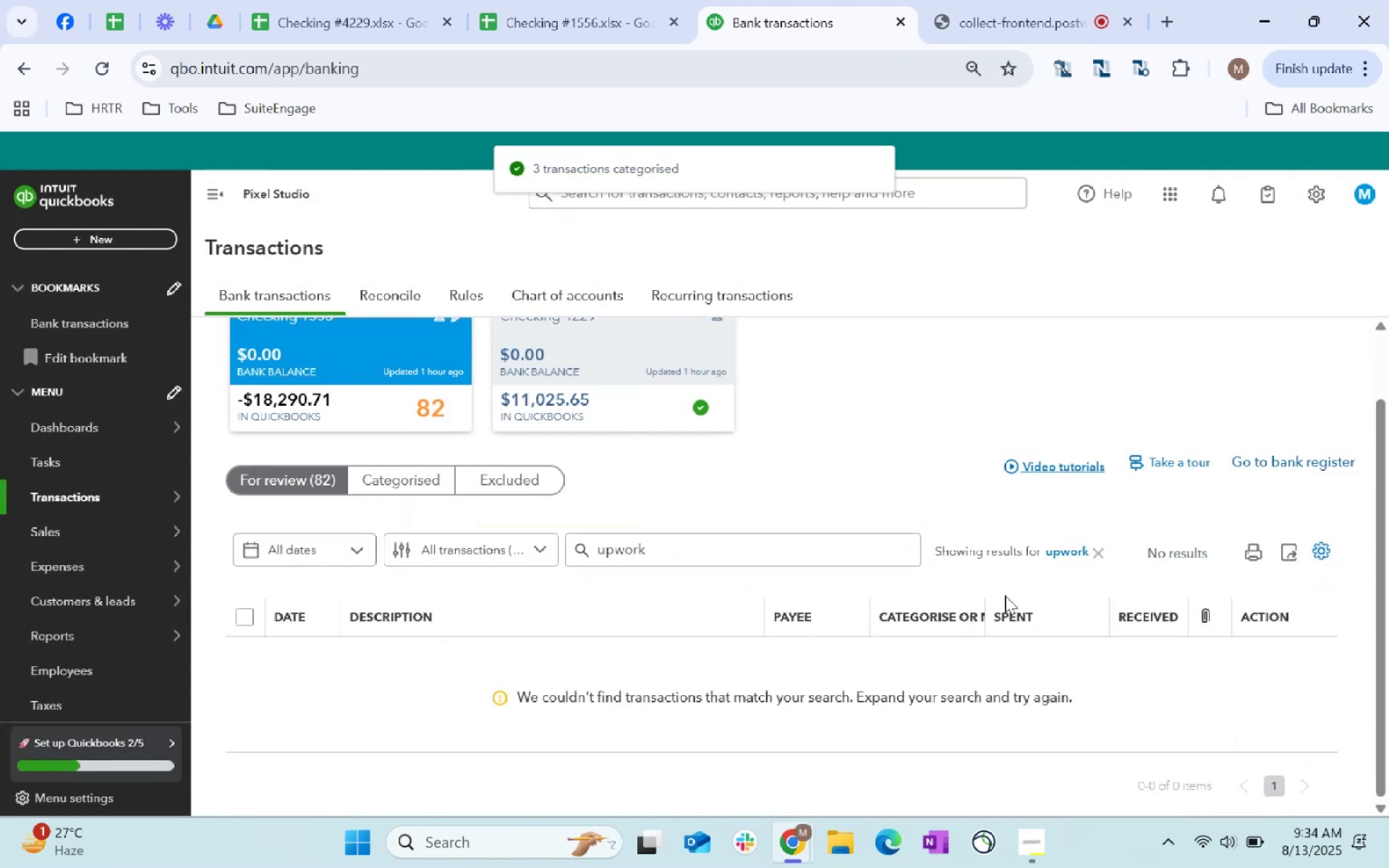 
scroll: coordinate [1005, 595], scroll_direction: down, amount: 1.0
 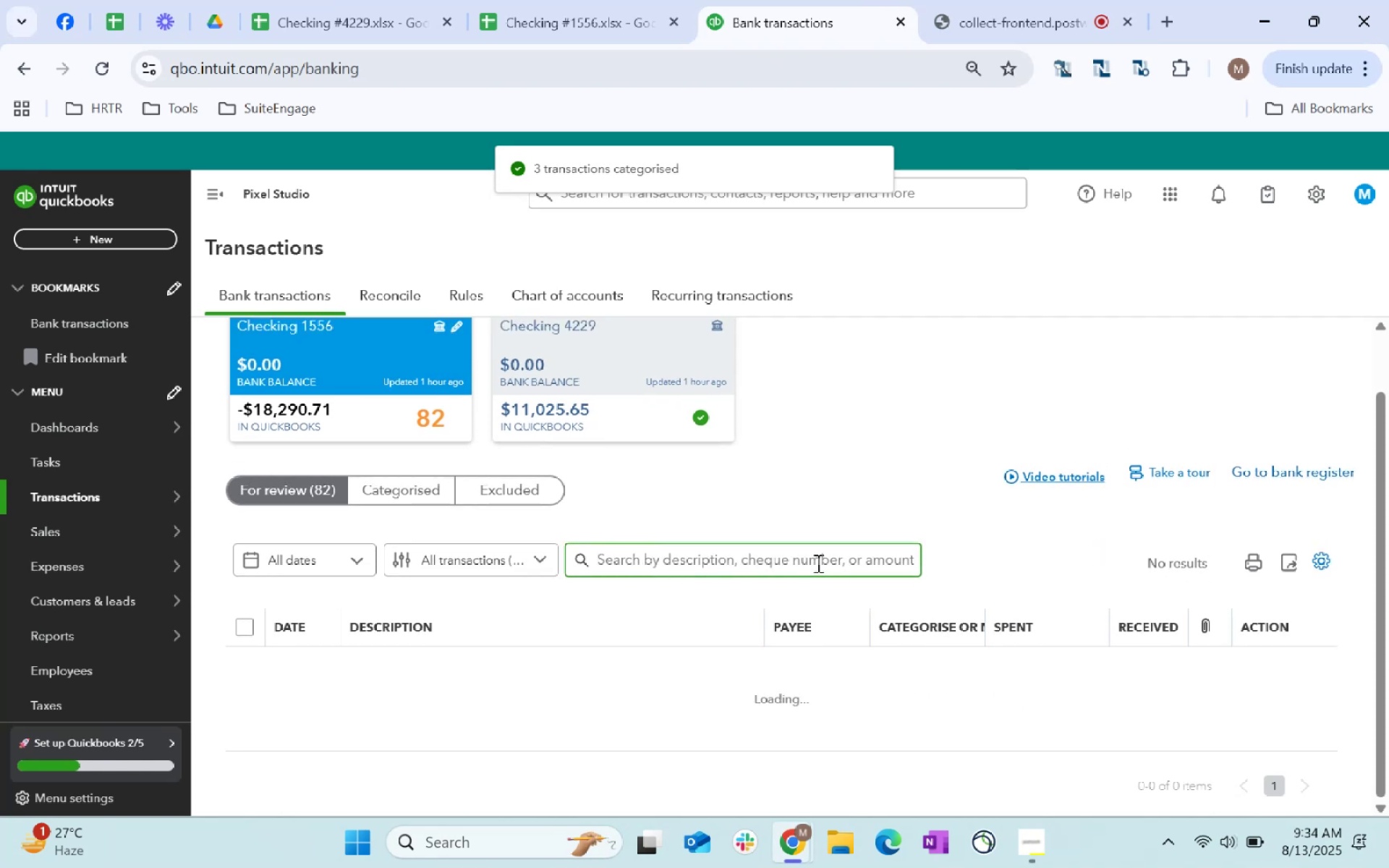 
mouse_move([802, 565])
 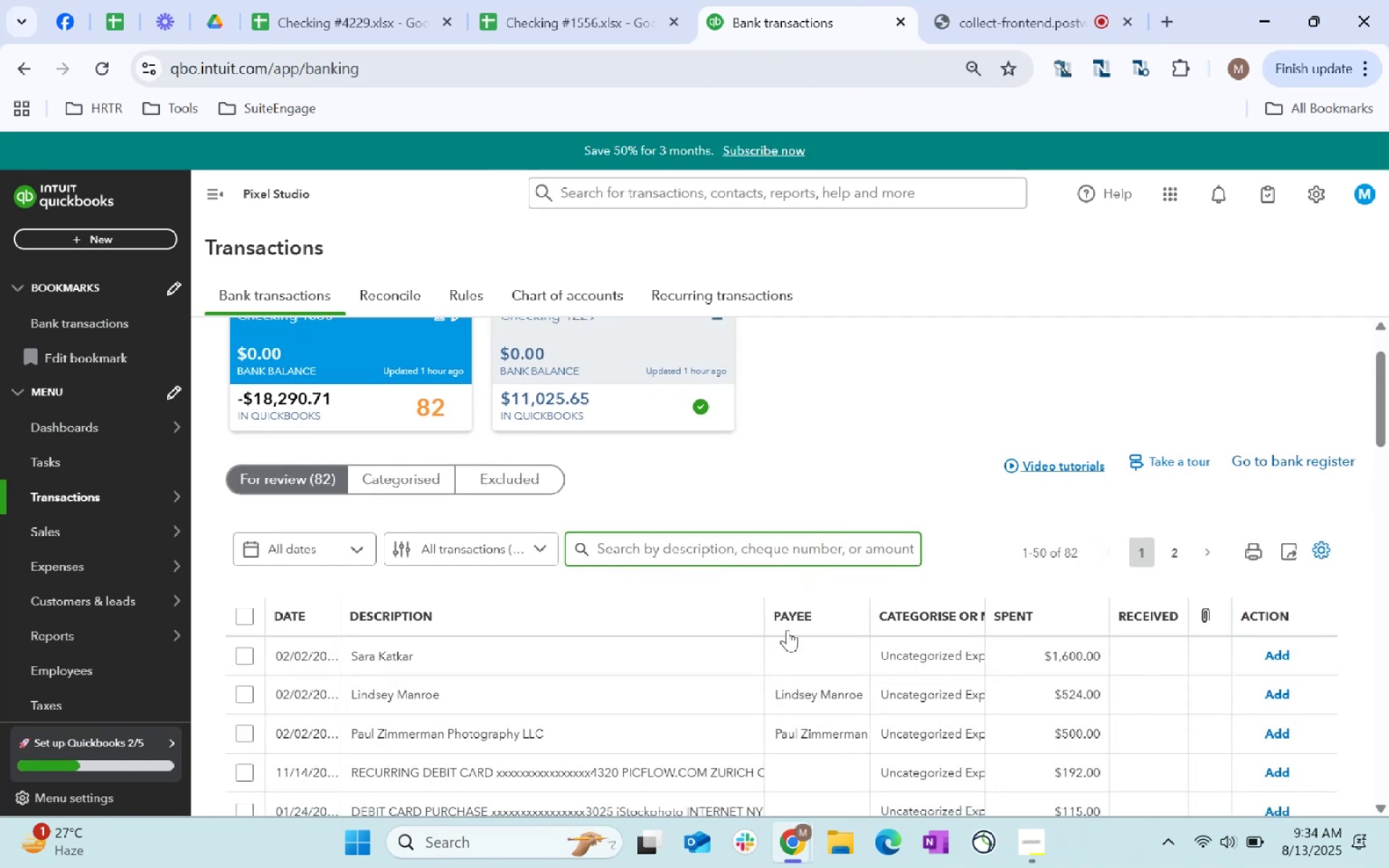 
scroll: coordinate [787, 629], scroll_direction: down, amount: 2.0
 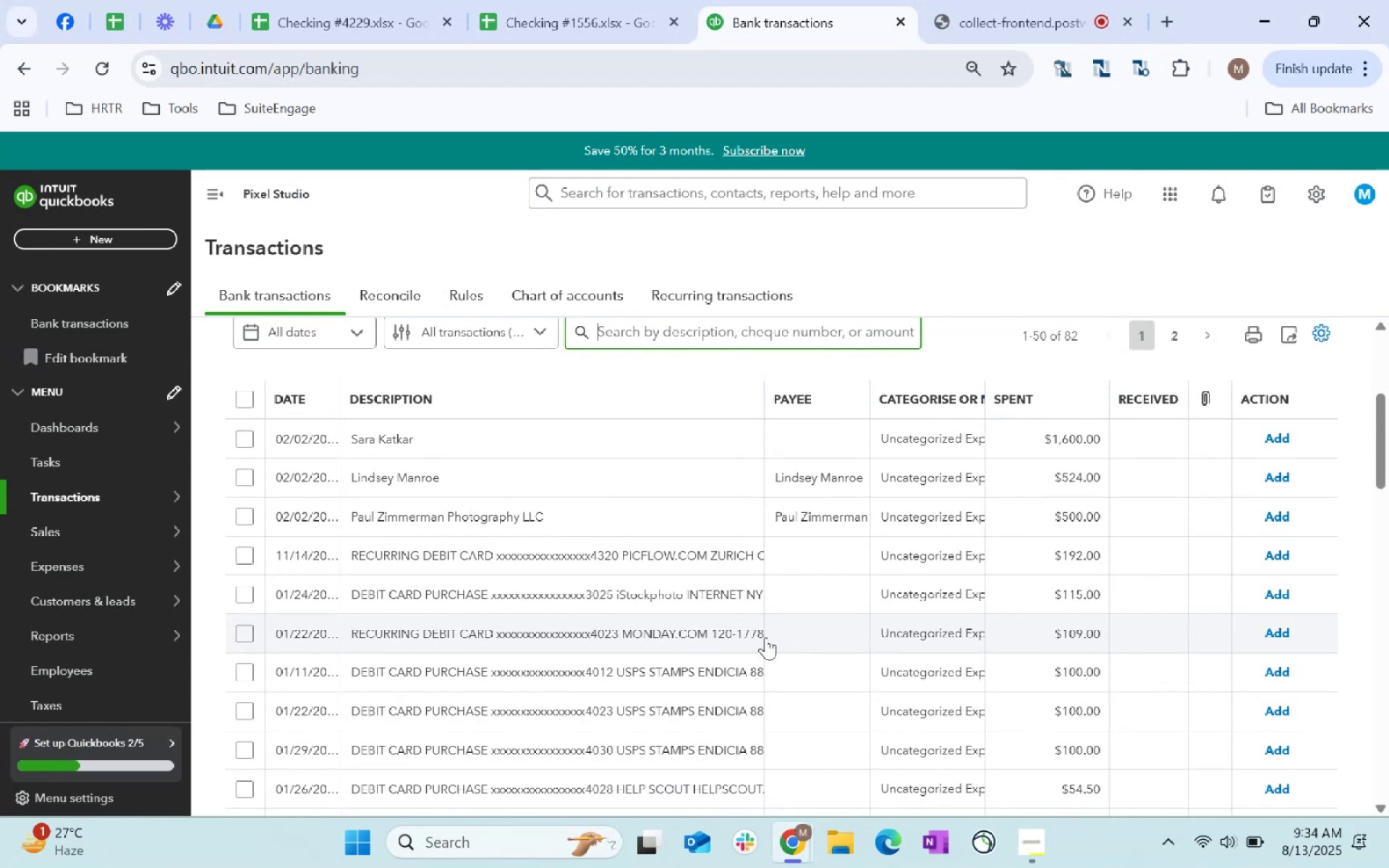 
key(Alt+AltLeft)
 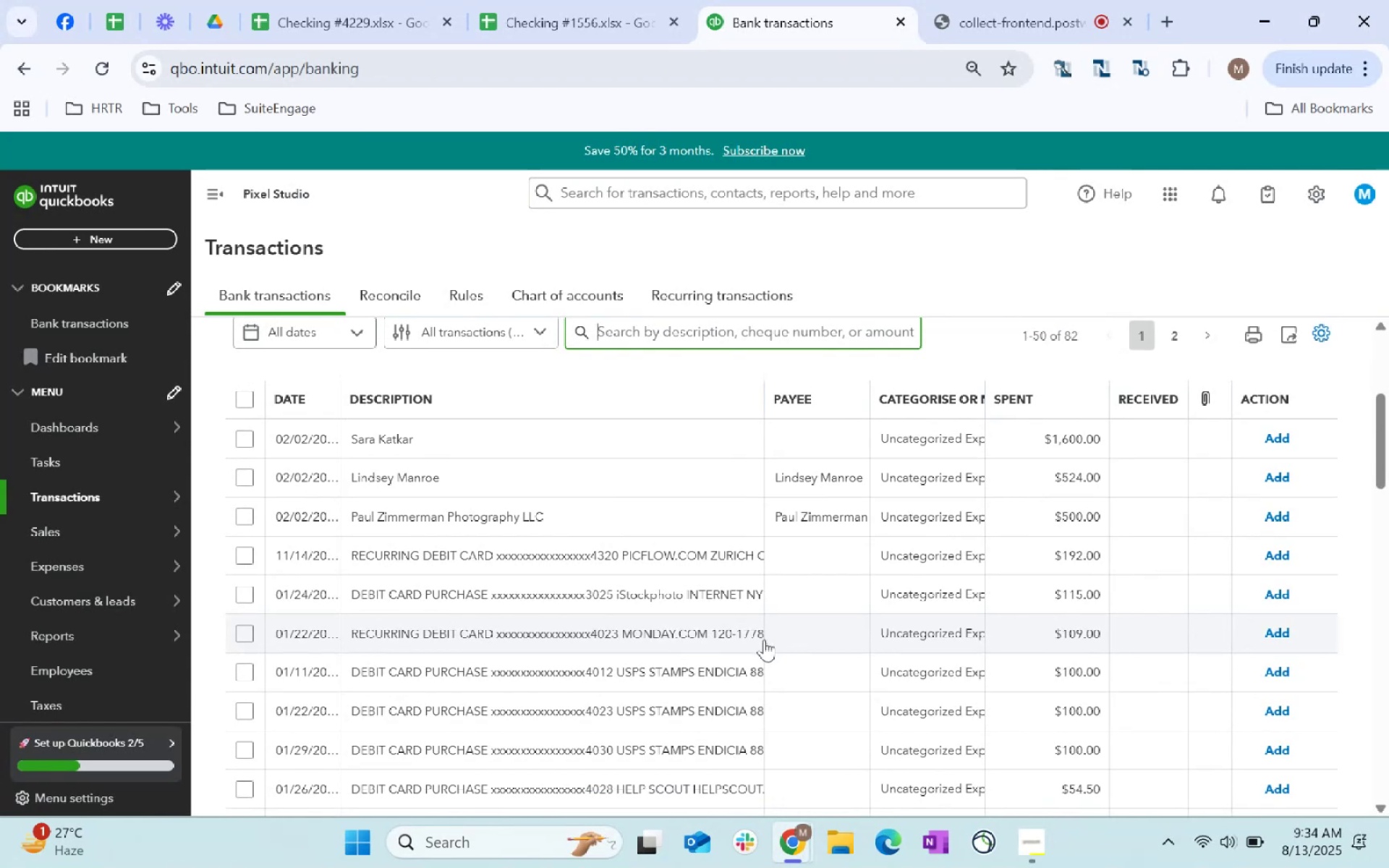 
key(Tab)
type(picflow.com)
 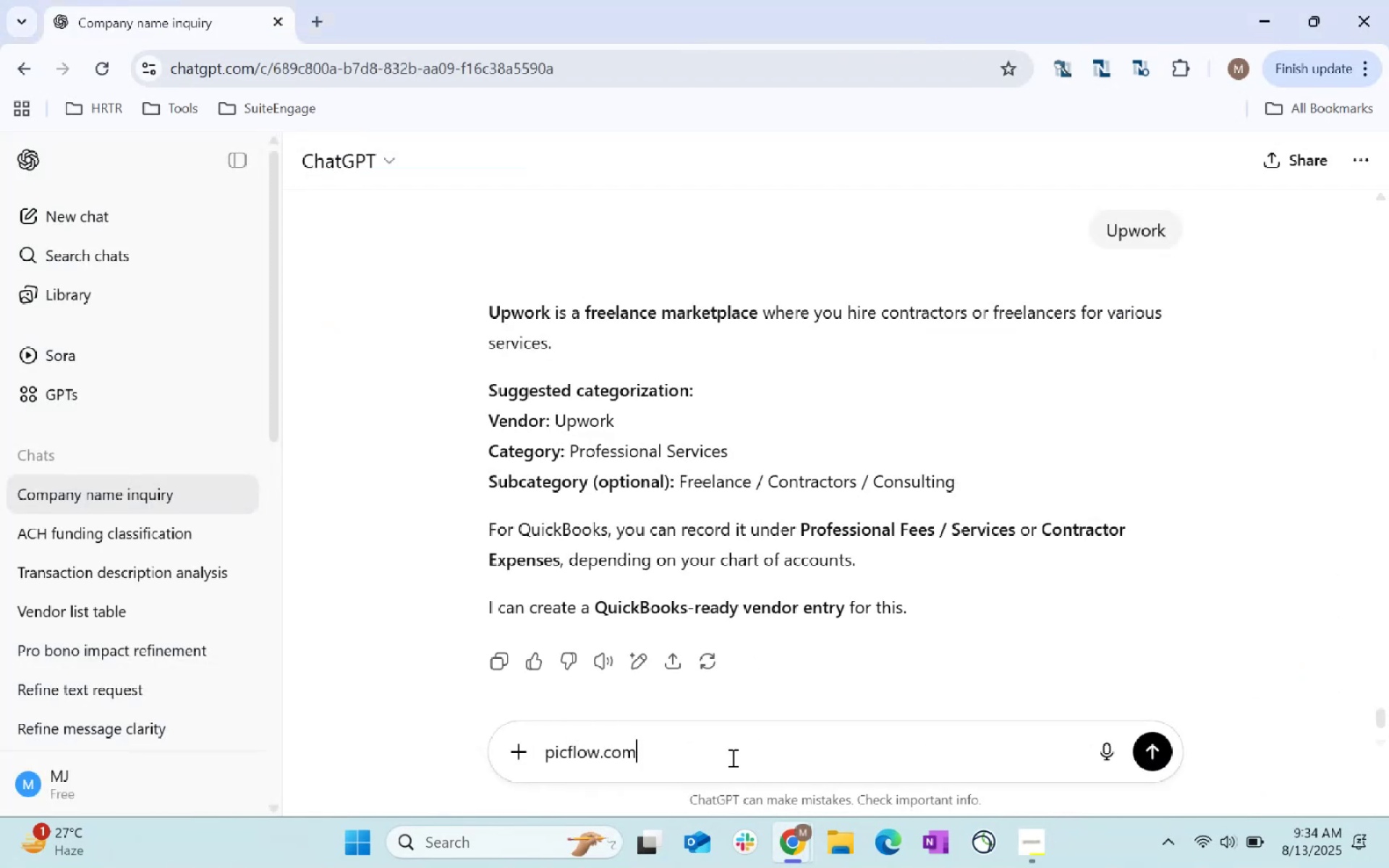 
key(Enter)
 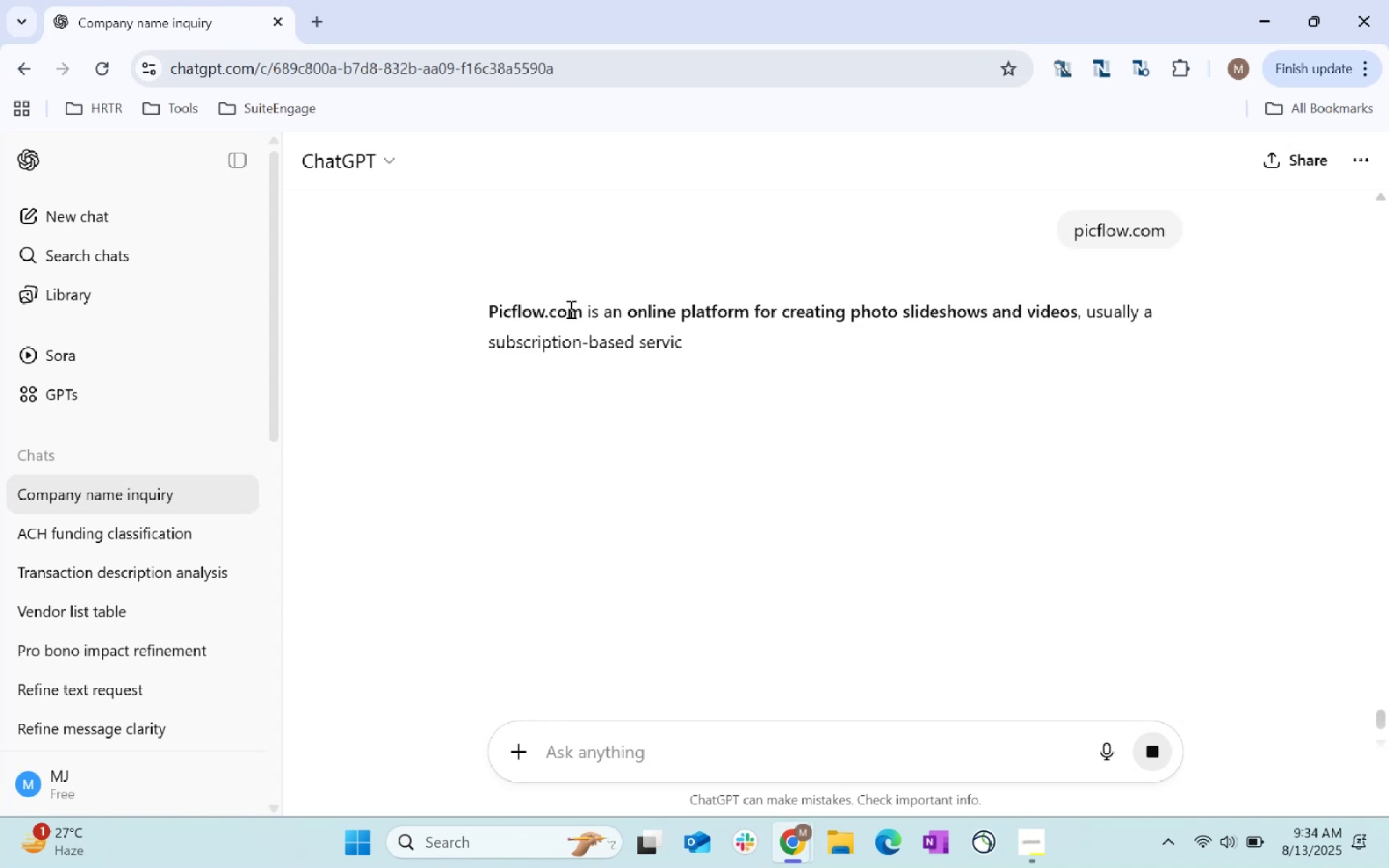 
wait(6.92)
 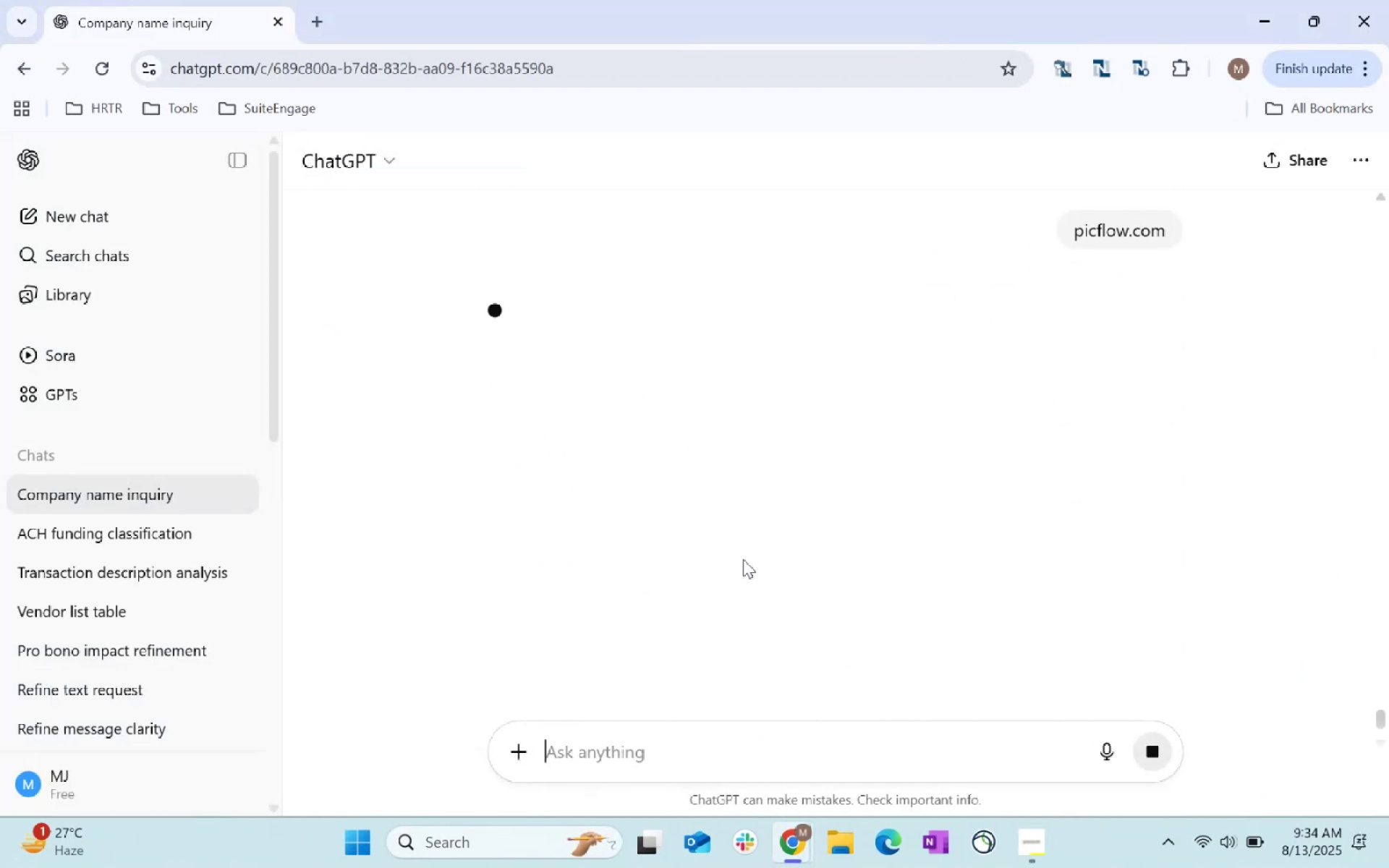 
key(Control+C)
 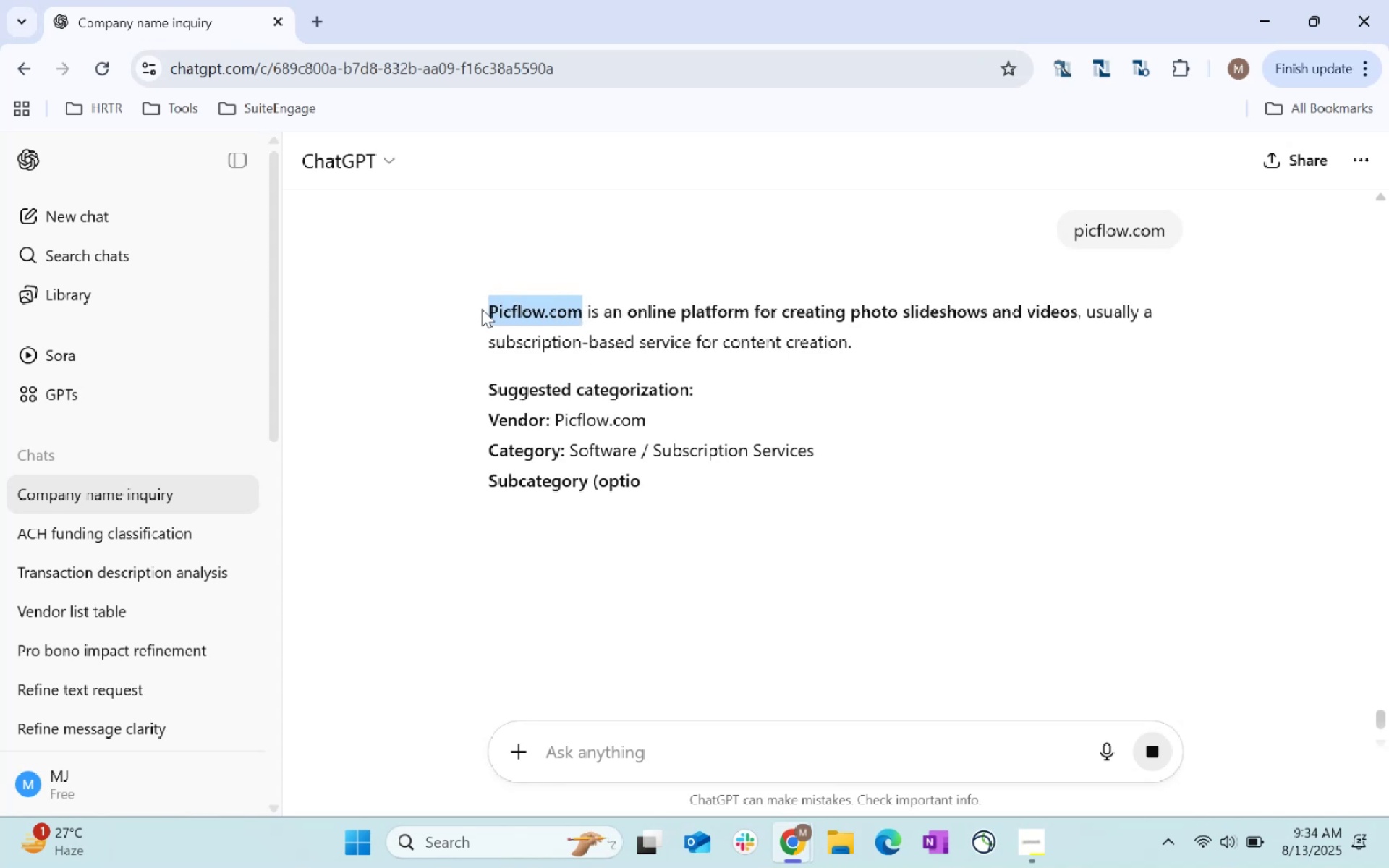 
key(Control+C)
 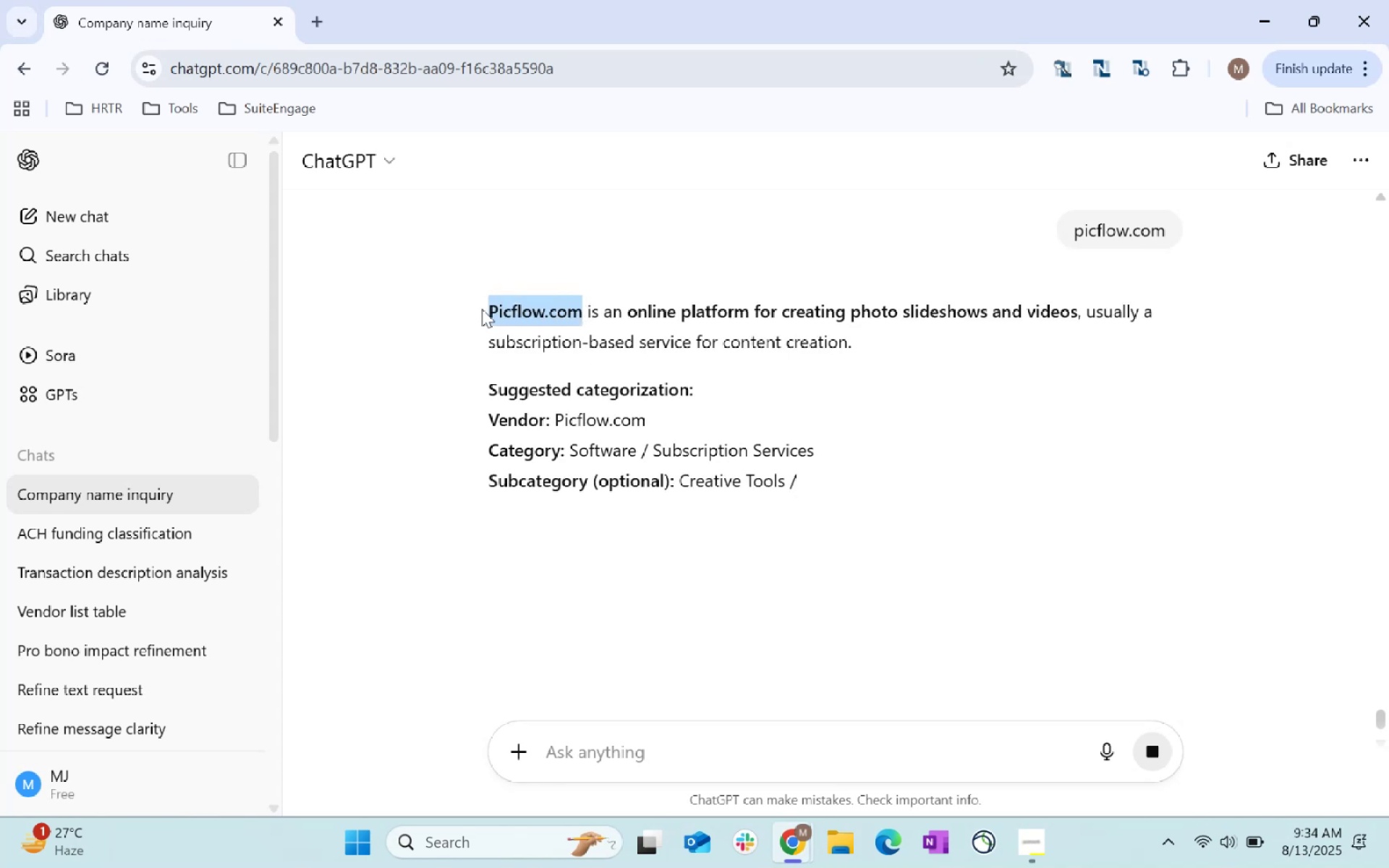 
key(Alt+AltLeft)
 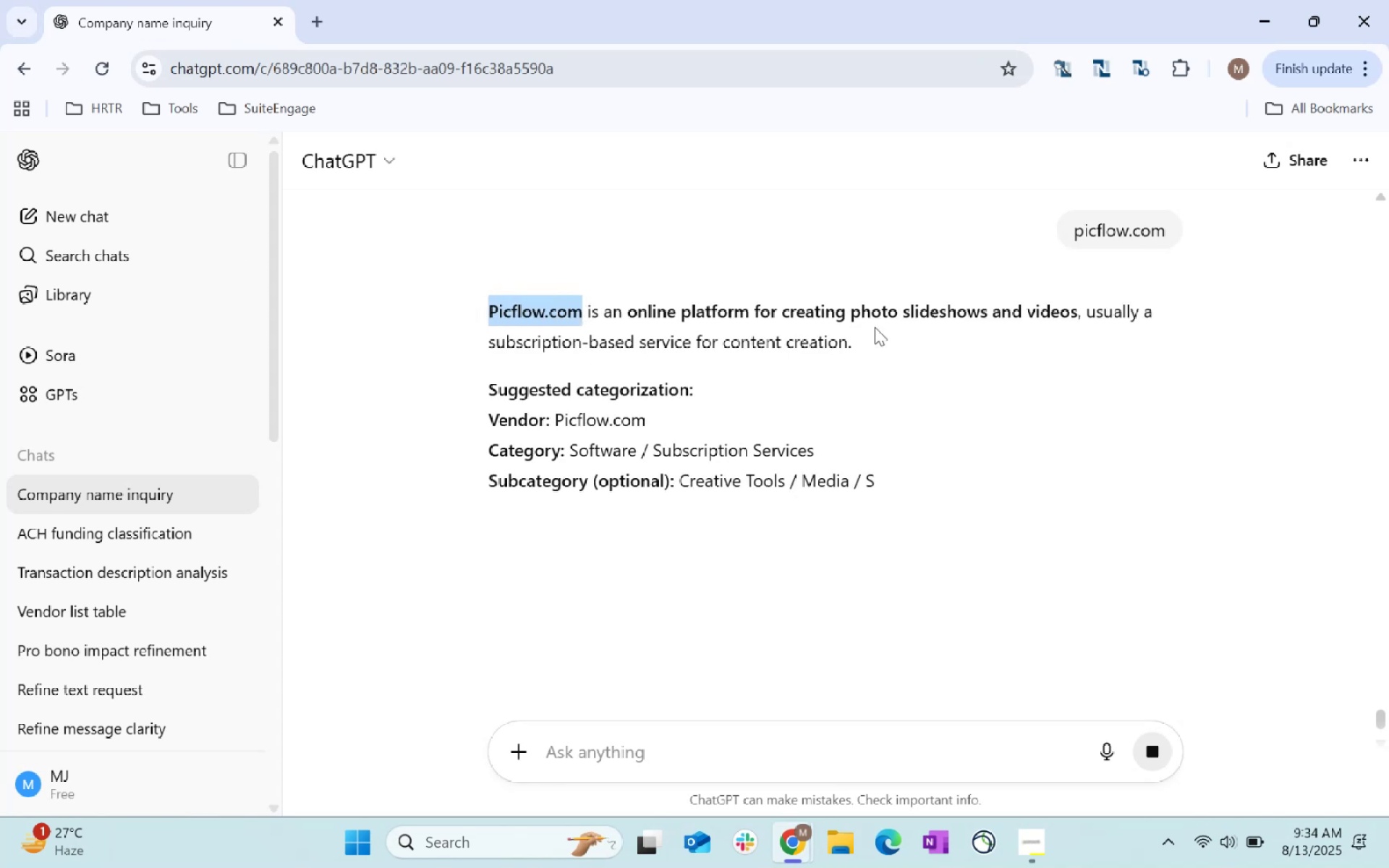 
key(Tab)
type(picflow)
 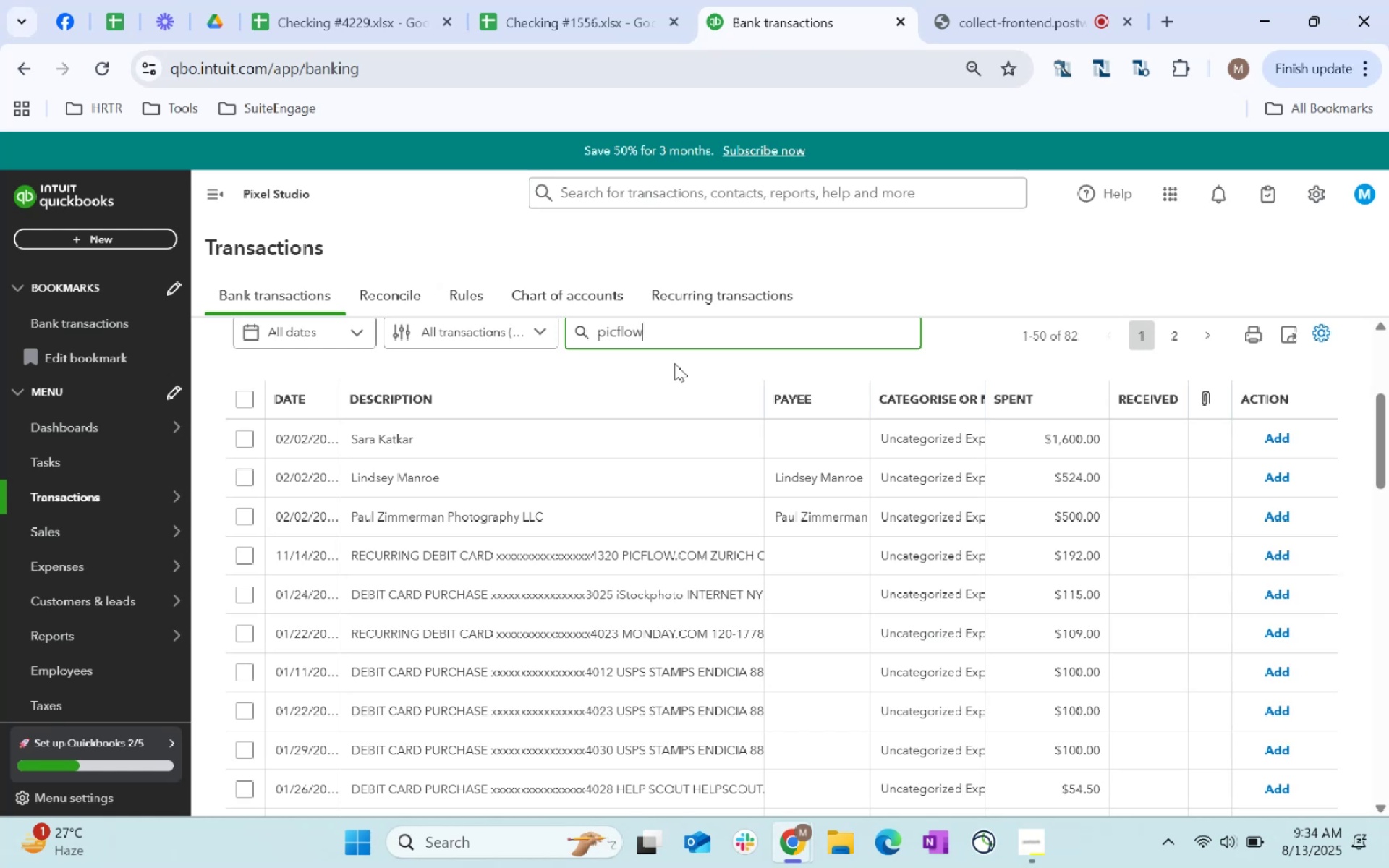 
key(Enter)
 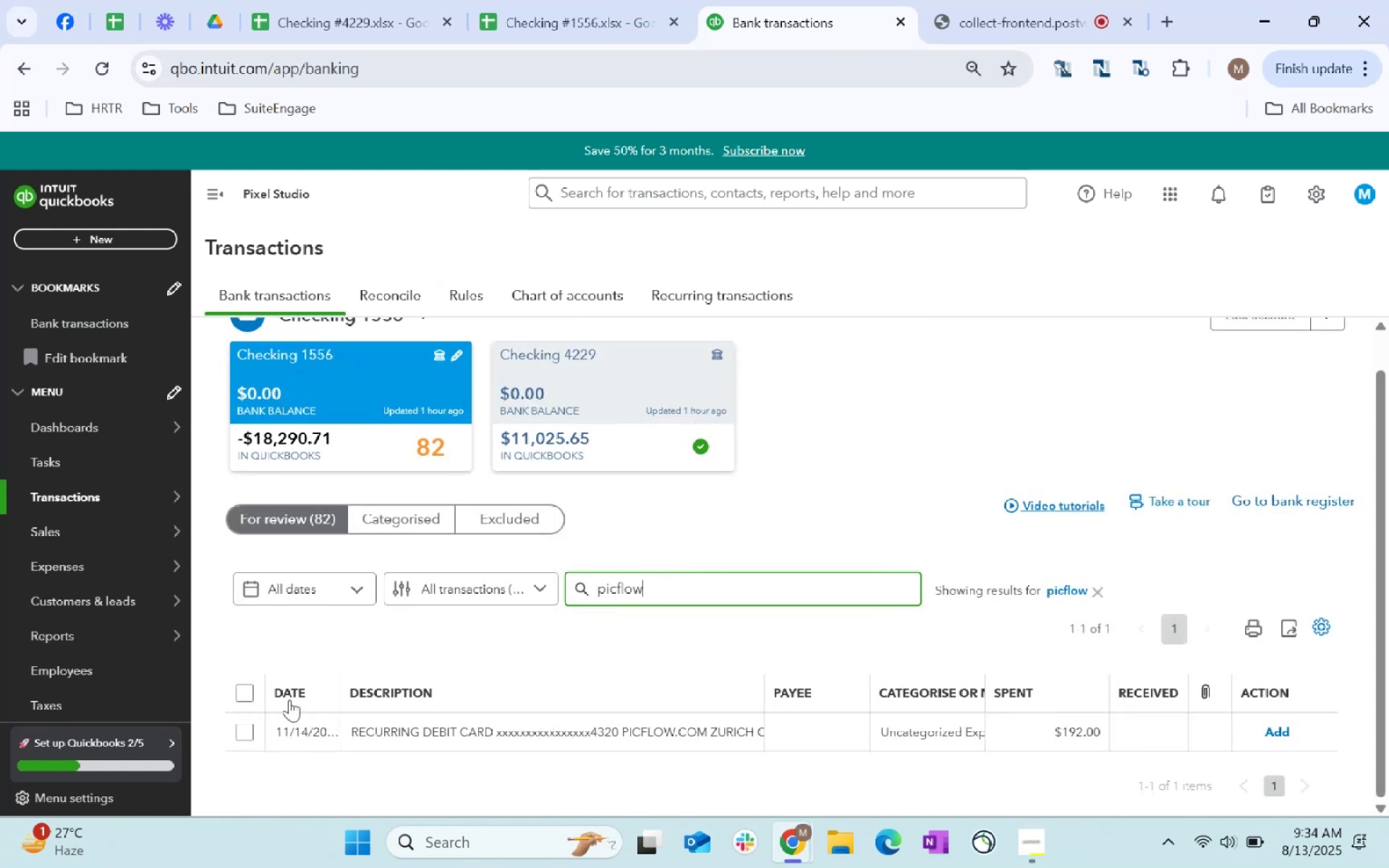 
left_click([247, 692])
 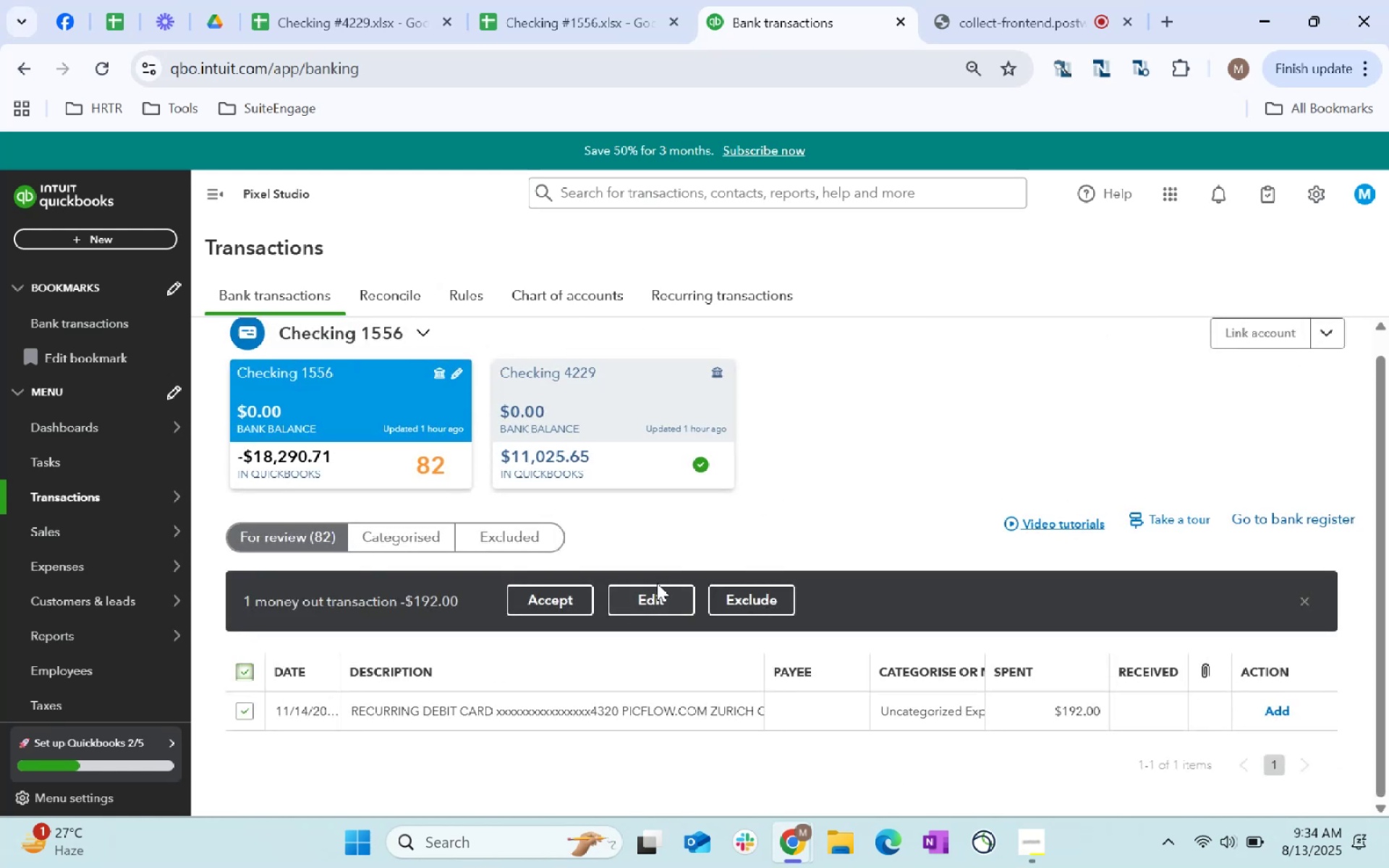 
left_click([656, 594])
 